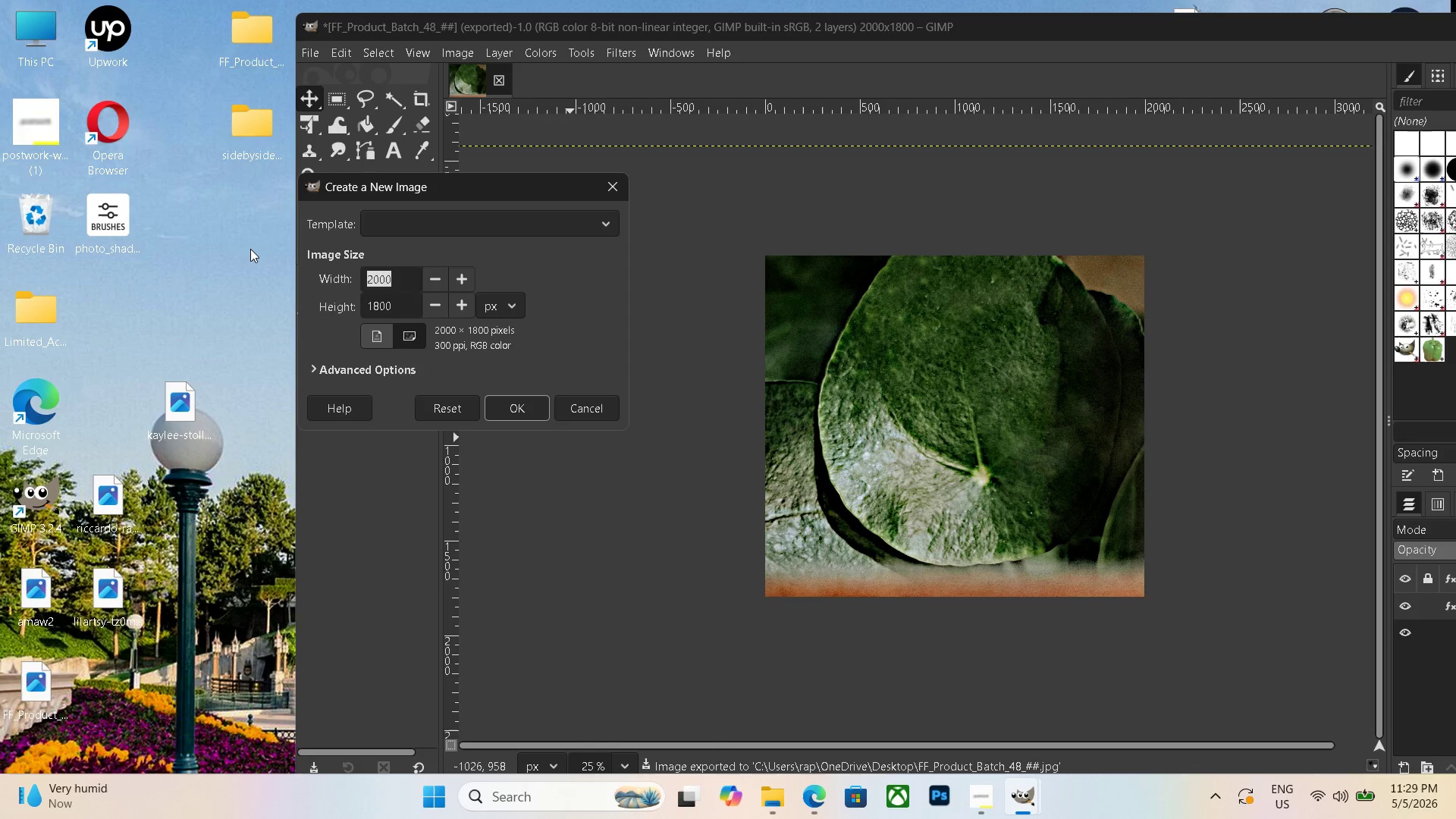 
key(Backspace)
 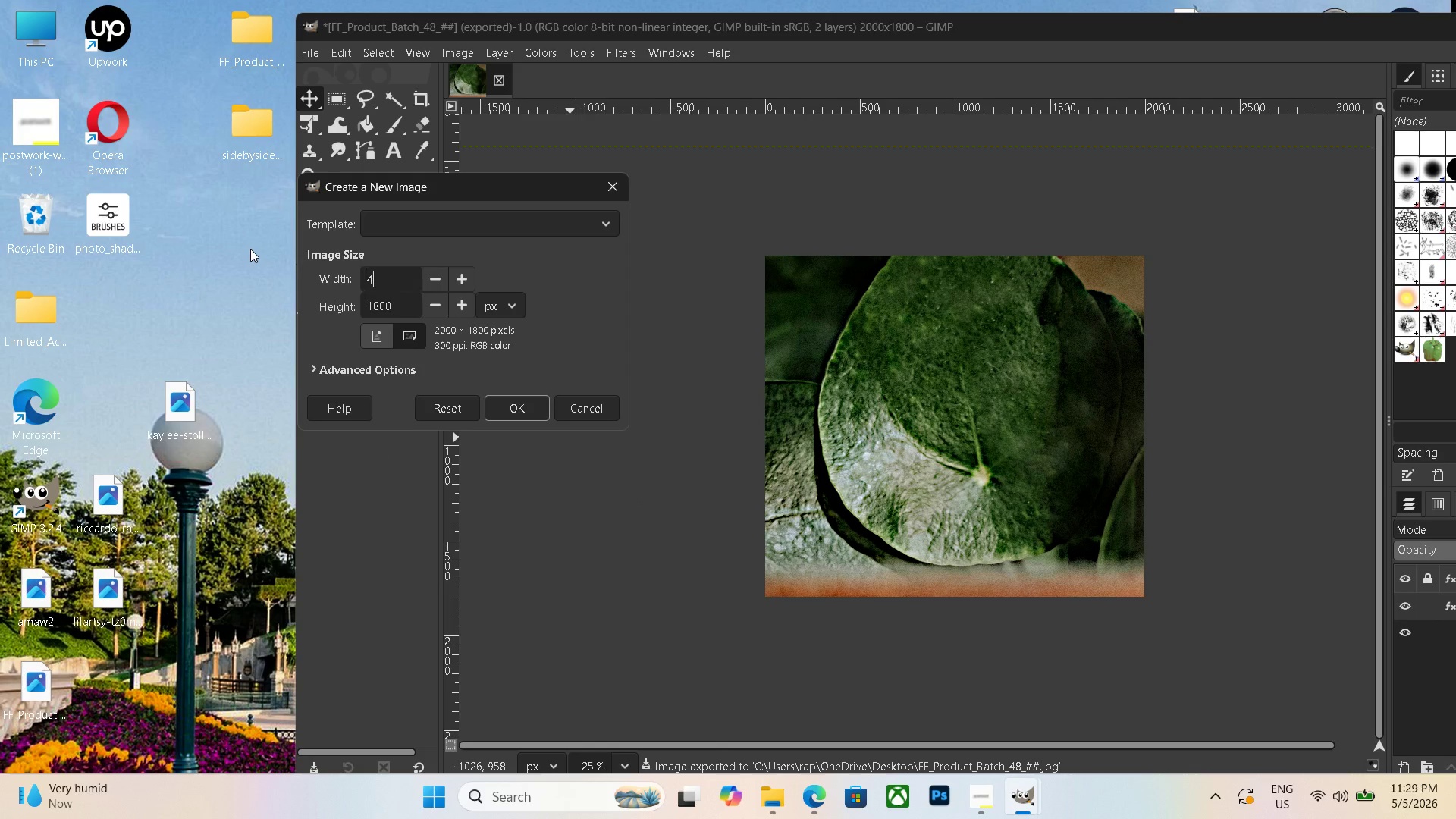 
key(Numpad4)
 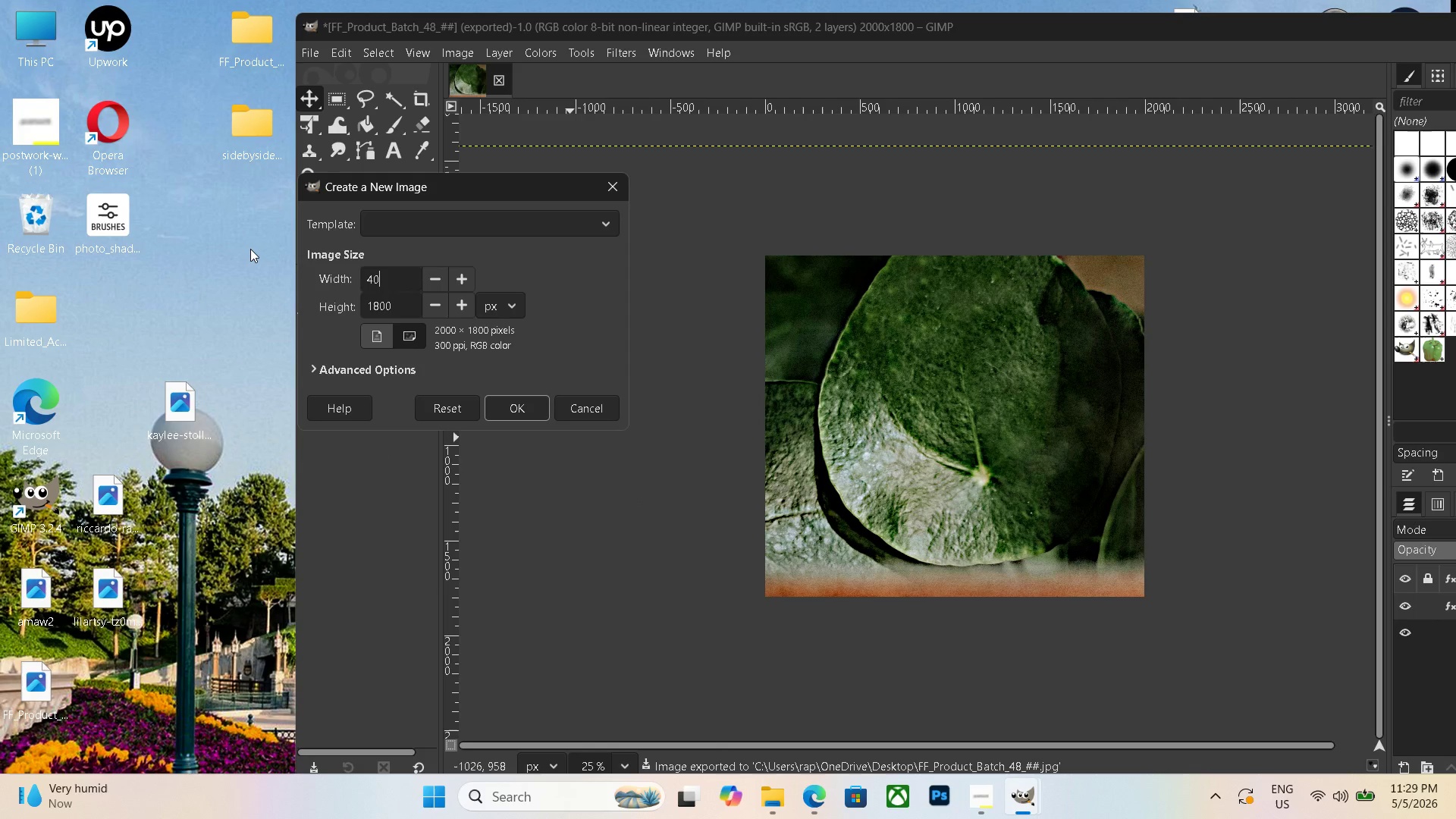 
key(Numpad0)
 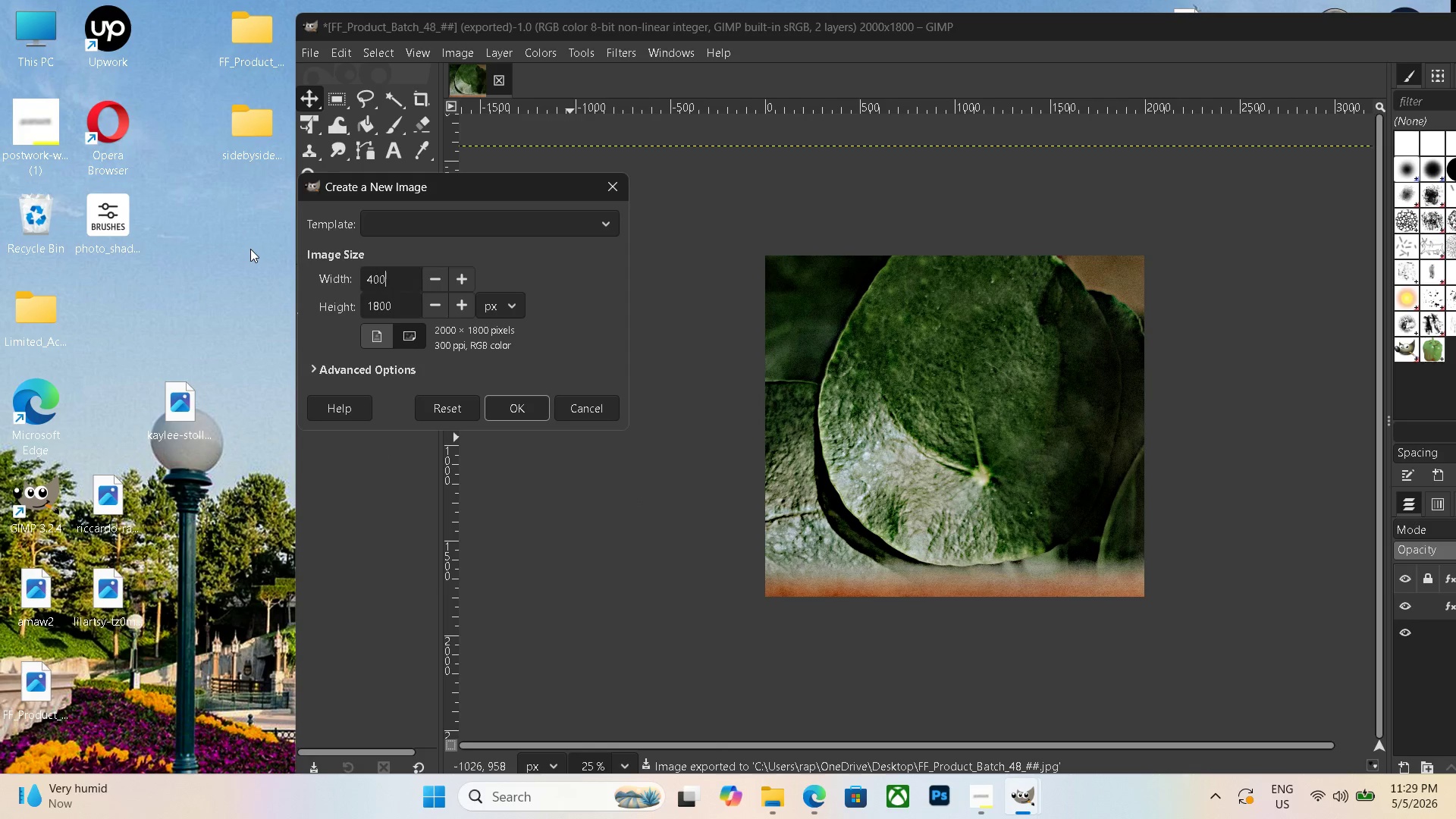 
key(Numpad0)
 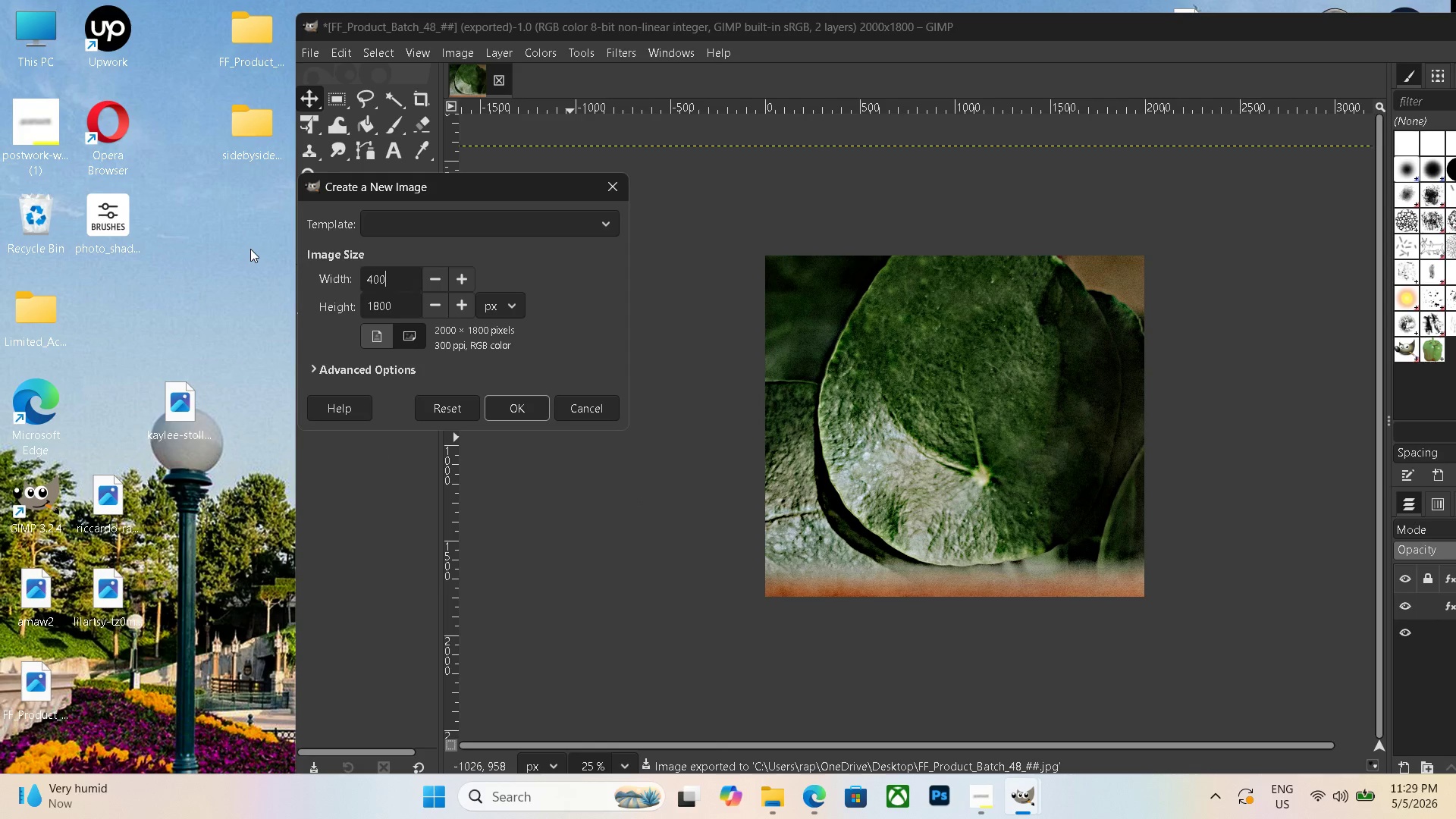 
key(Numpad0)
 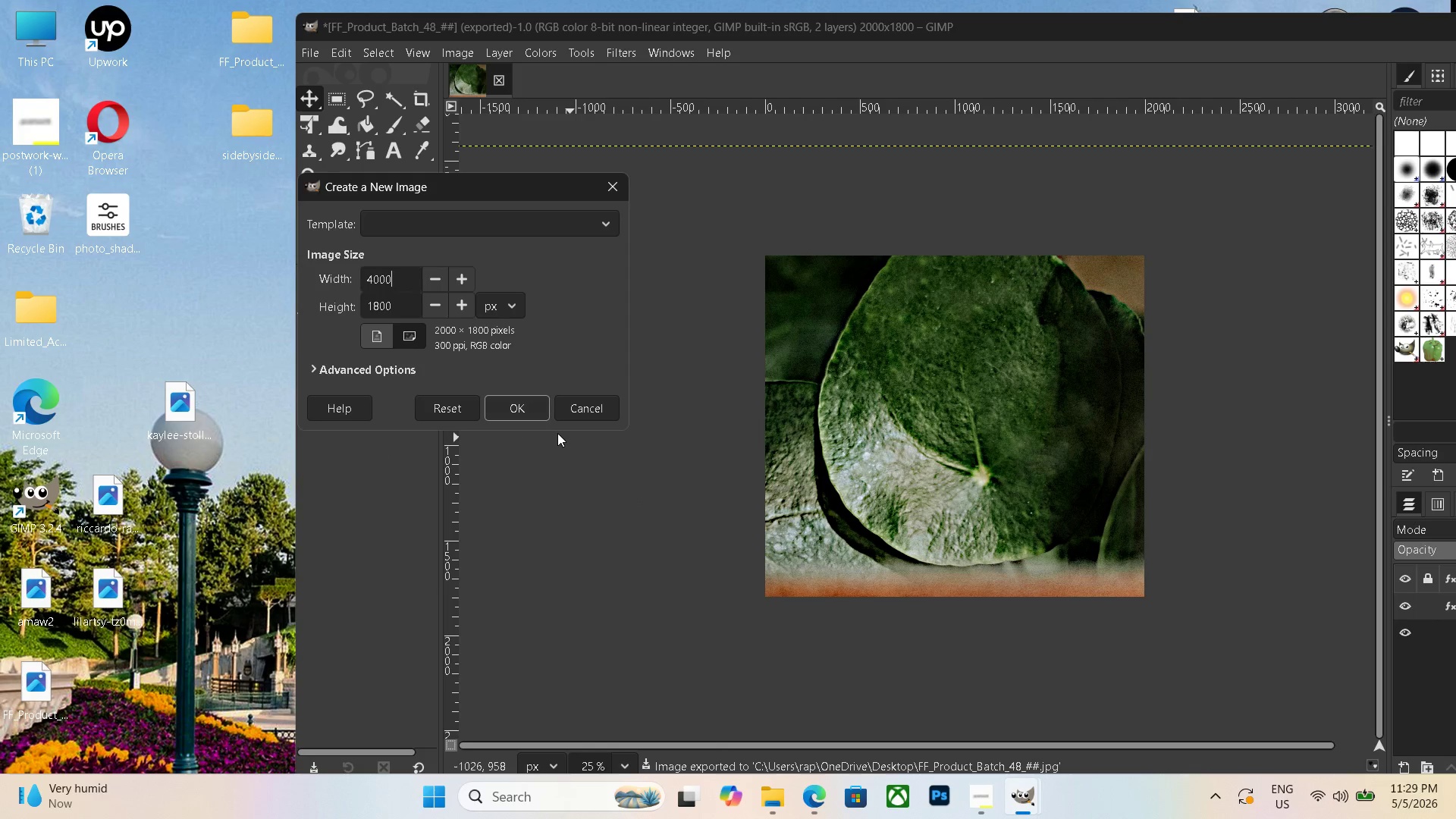 
left_click([521, 403])
 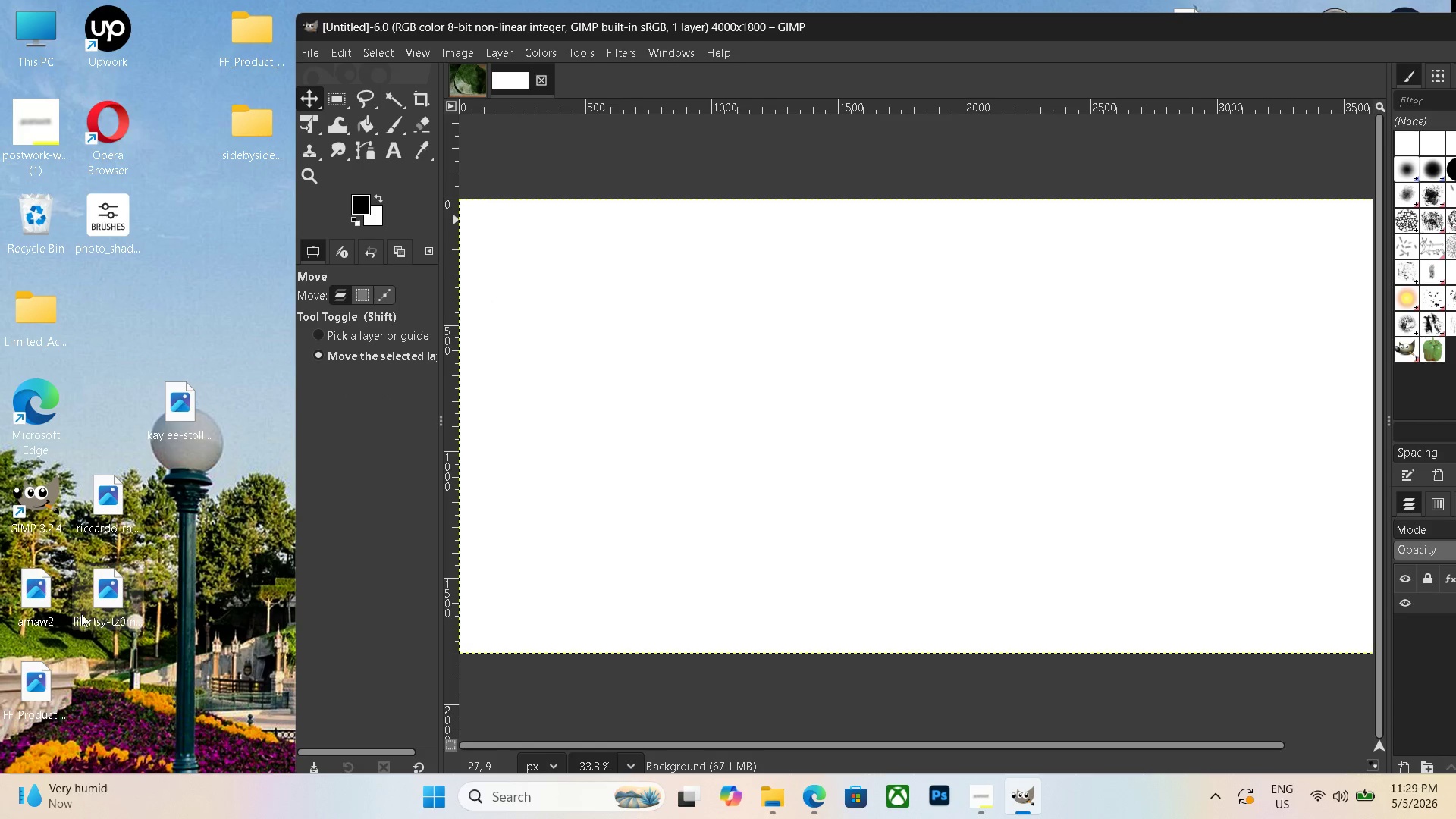 
wait(5.23)
 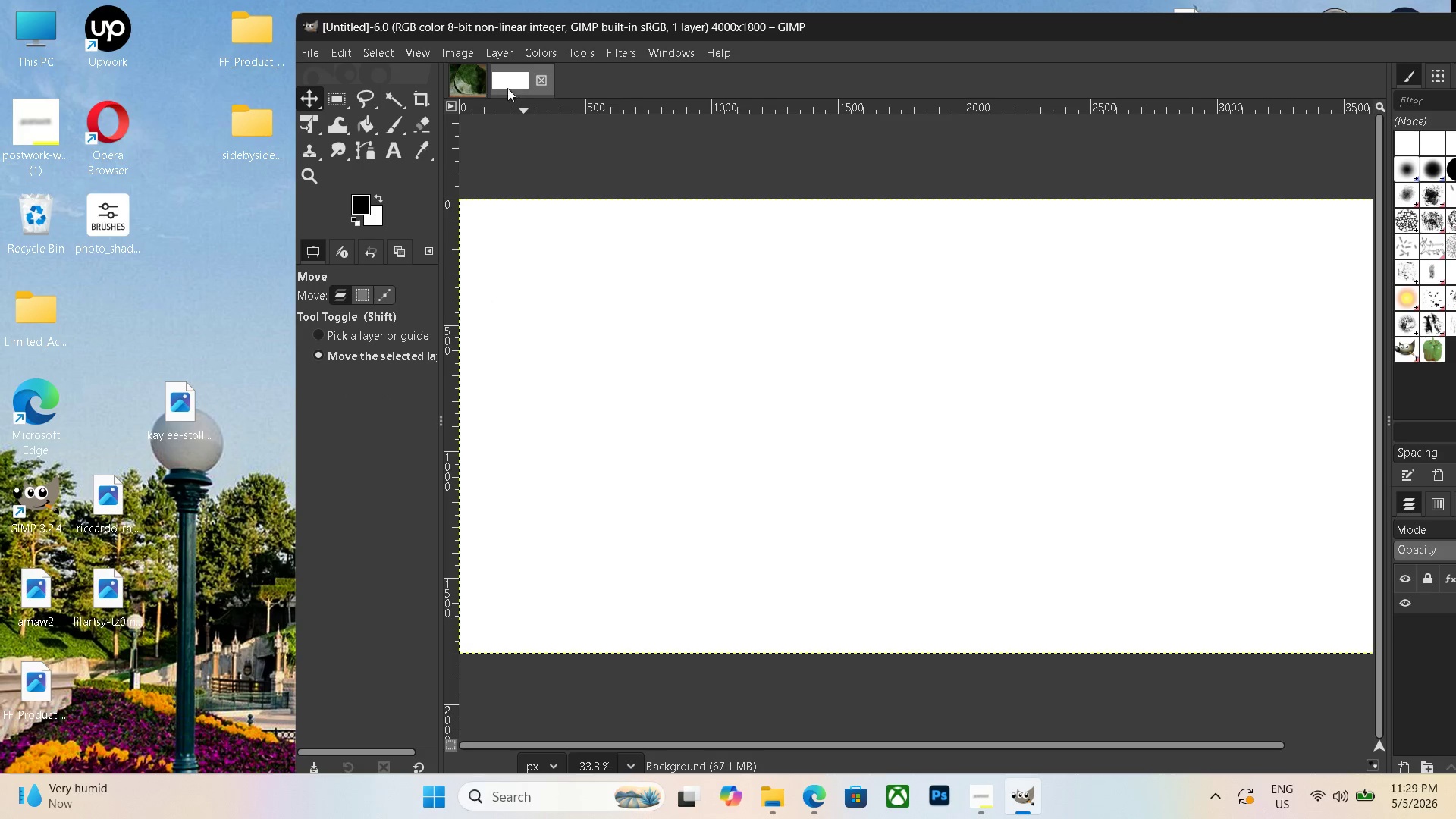 
left_click([113, 602])
 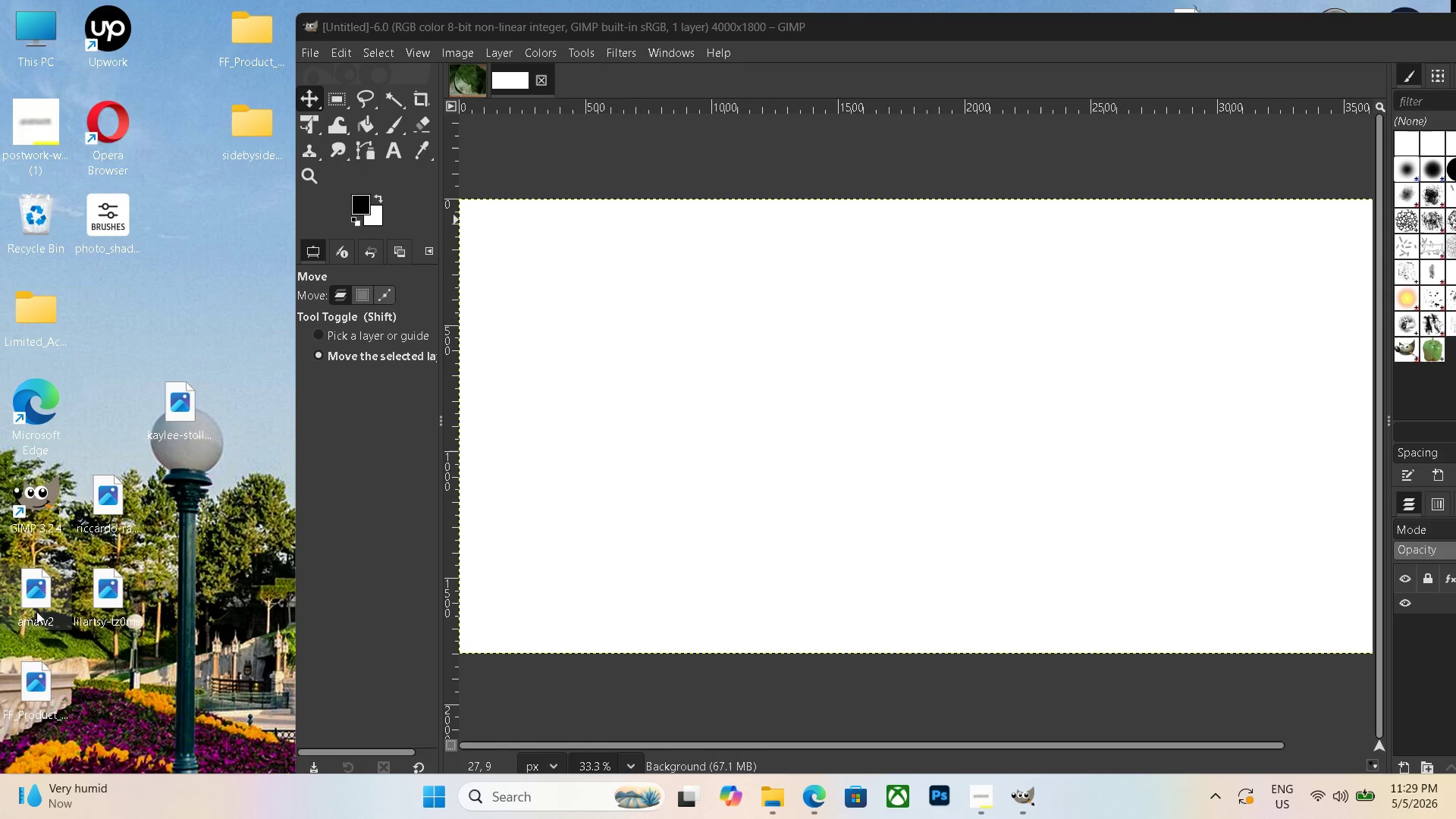 
double_click([46, 686])
 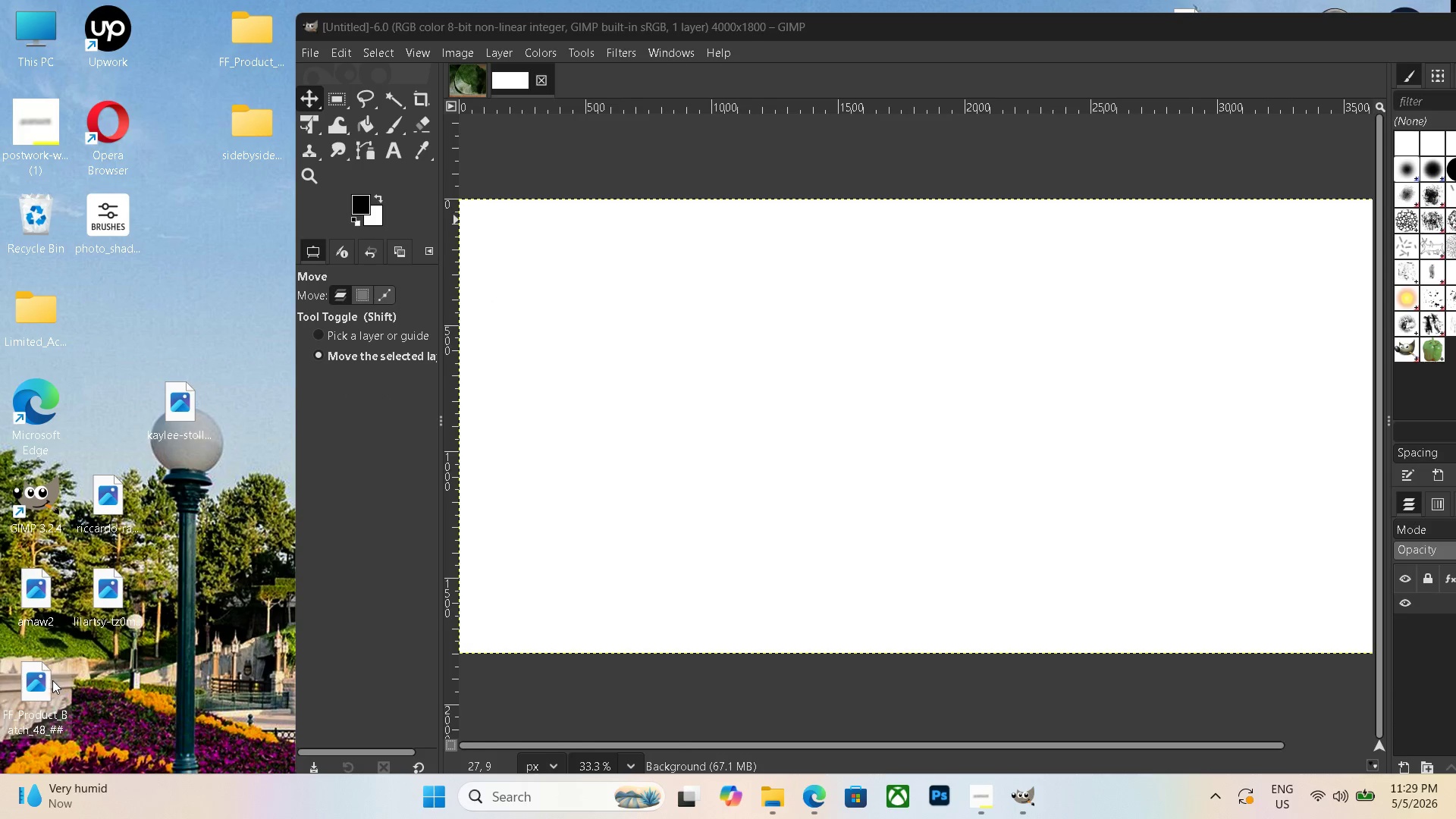 
left_click_drag(start_coordinate=[42, 681], to_coordinate=[1290, 566])
 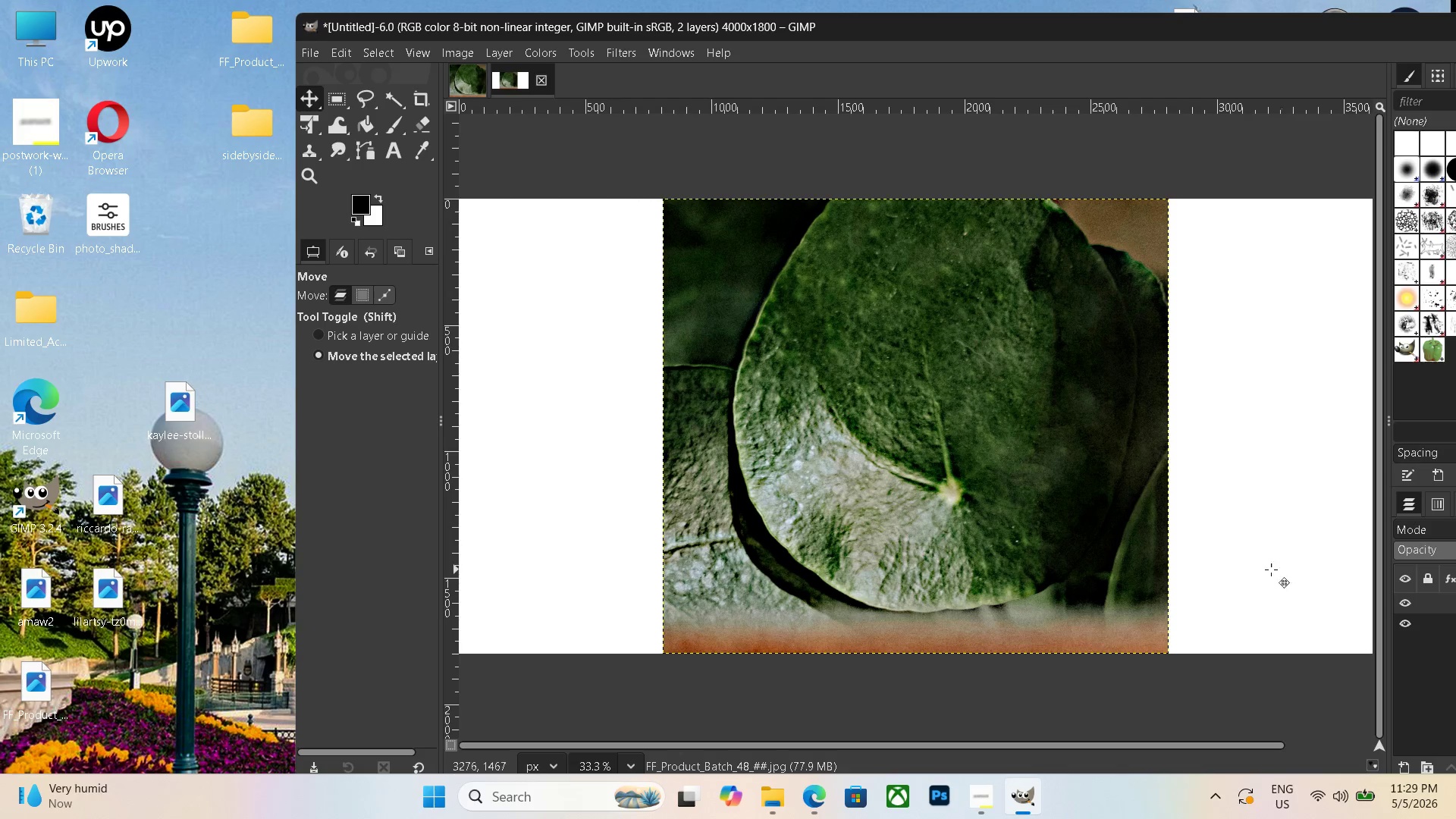 
left_click_drag(start_coordinate=[1032, 537], to_coordinate=[1328, 535])
 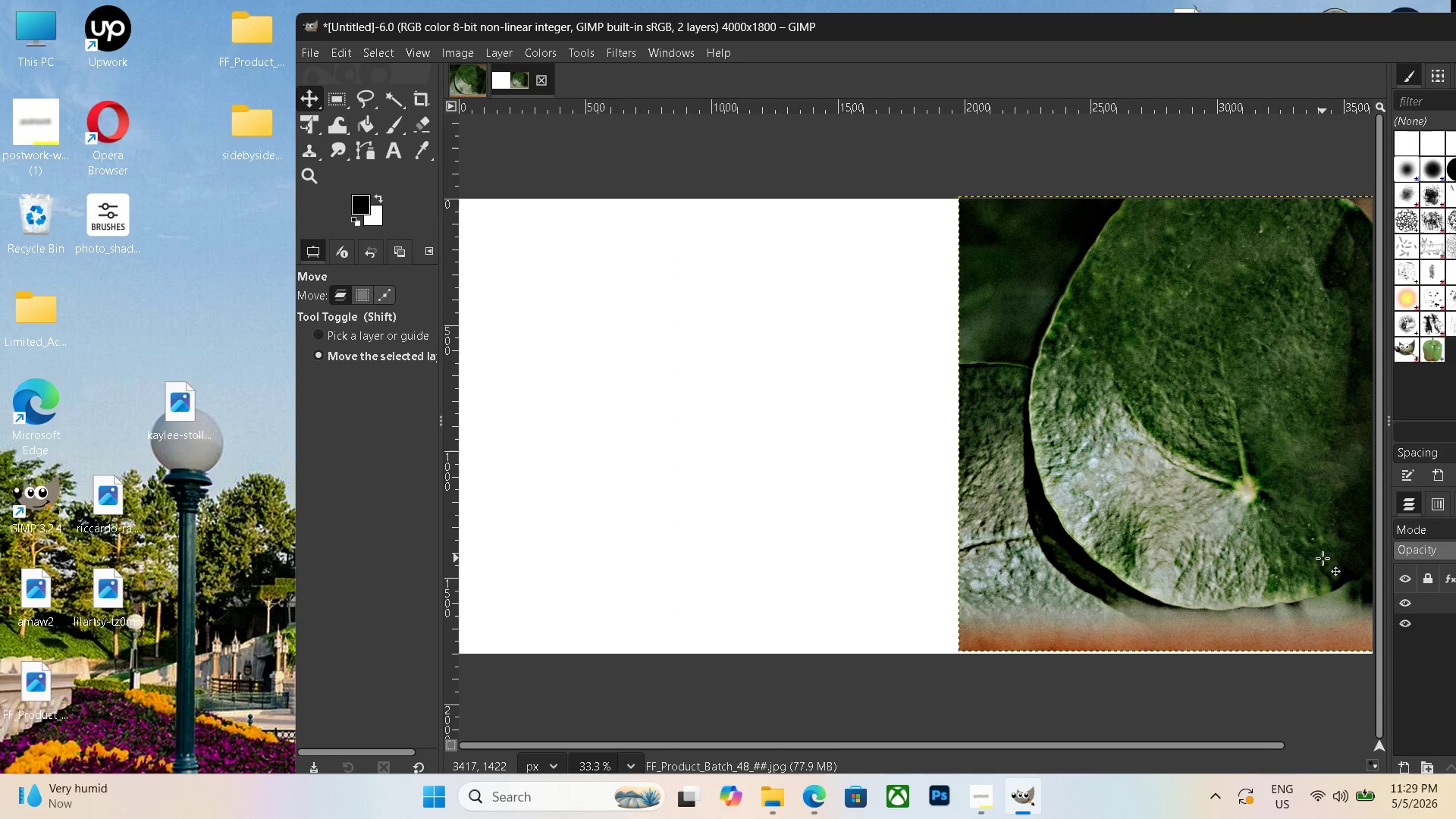 
hold_key(key=Space, duration=0.81)
 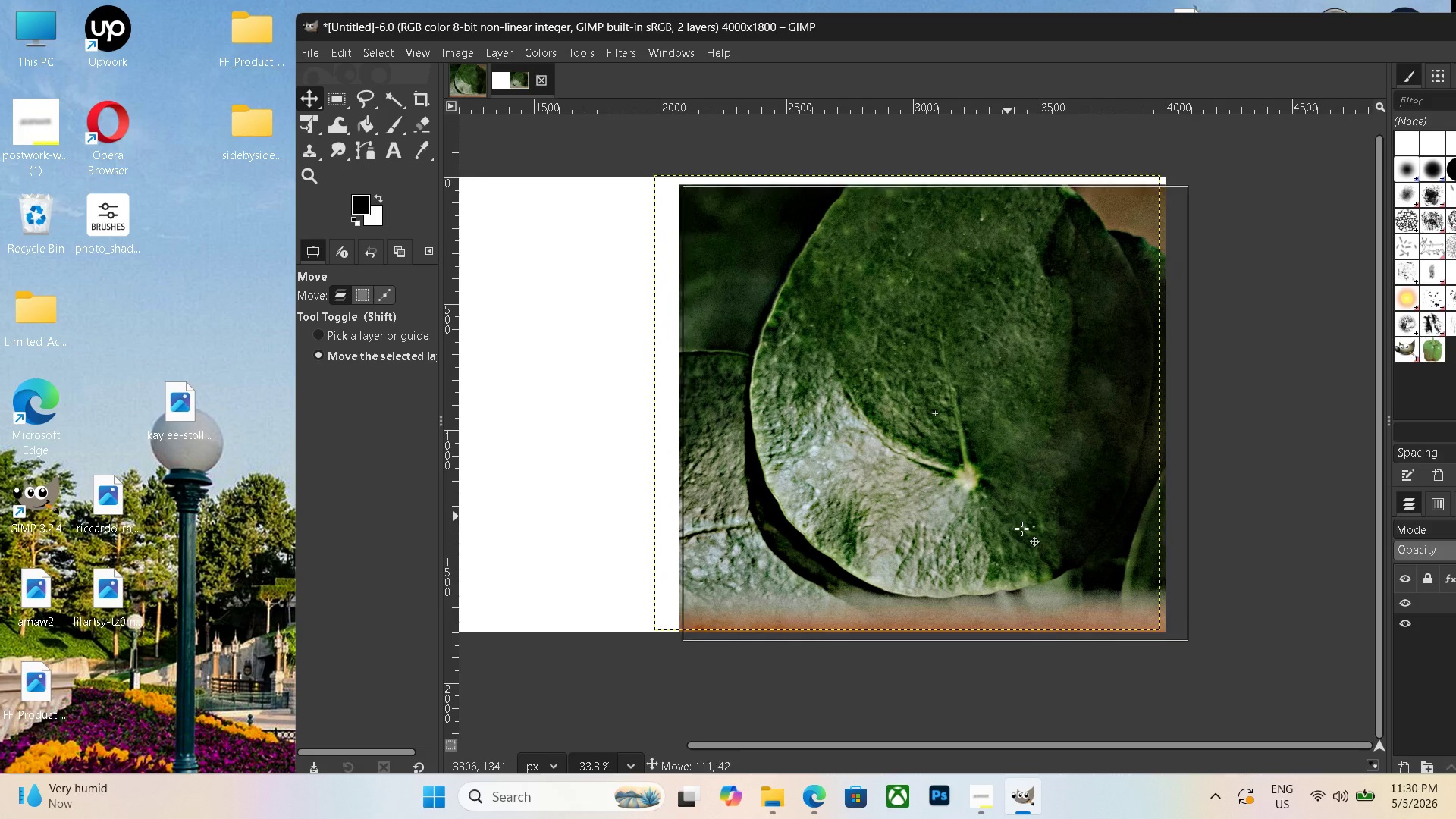 
left_click_drag(start_coordinate=[1311, 549], to_coordinate=[1018, 540])
 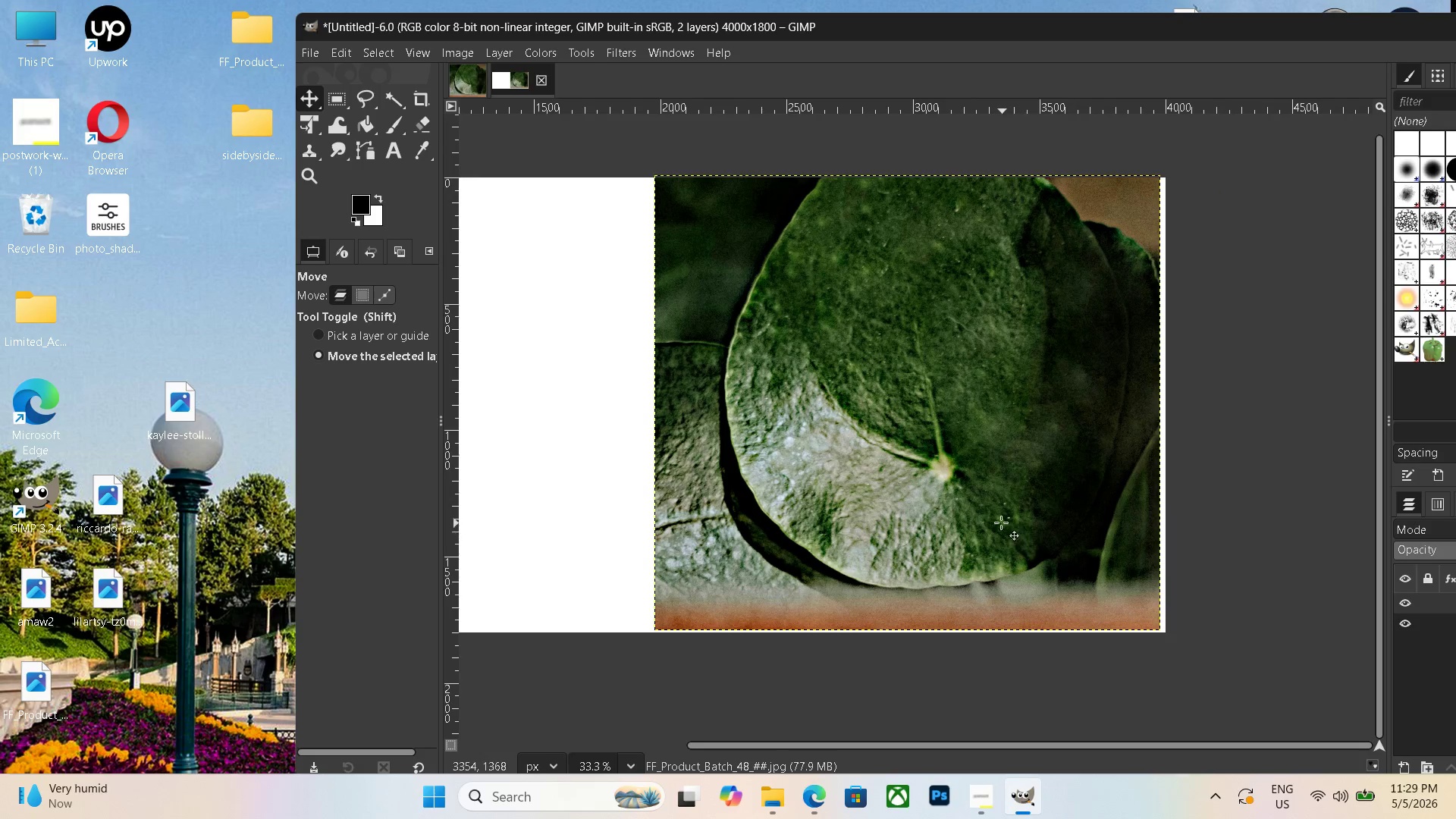 
left_click_drag(start_coordinate=[990, 516], to_coordinate=[1006, 529])
 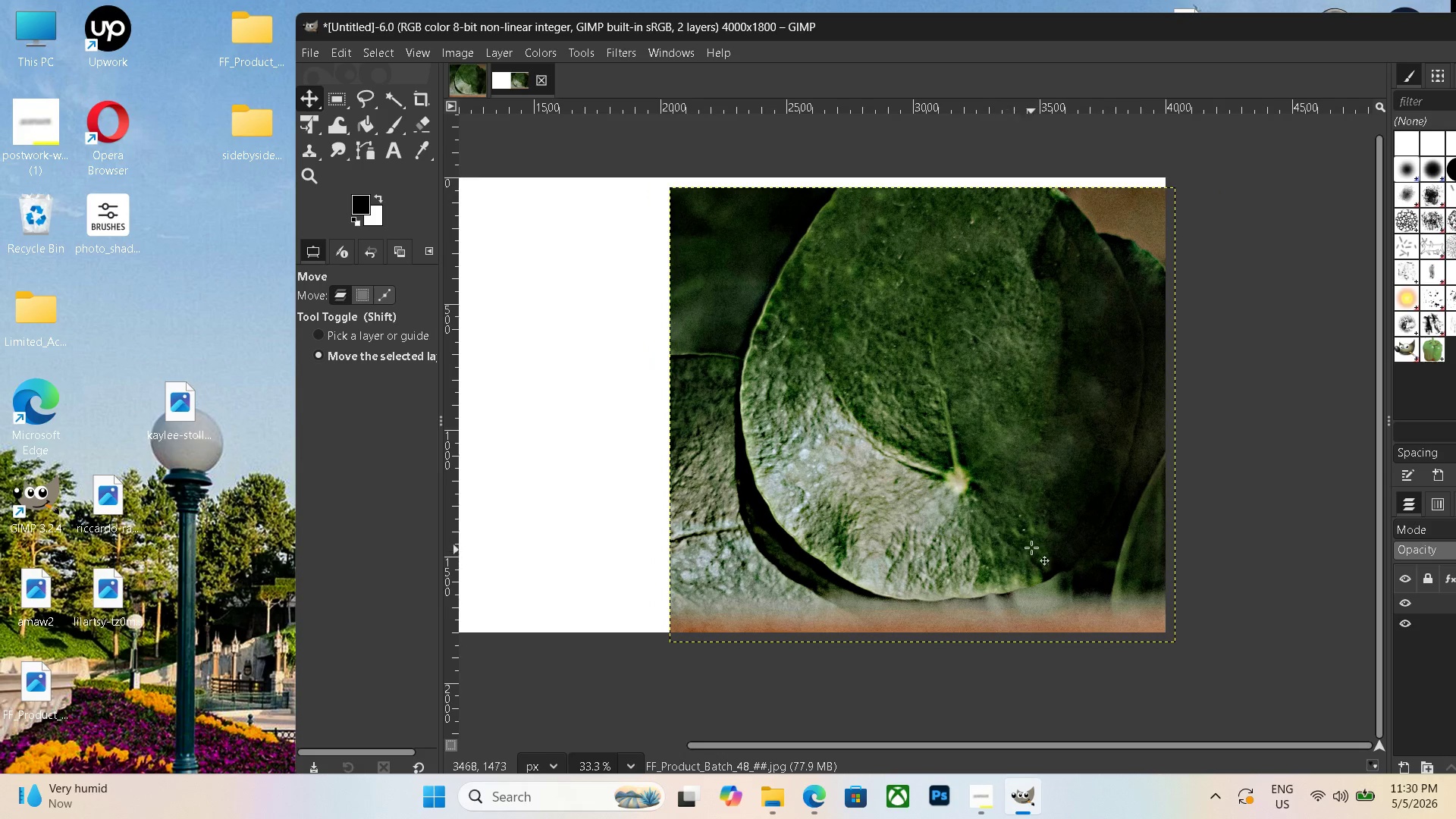 
left_click_drag(start_coordinate=[1018, 538], to_coordinate=[1010, 527])
 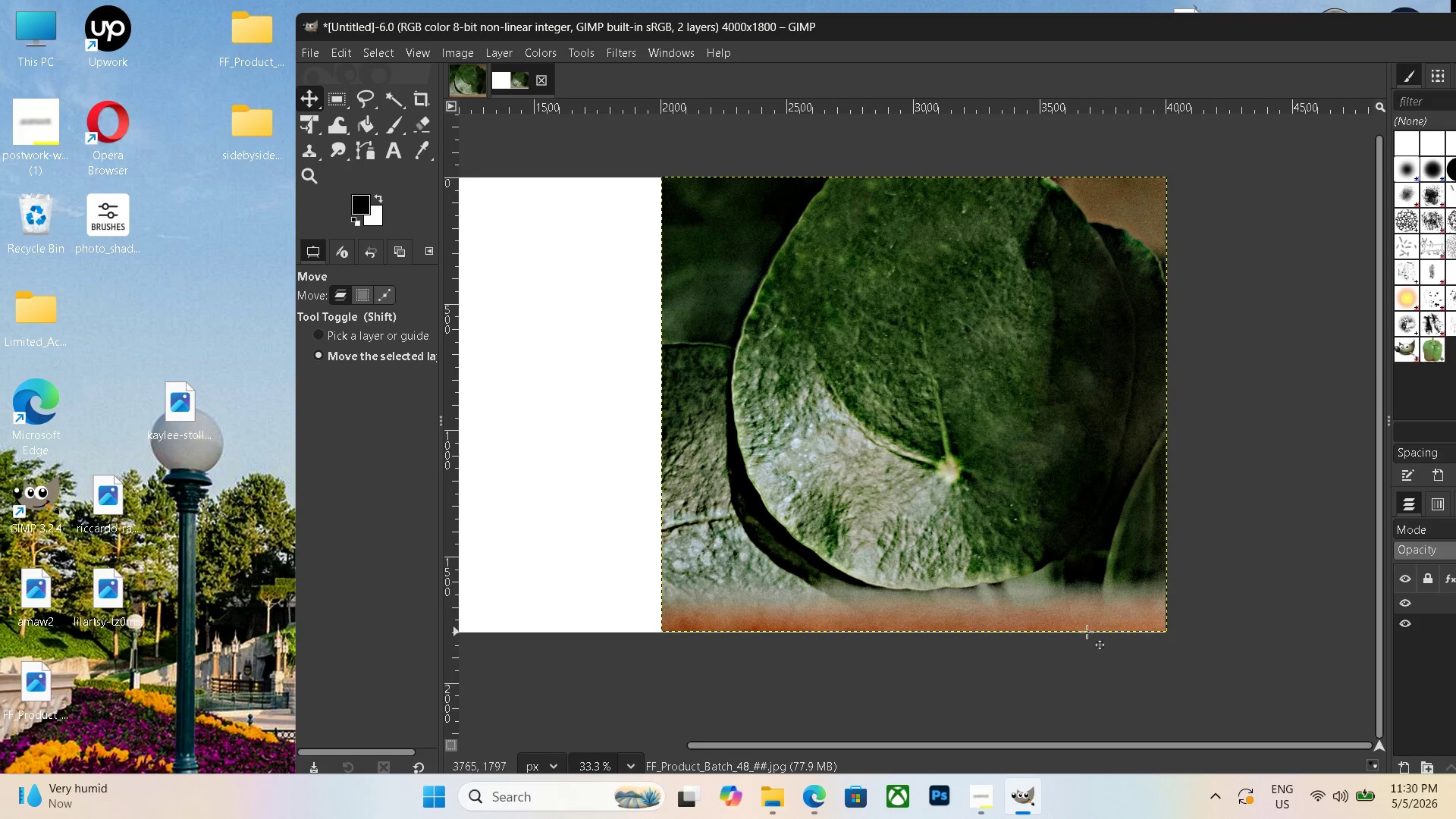 
hold_key(key=ControlLeft, duration=0.77)
scroll: coordinate [1003, 664], scroll_direction: down, amount: 9.0
 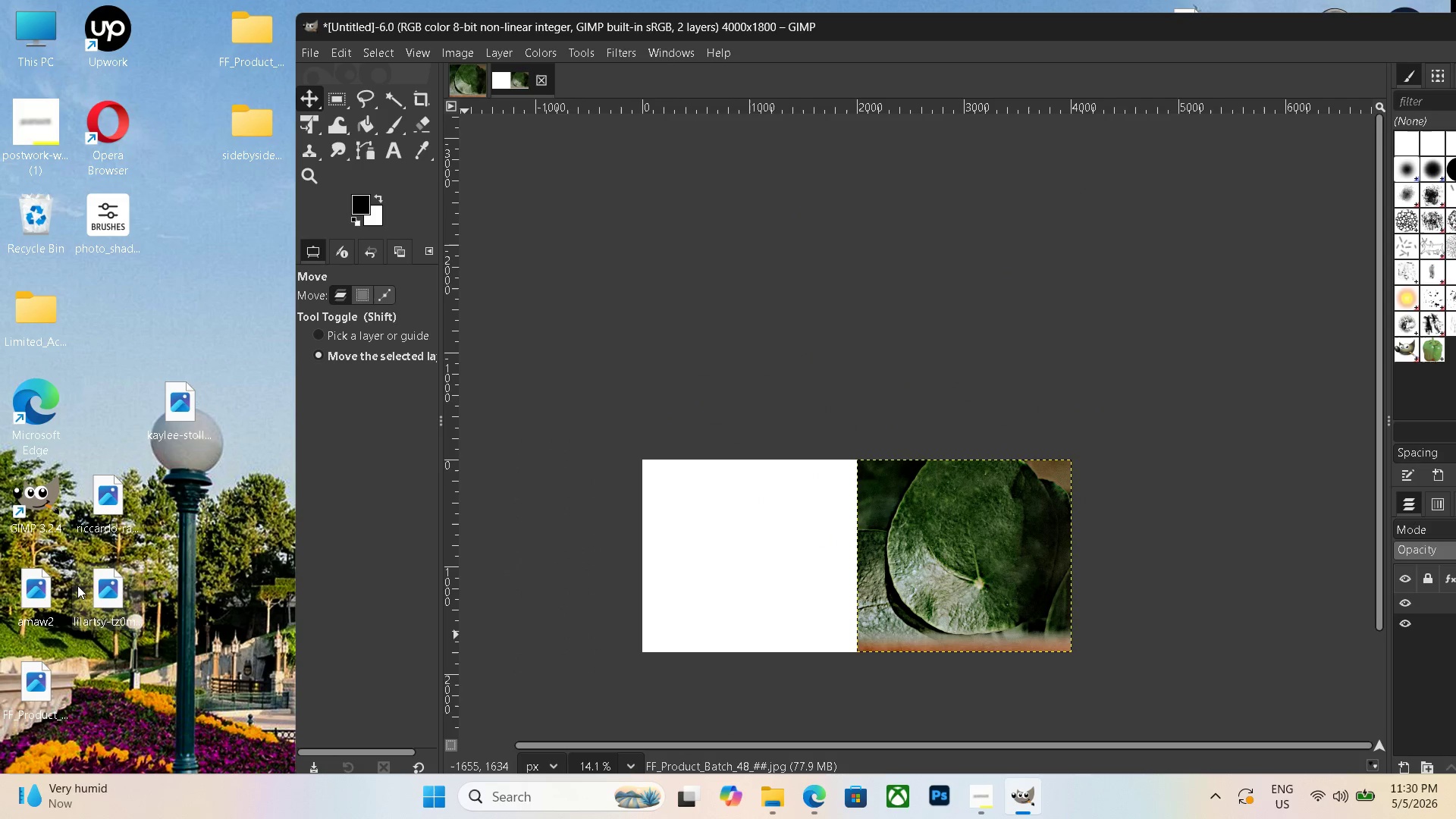 
left_click_drag(start_coordinate=[38, 588], to_coordinate=[755, 587])
 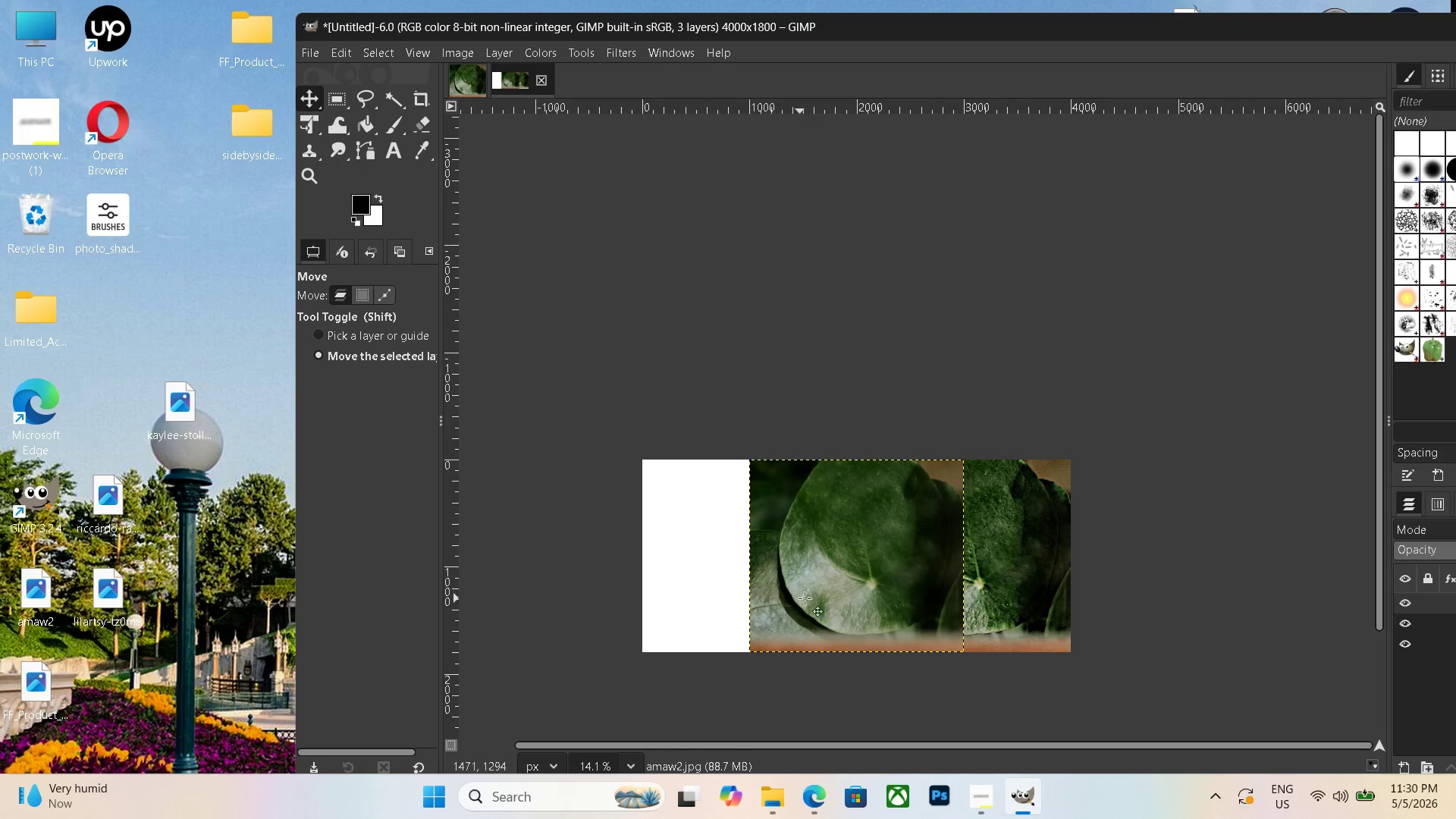 
left_click_drag(start_coordinate=[840, 598], to_coordinate=[733, 598])
 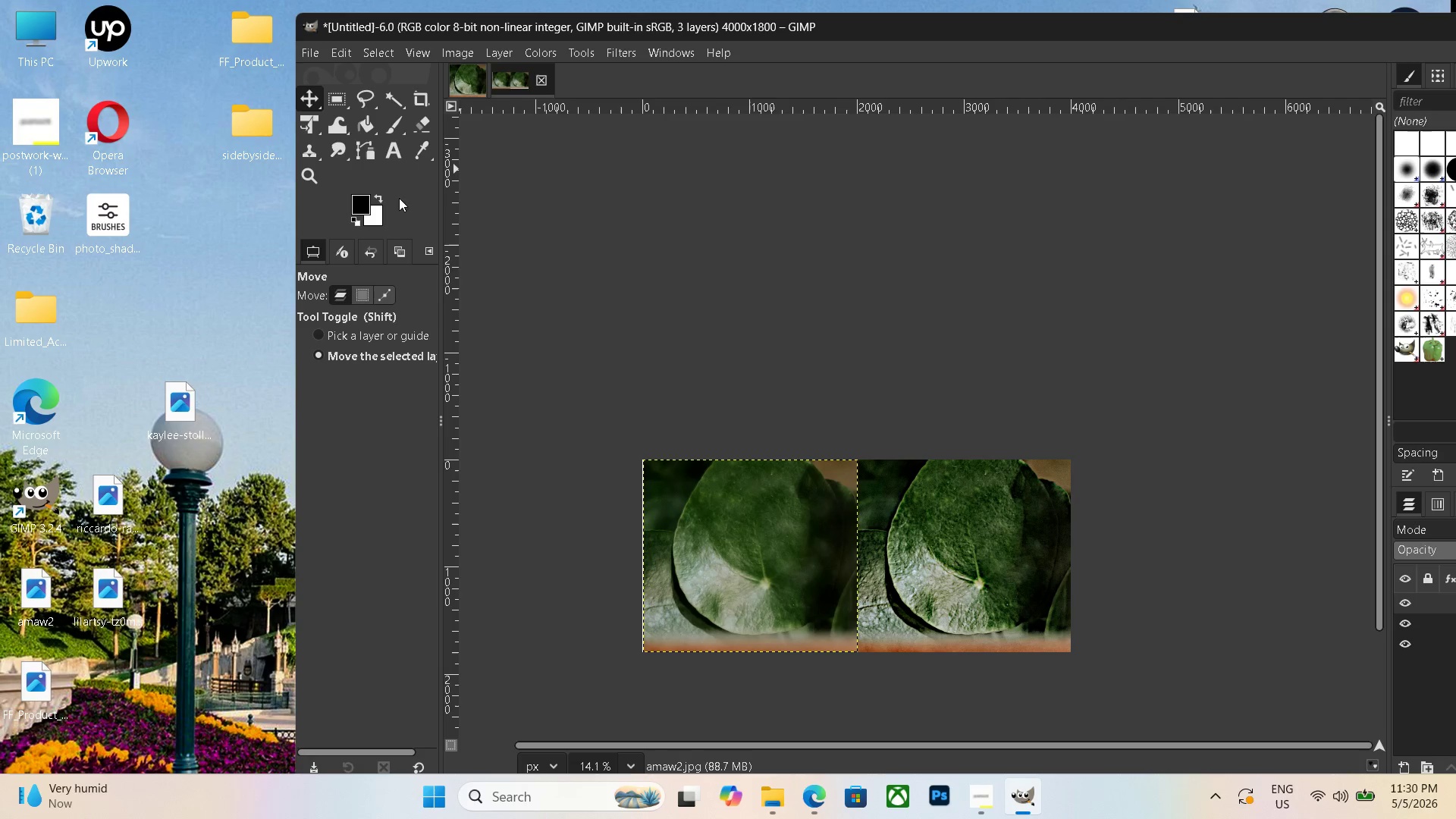 
left_click([392, 147])
 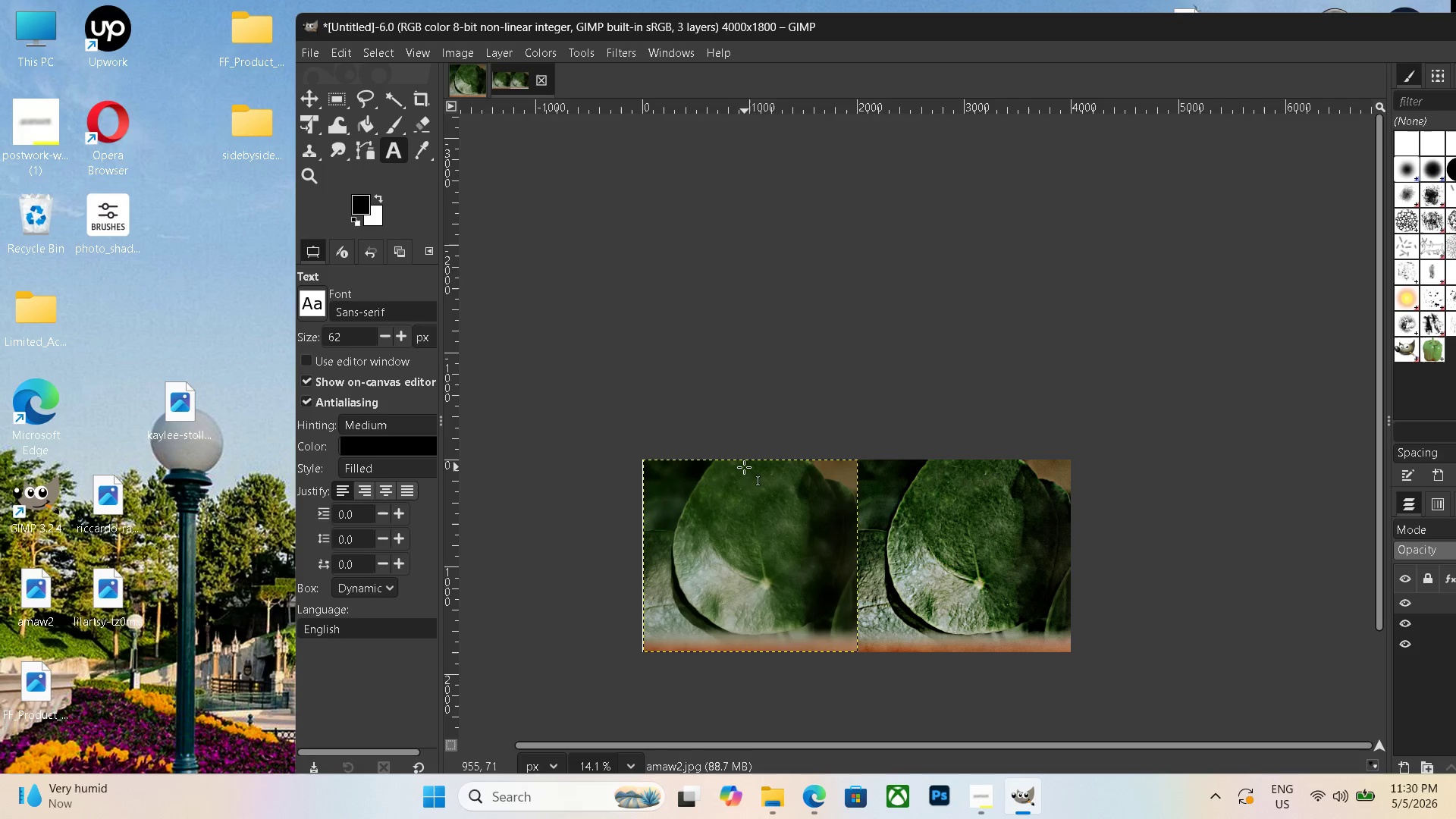 
left_click_drag(start_coordinate=[692, 463], to_coordinate=[1041, 506])
 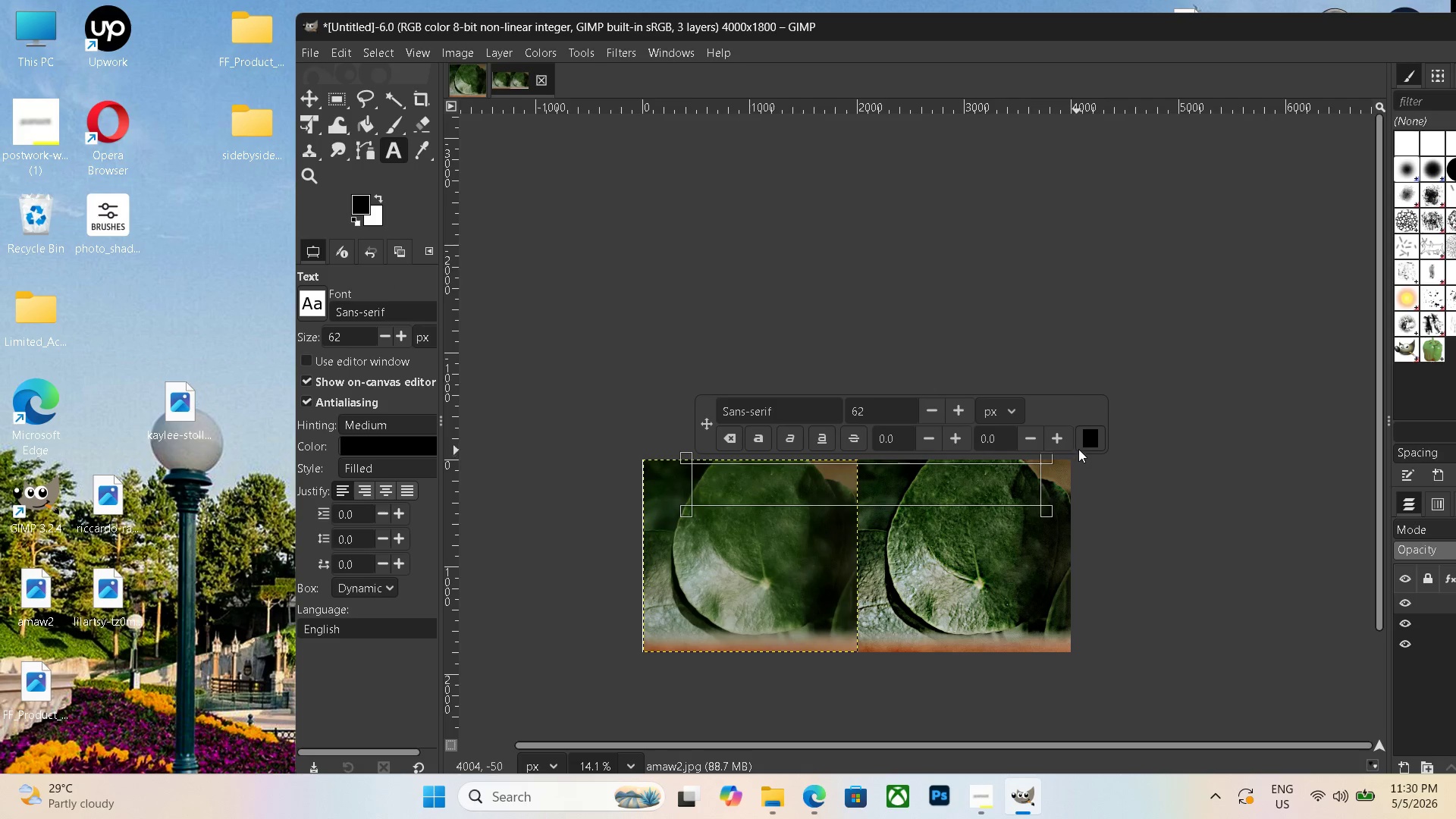 
left_click([1091, 442])
 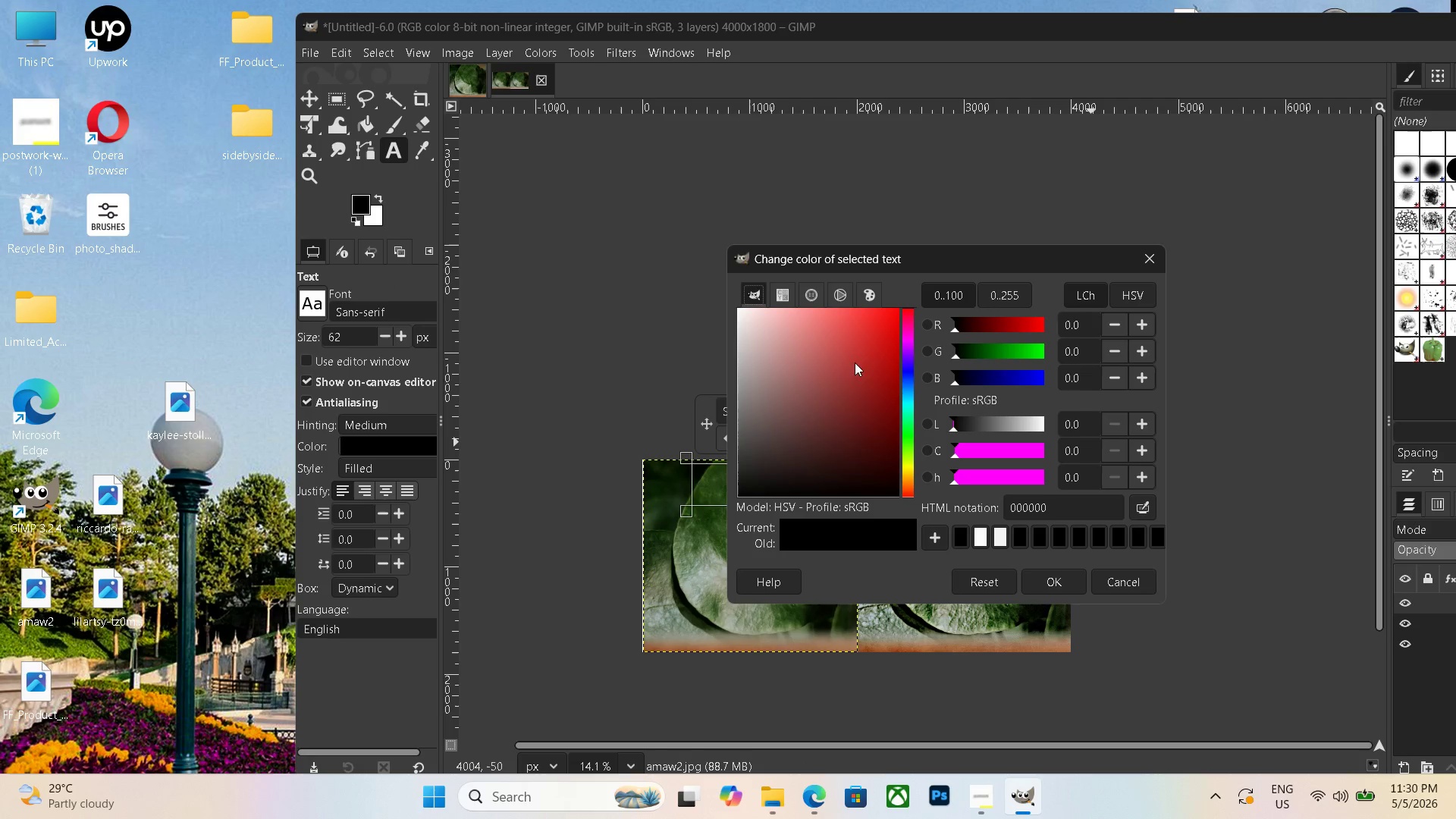 
left_click_drag(start_coordinate=[842, 340], to_coordinate=[662, 284])
 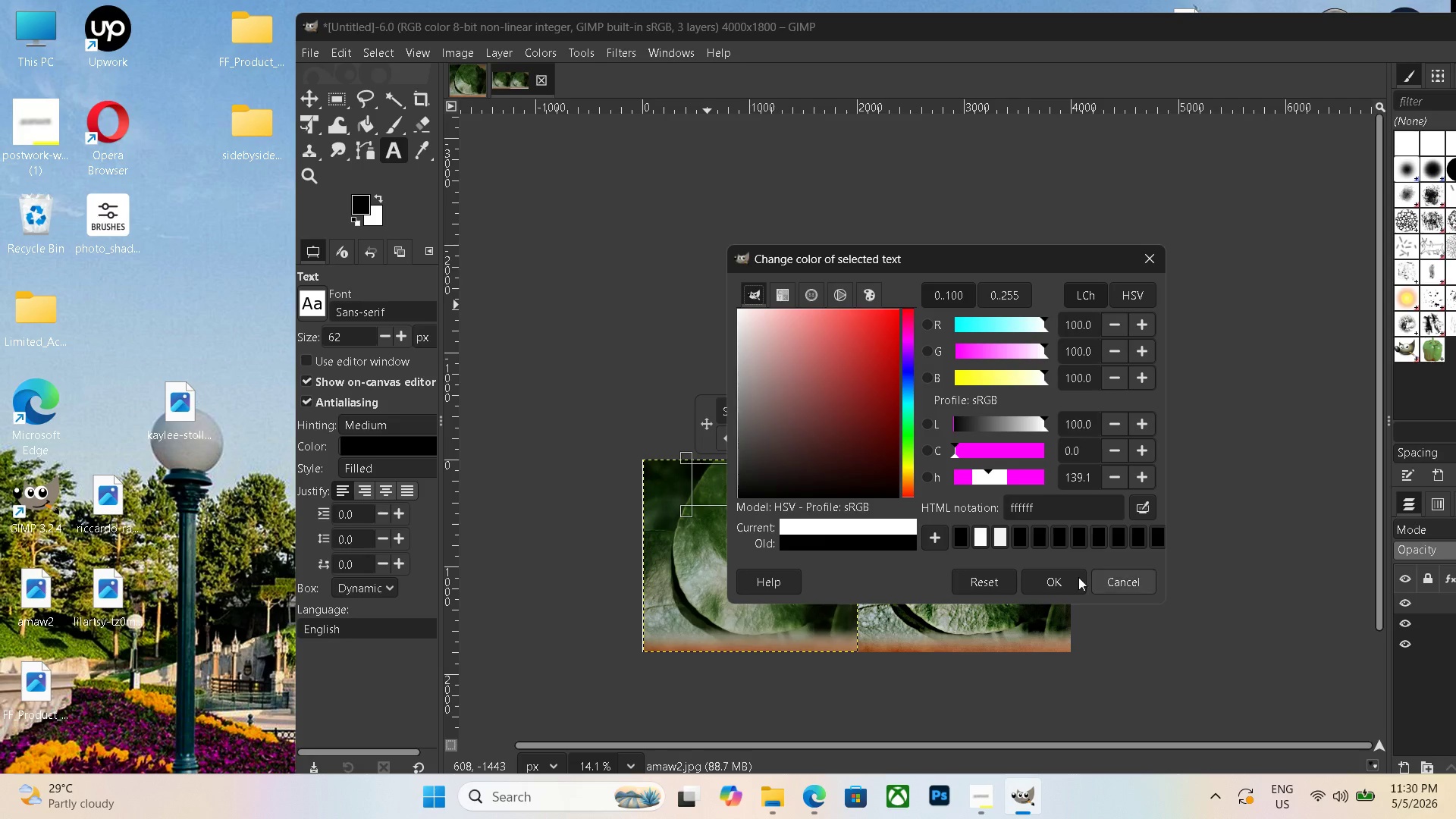 
left_click([1055, 579])
 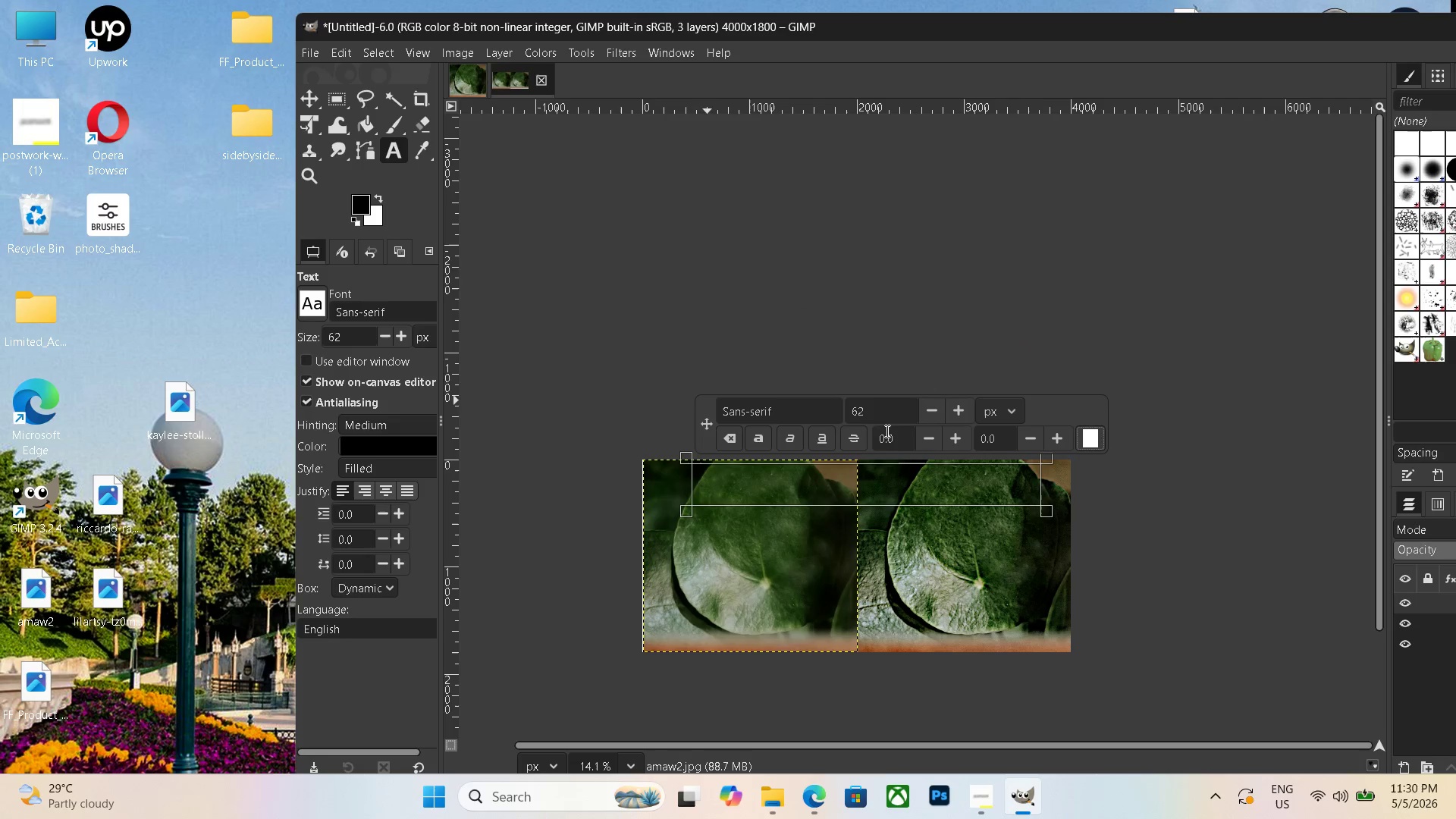 
left_click_drag(start_coordinate=[879, 414], to_coordinate=[825, 407])
 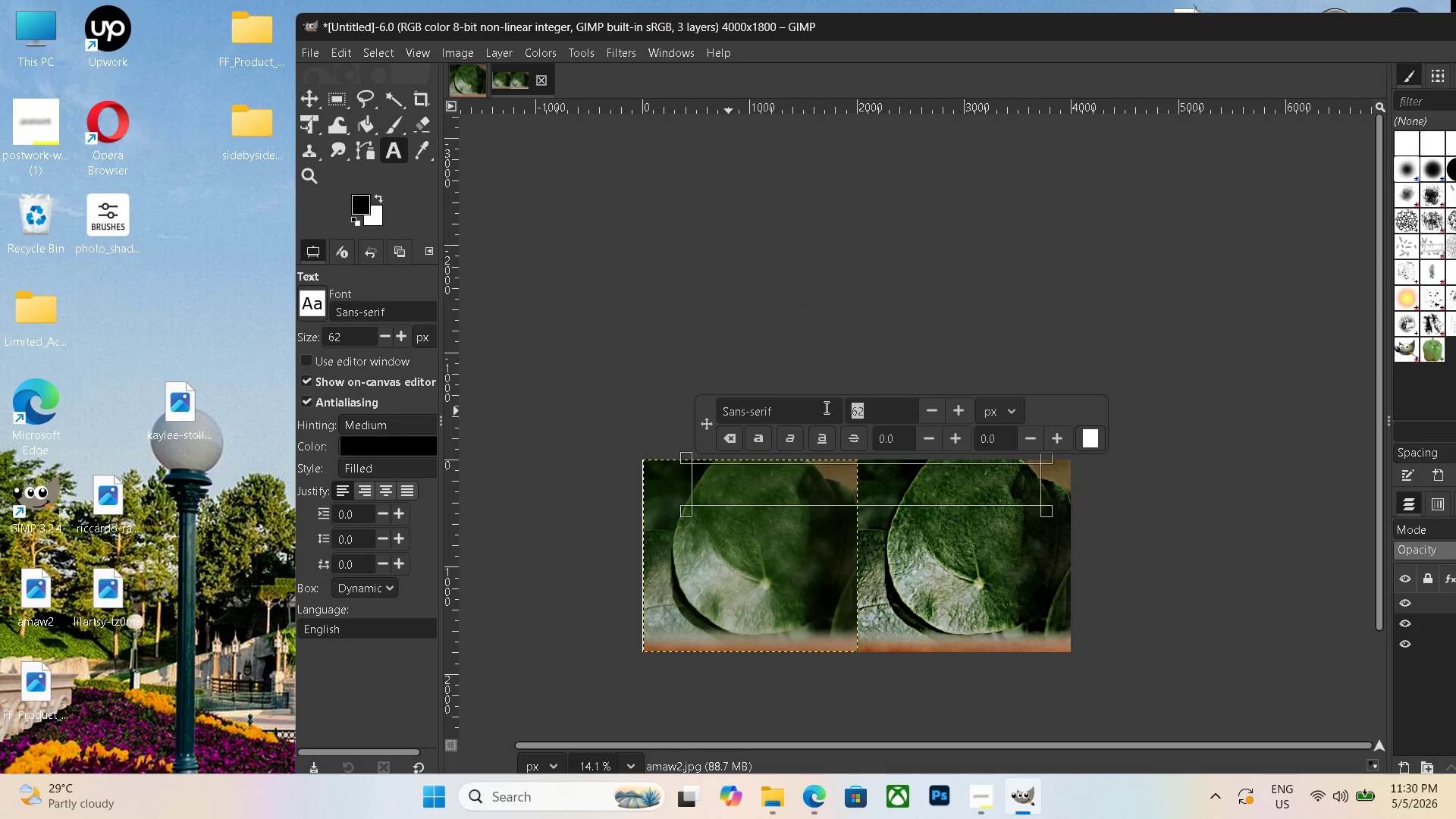 
key(Numpad2)
 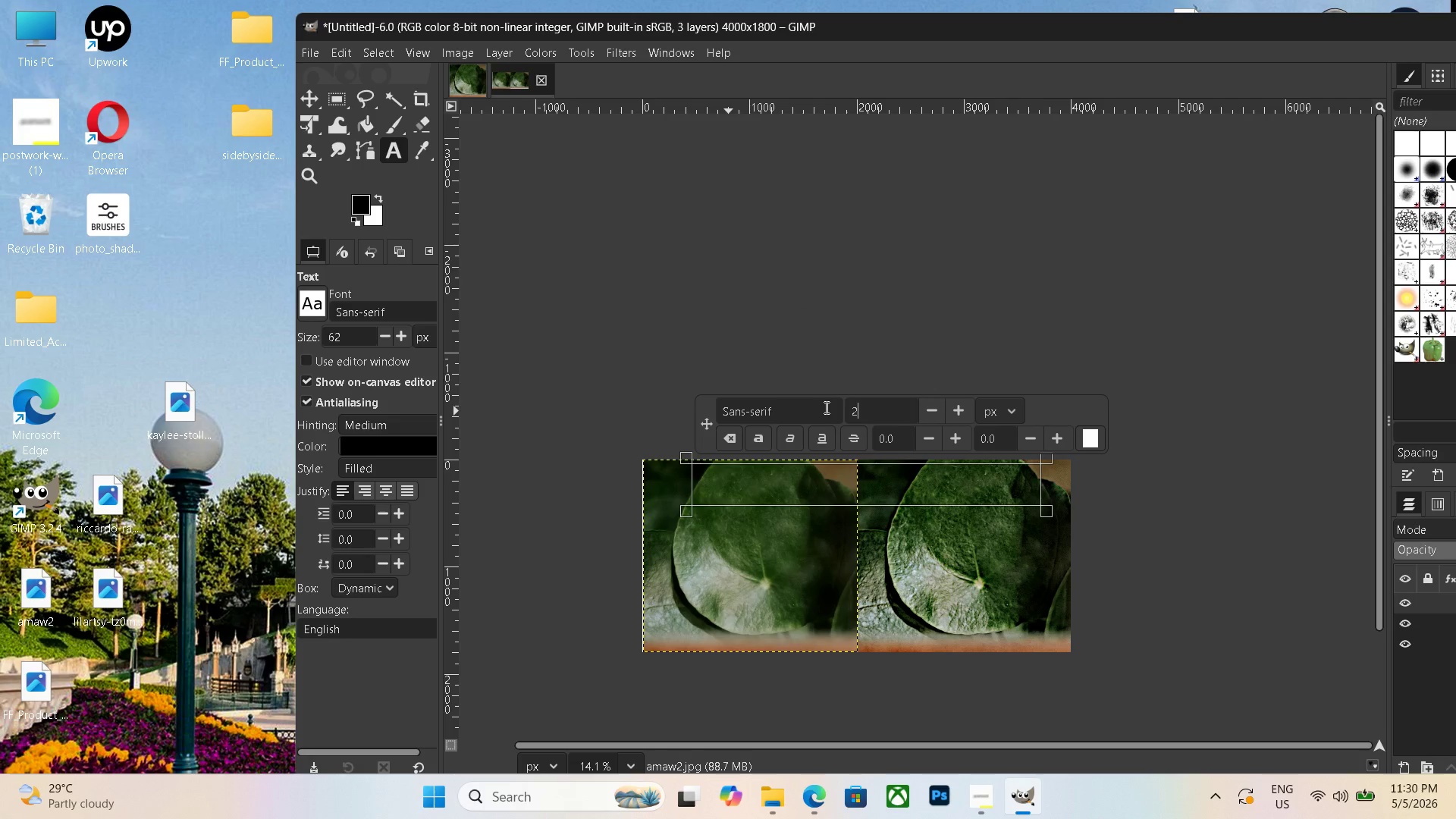 
key(Numpad0)
 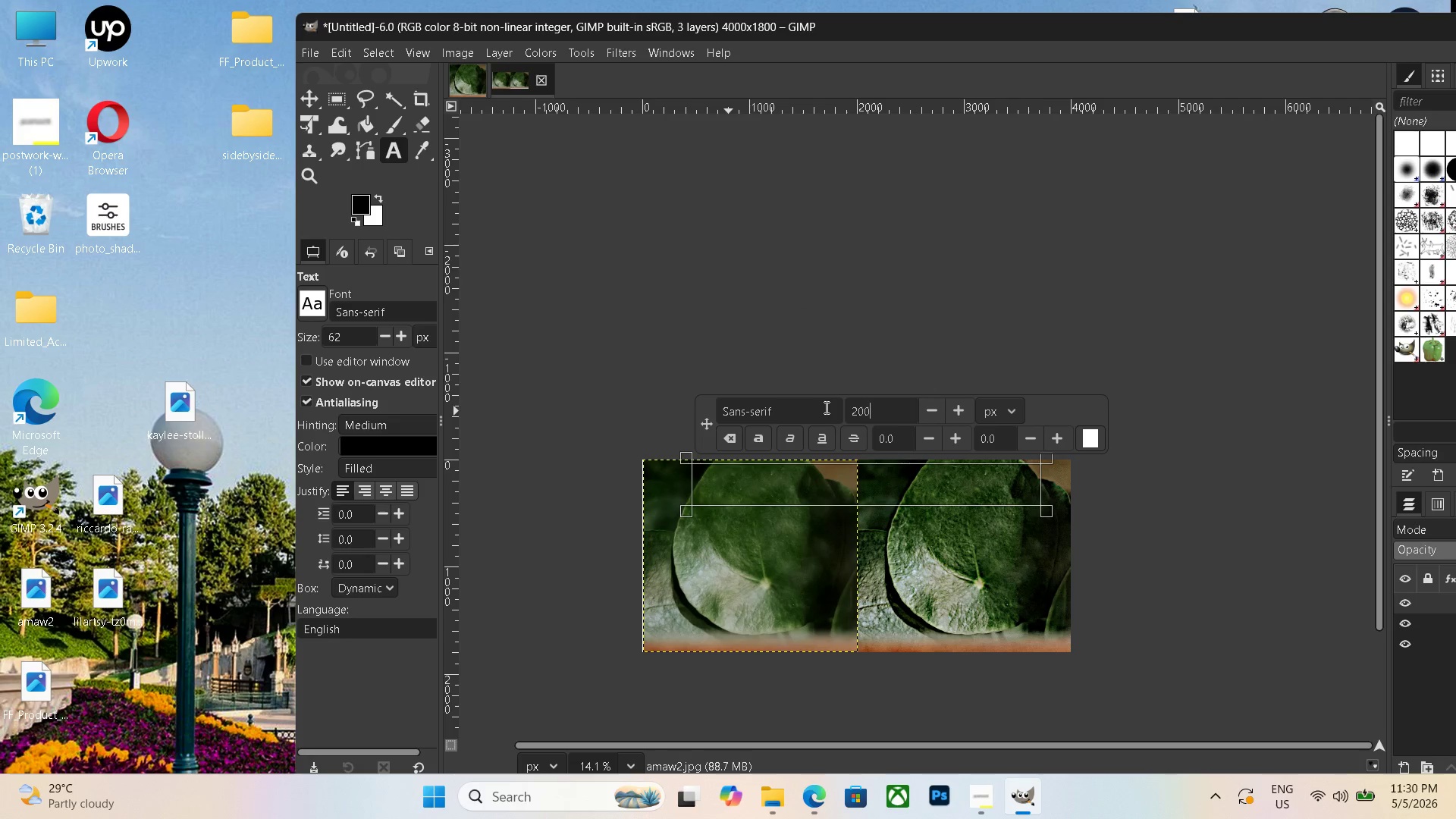 
key(Numpad0)
 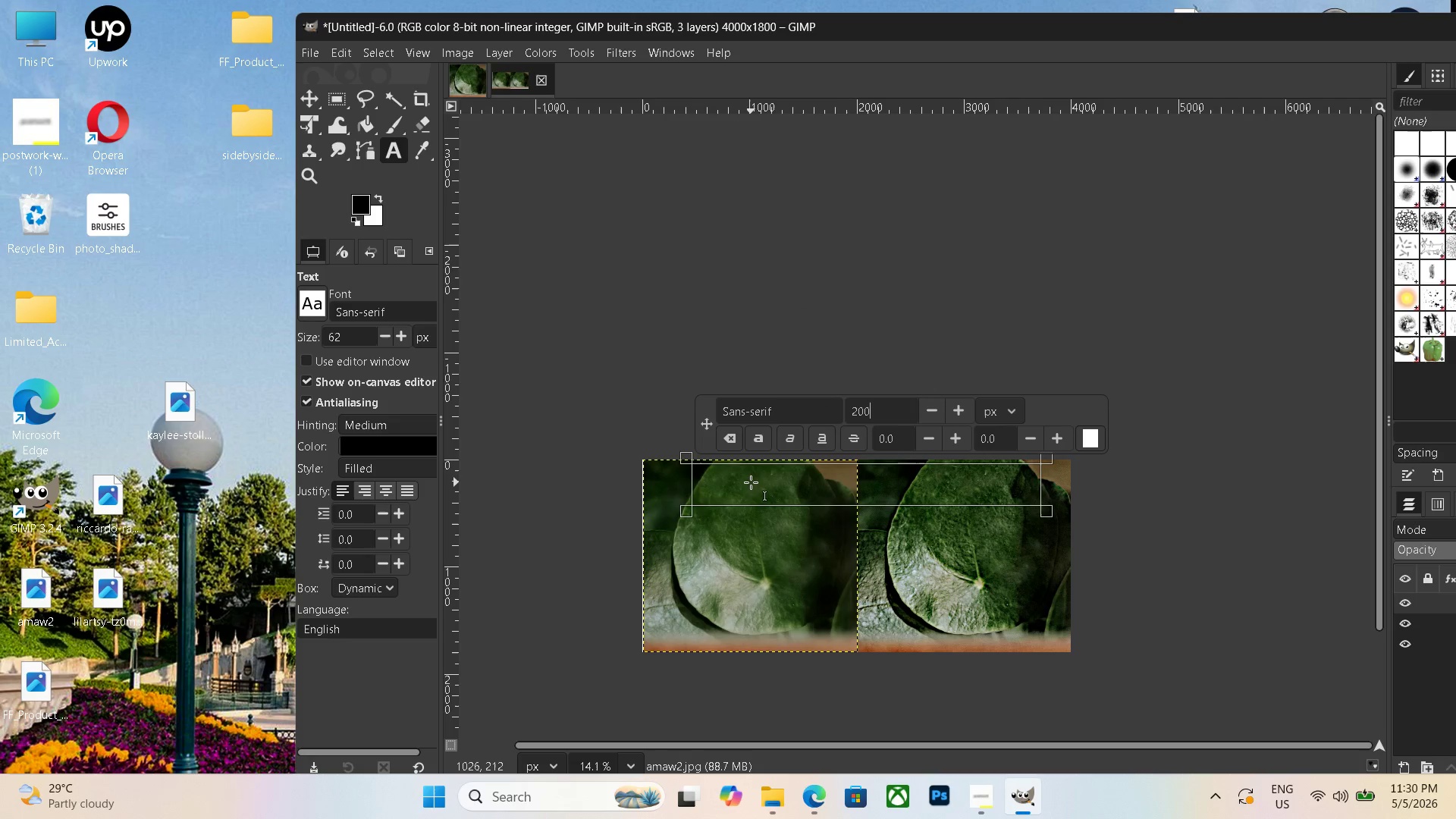 
left_click([751, 482])
 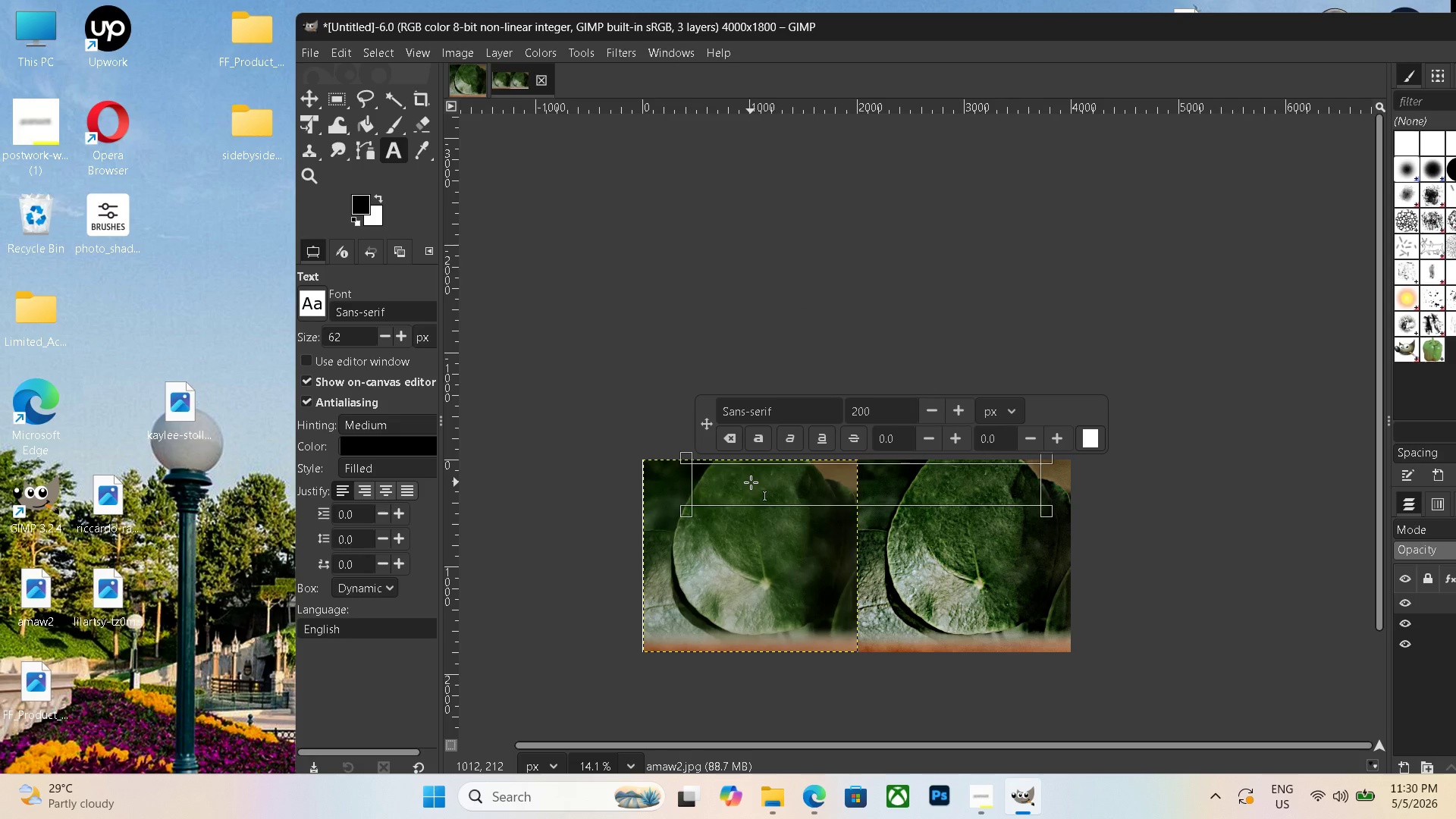 
type(BEFPRE)
key(Backspace)
key(Backspace)
key(Backspace)
type(ORE  AFTER)
 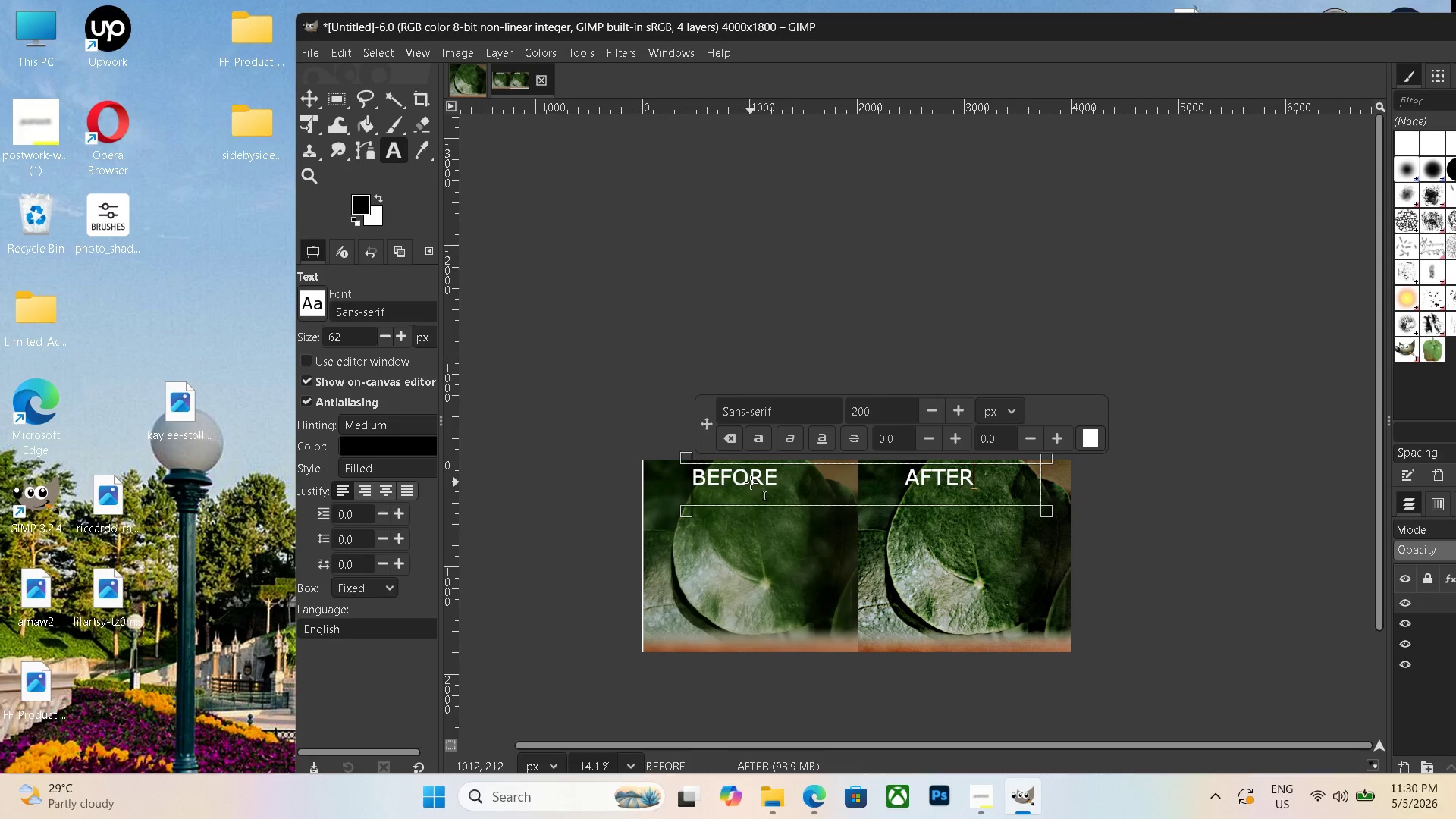 
key(Control+Shift+W)
 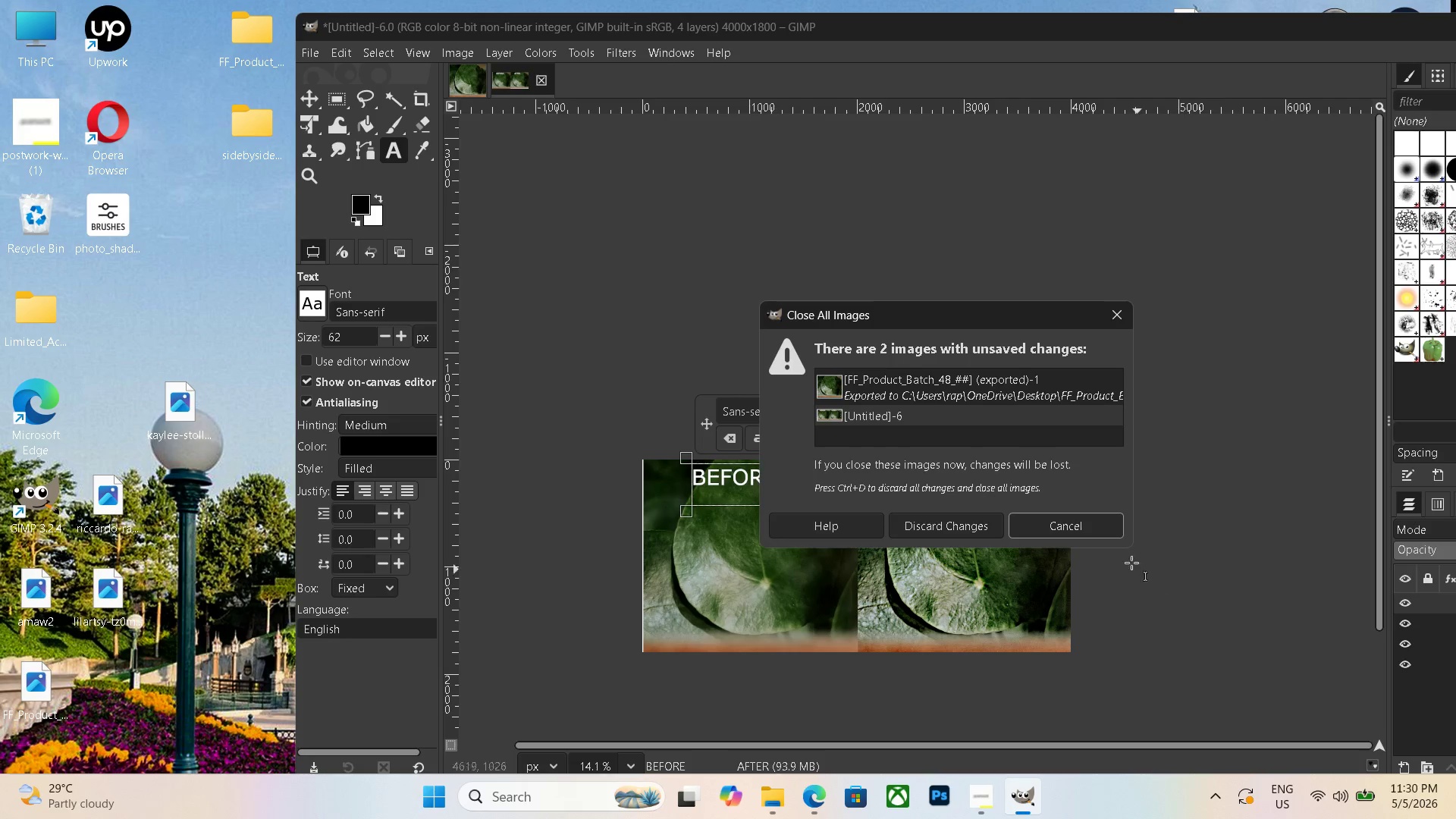 
left_click([1087, 529])
 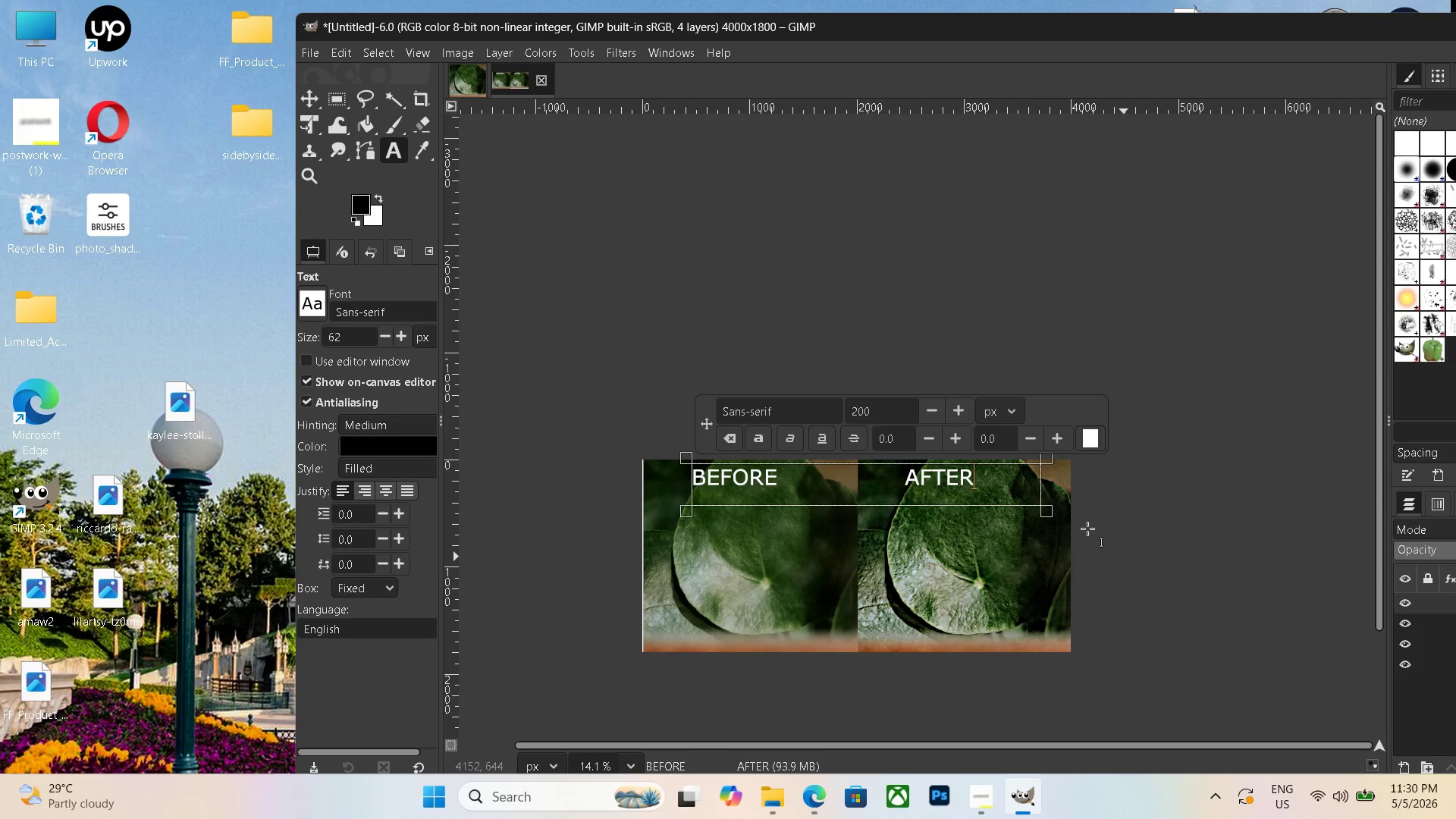 
key(Control+Shift+E)
 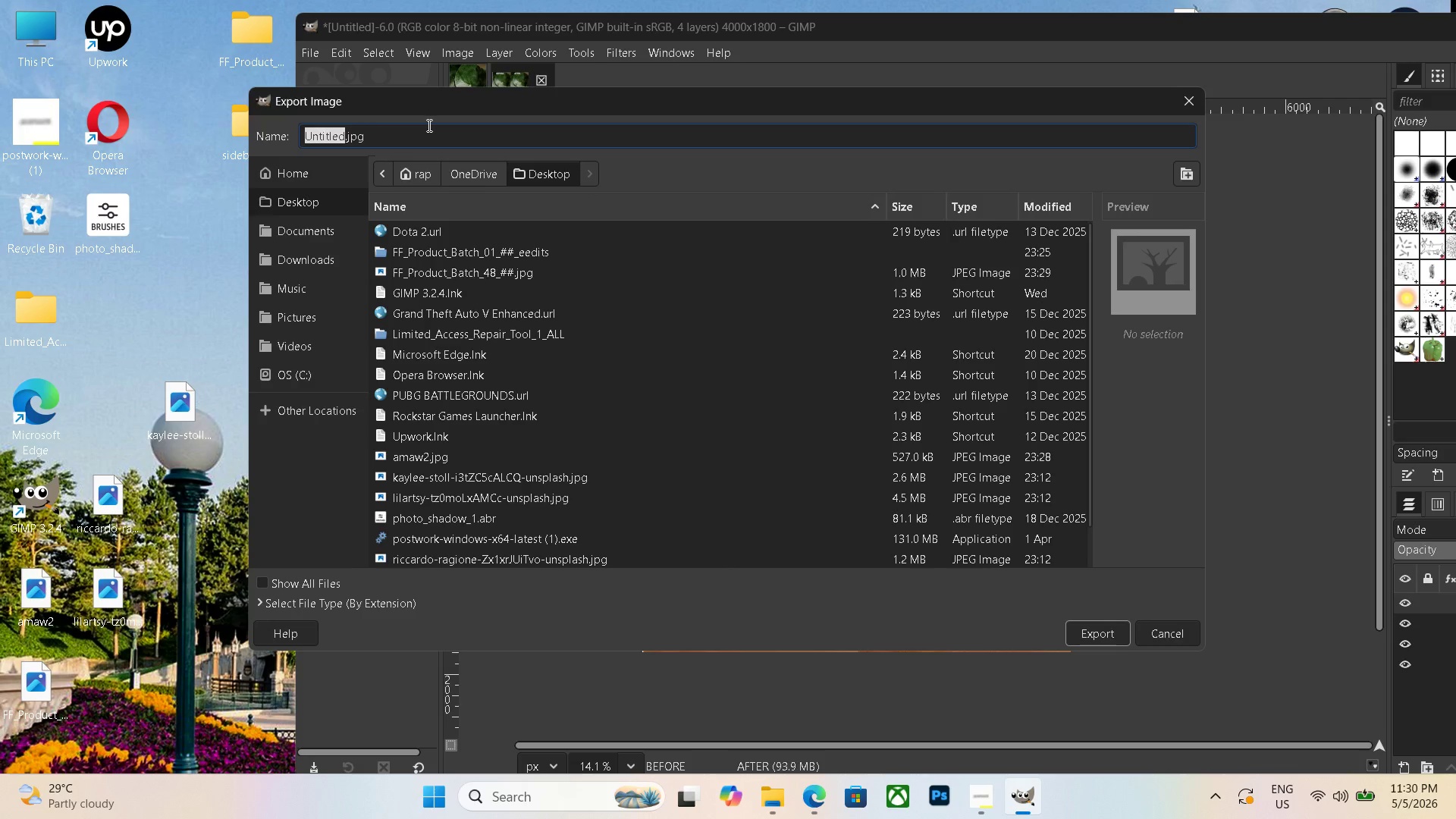 
double_click([418, 135])
 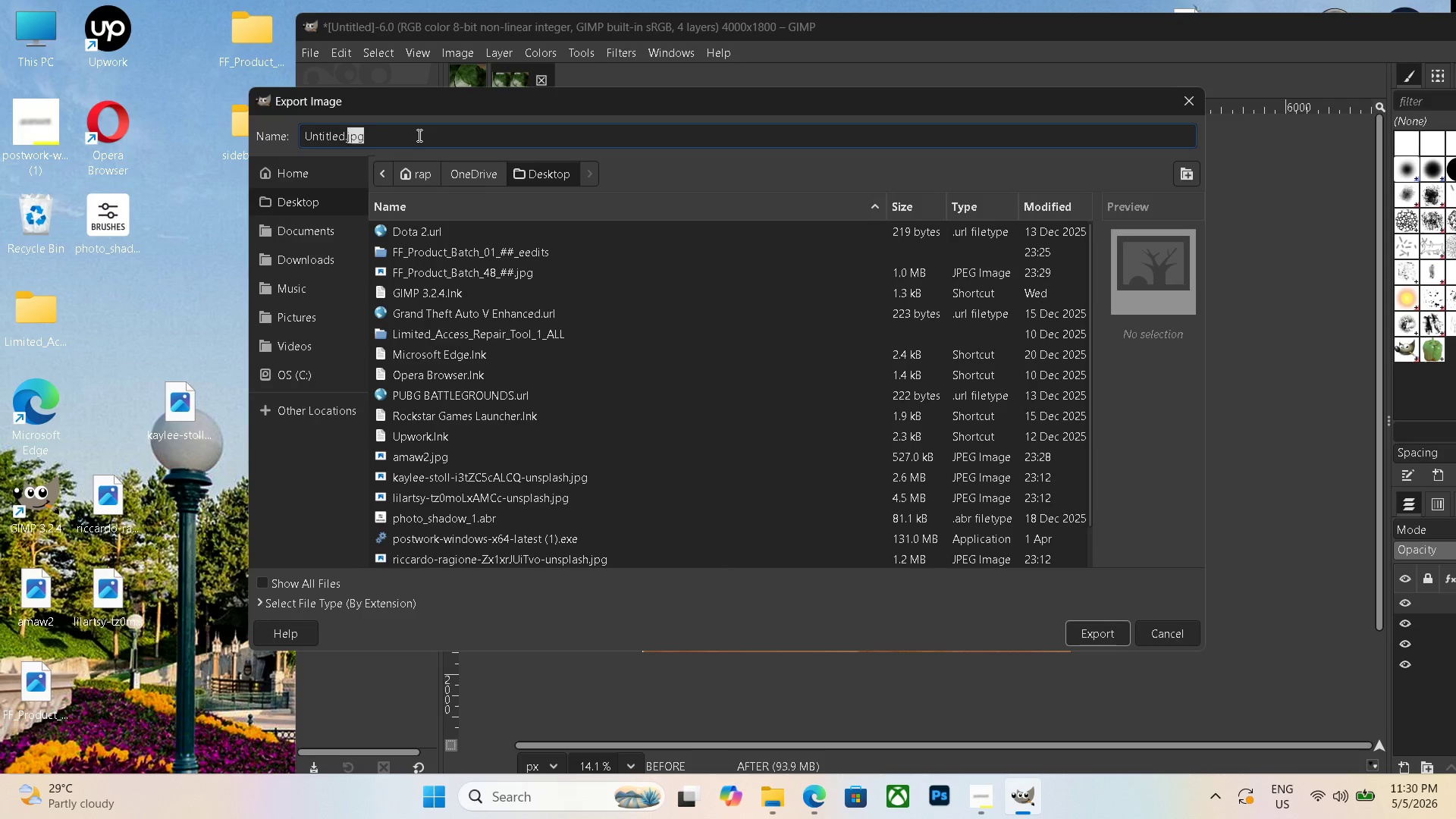 
triple_click([418, 135])
 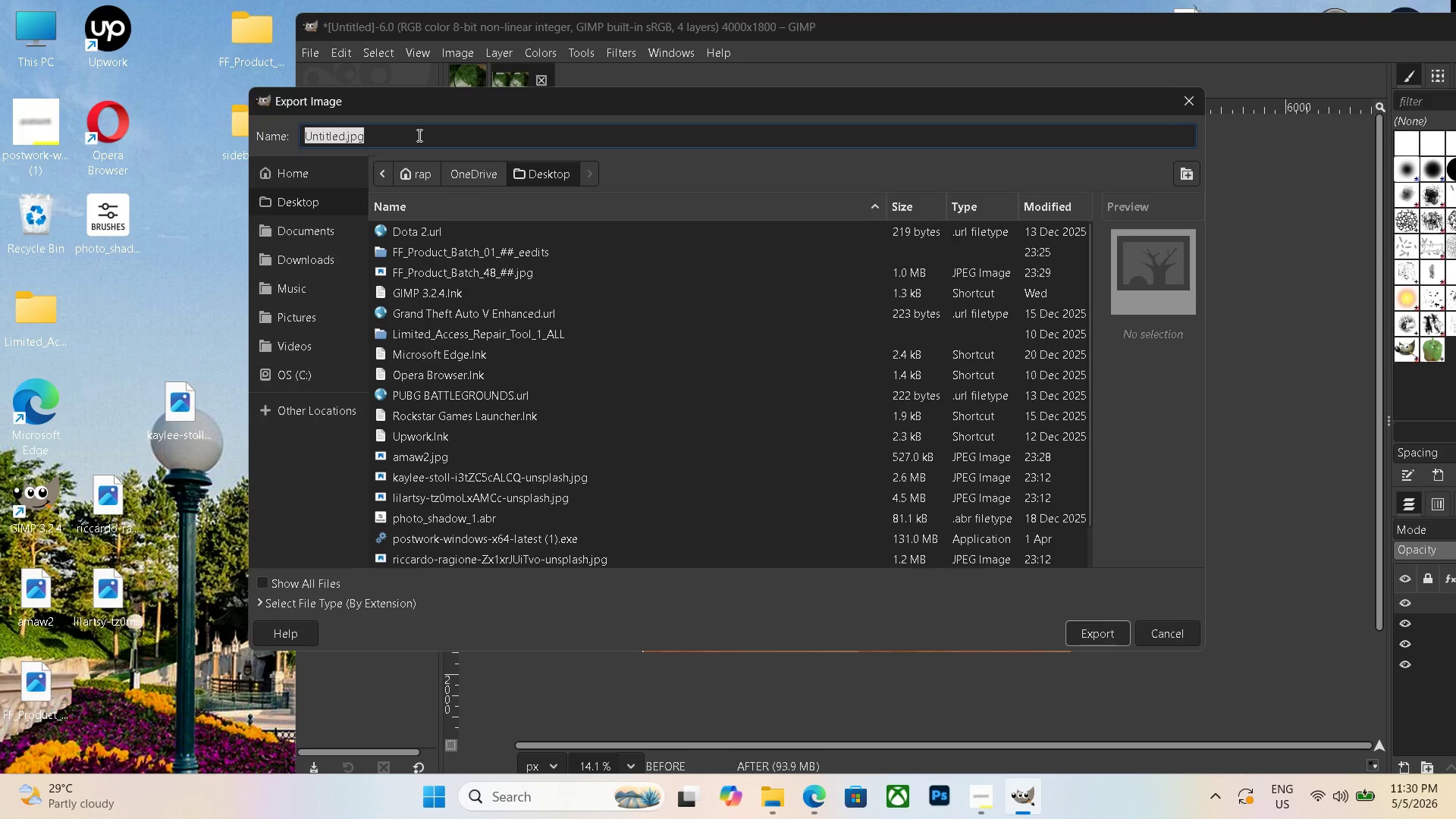 
type(sidebyside_03)
 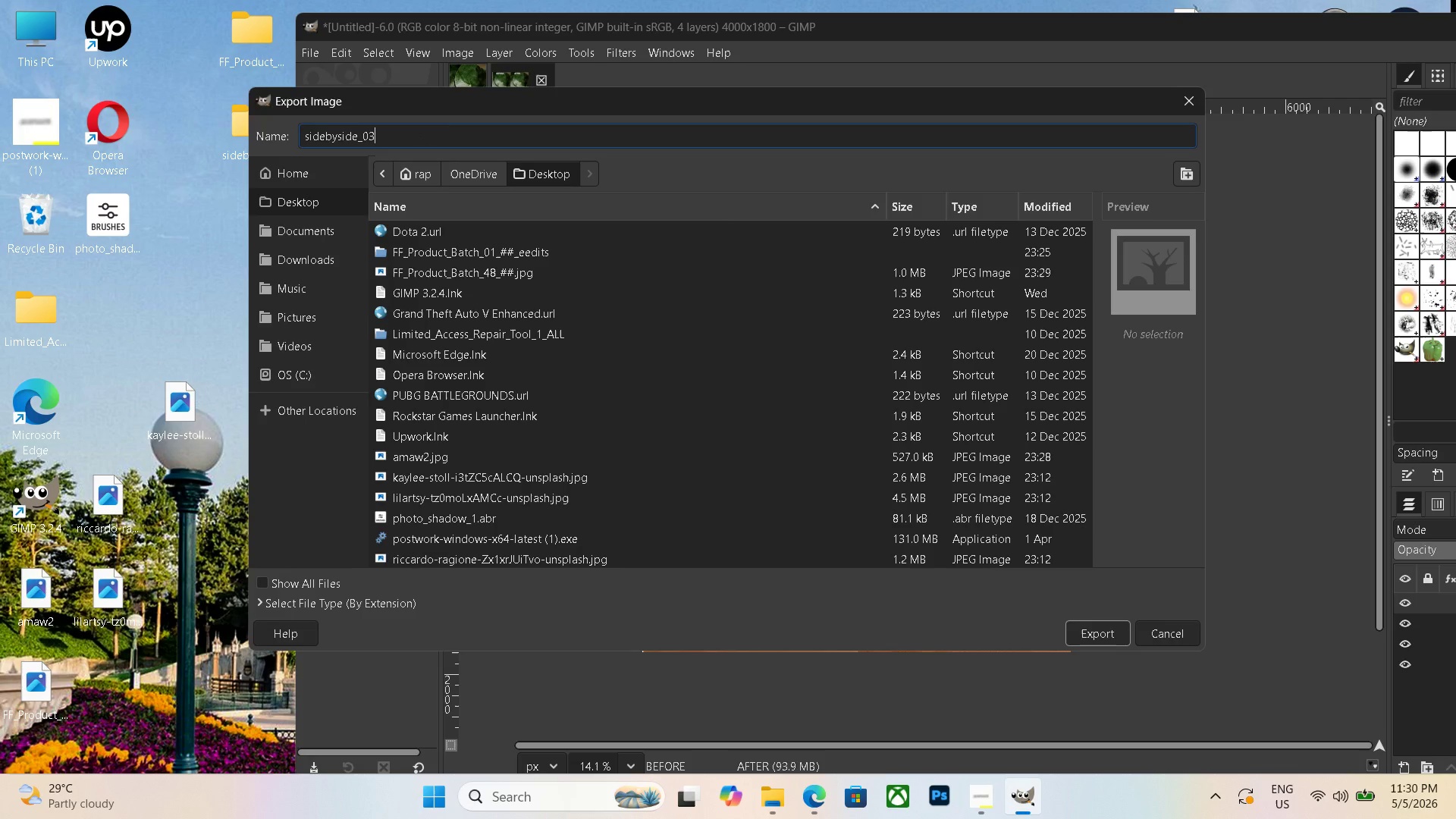 
left_click([951, 446])
 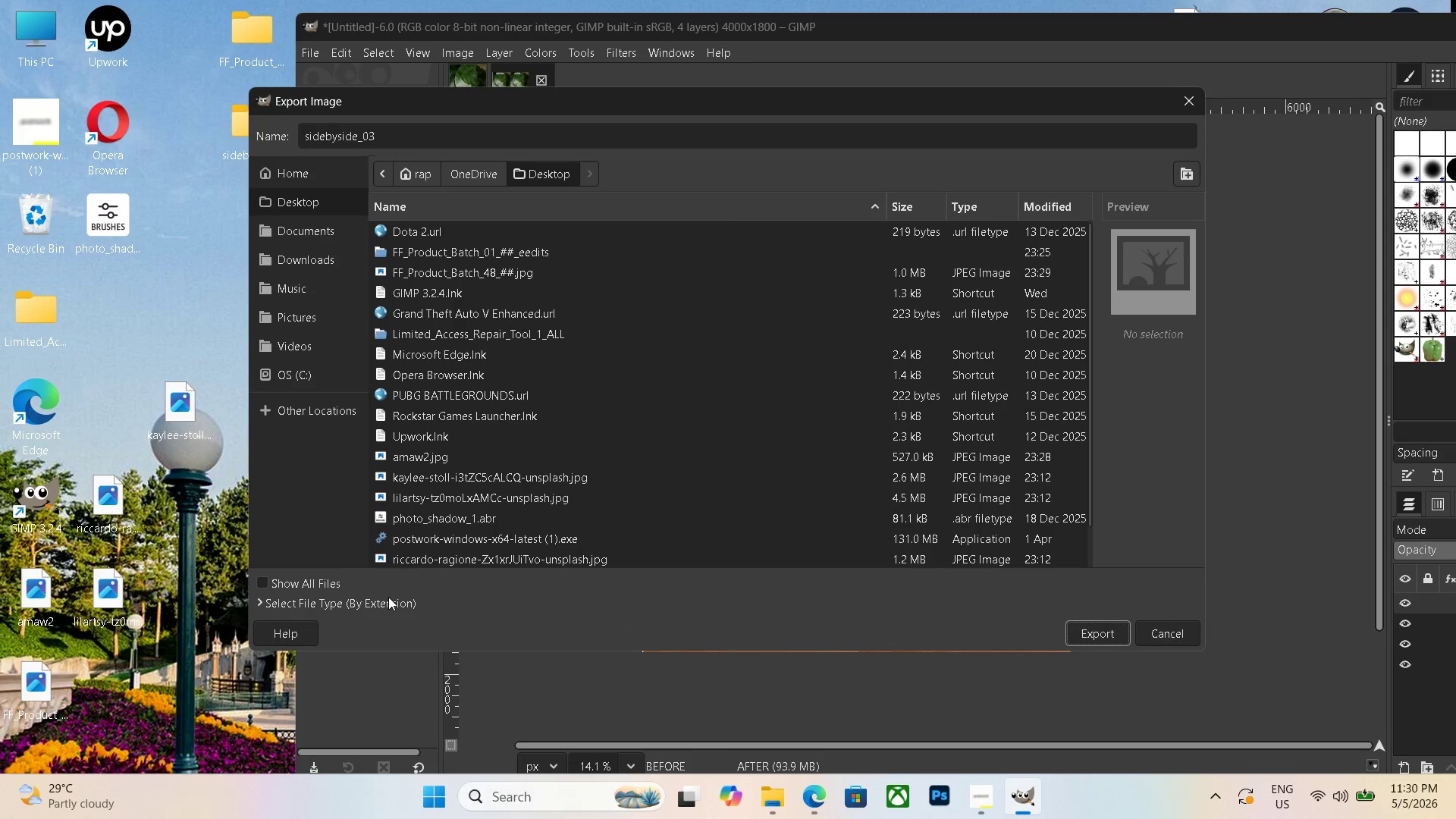 
left_click([381, 603])
 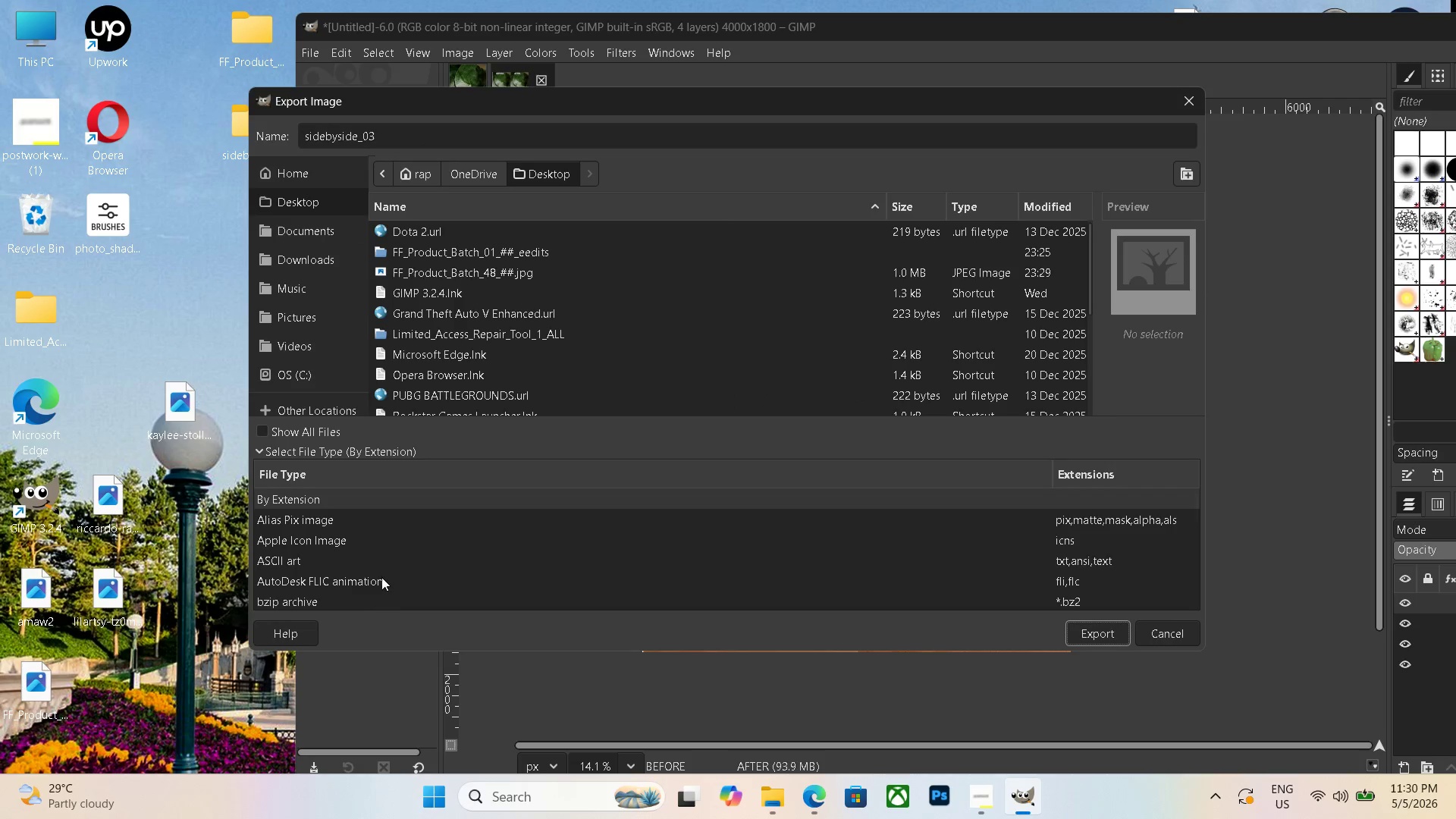 
scroll: coordinate [404, 568], scroll_direction: down, amount: 22.0
 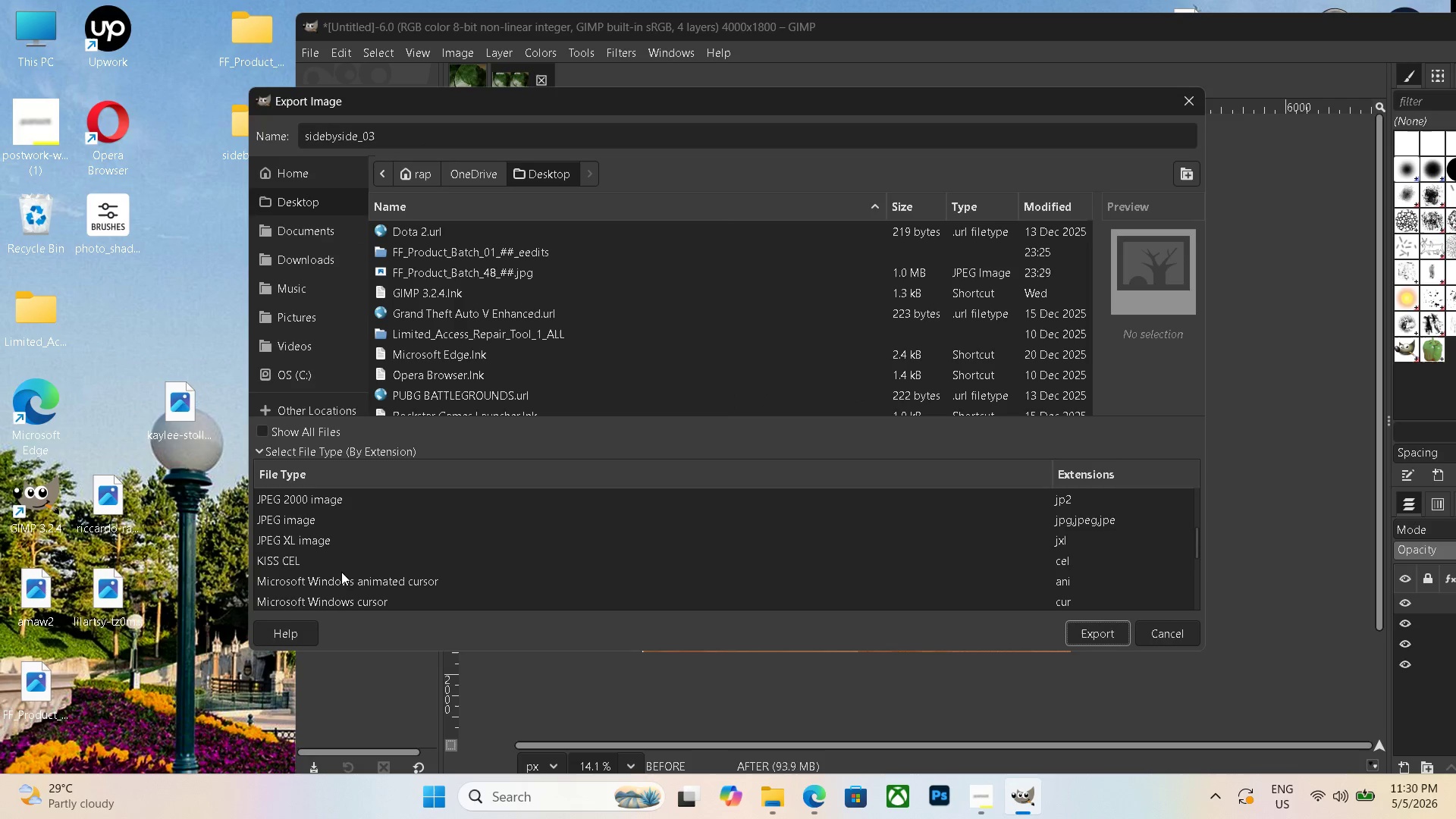 
scroll: coordinate [337, 572], scroll_direction: up, amount: 2.0
 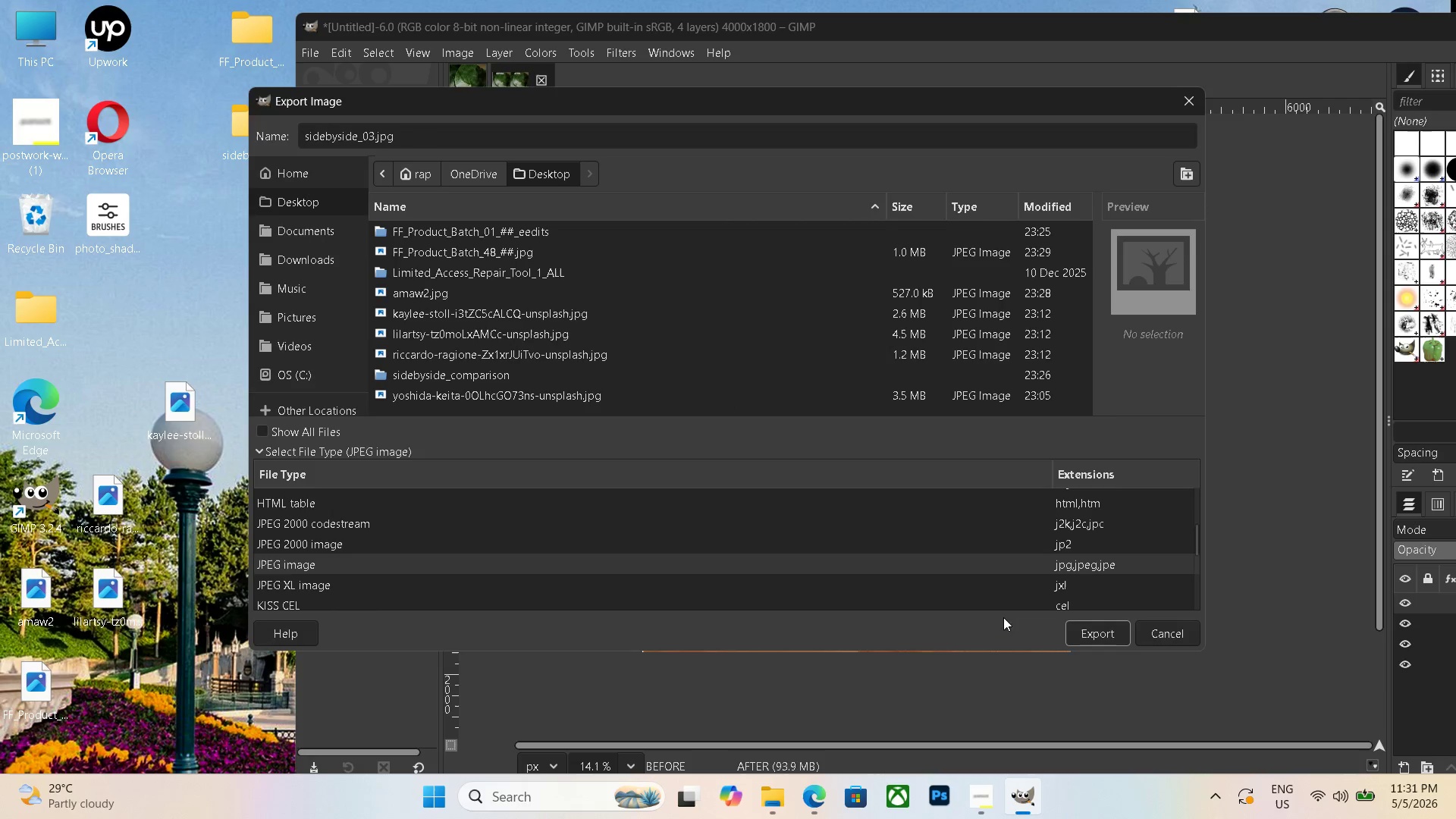 
left_click([1105, 629])
 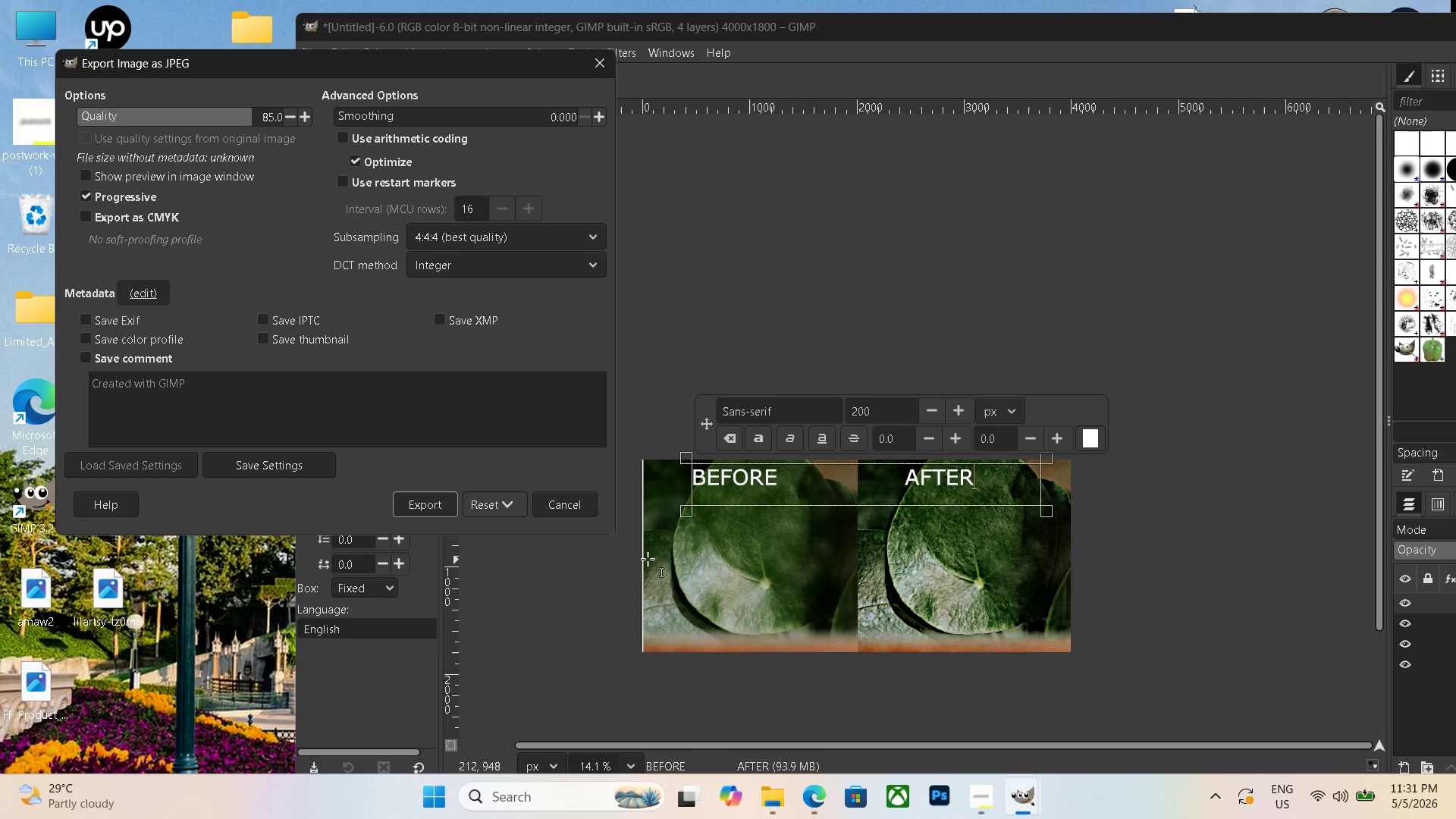 
left_click([437, 510])
 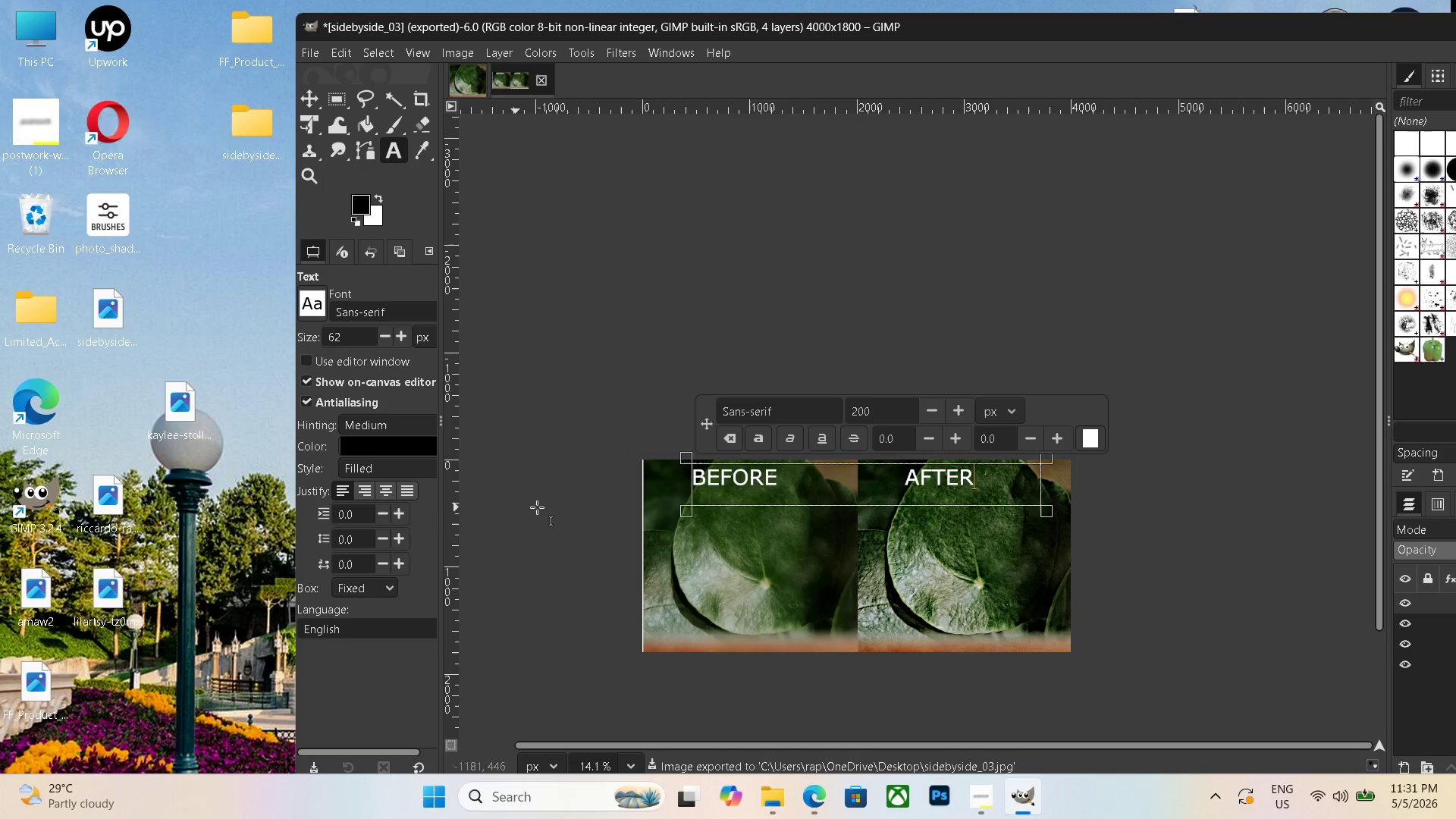 
left_click([1299, 40])
 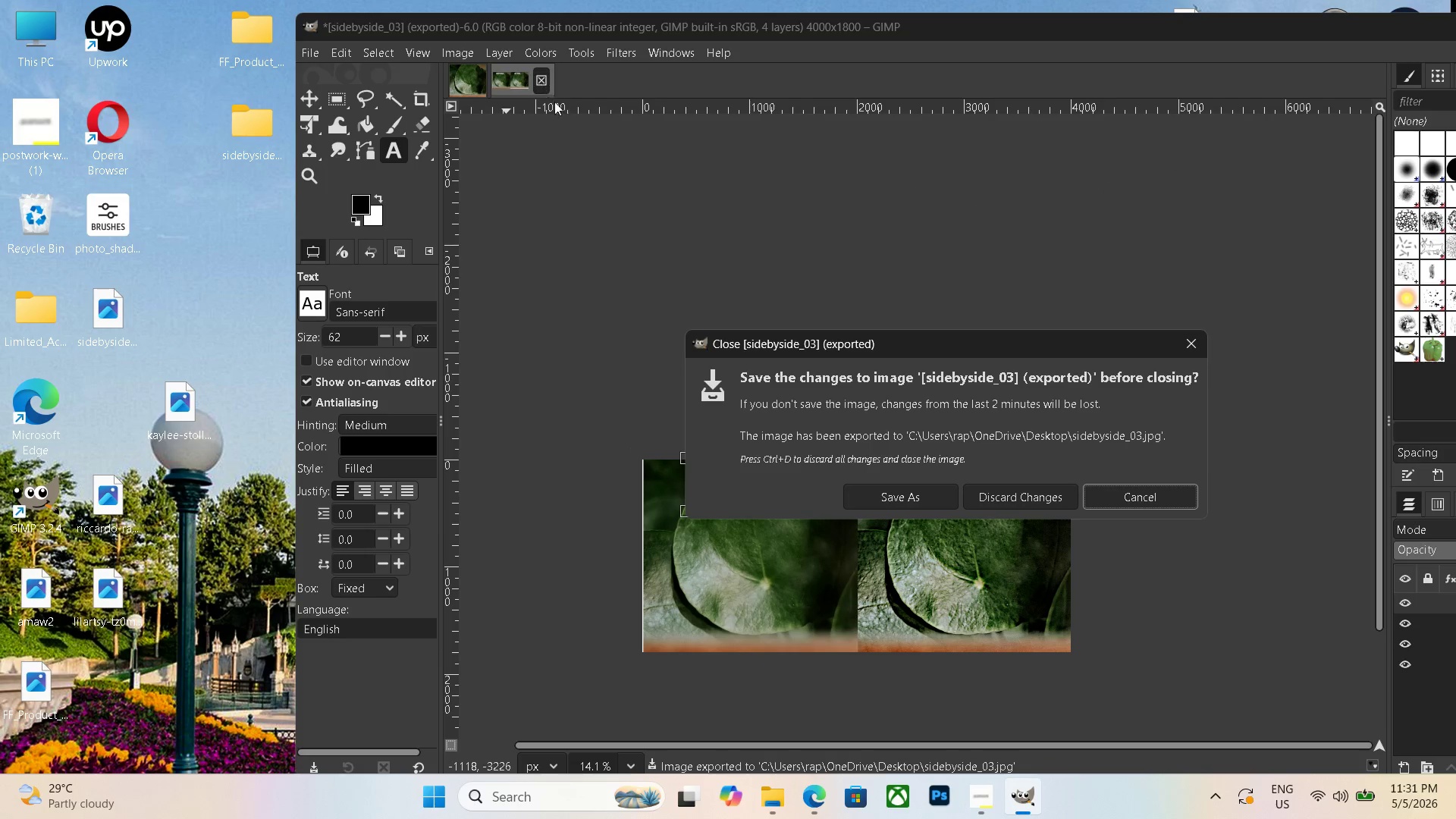 
left_click([1023, 493])
 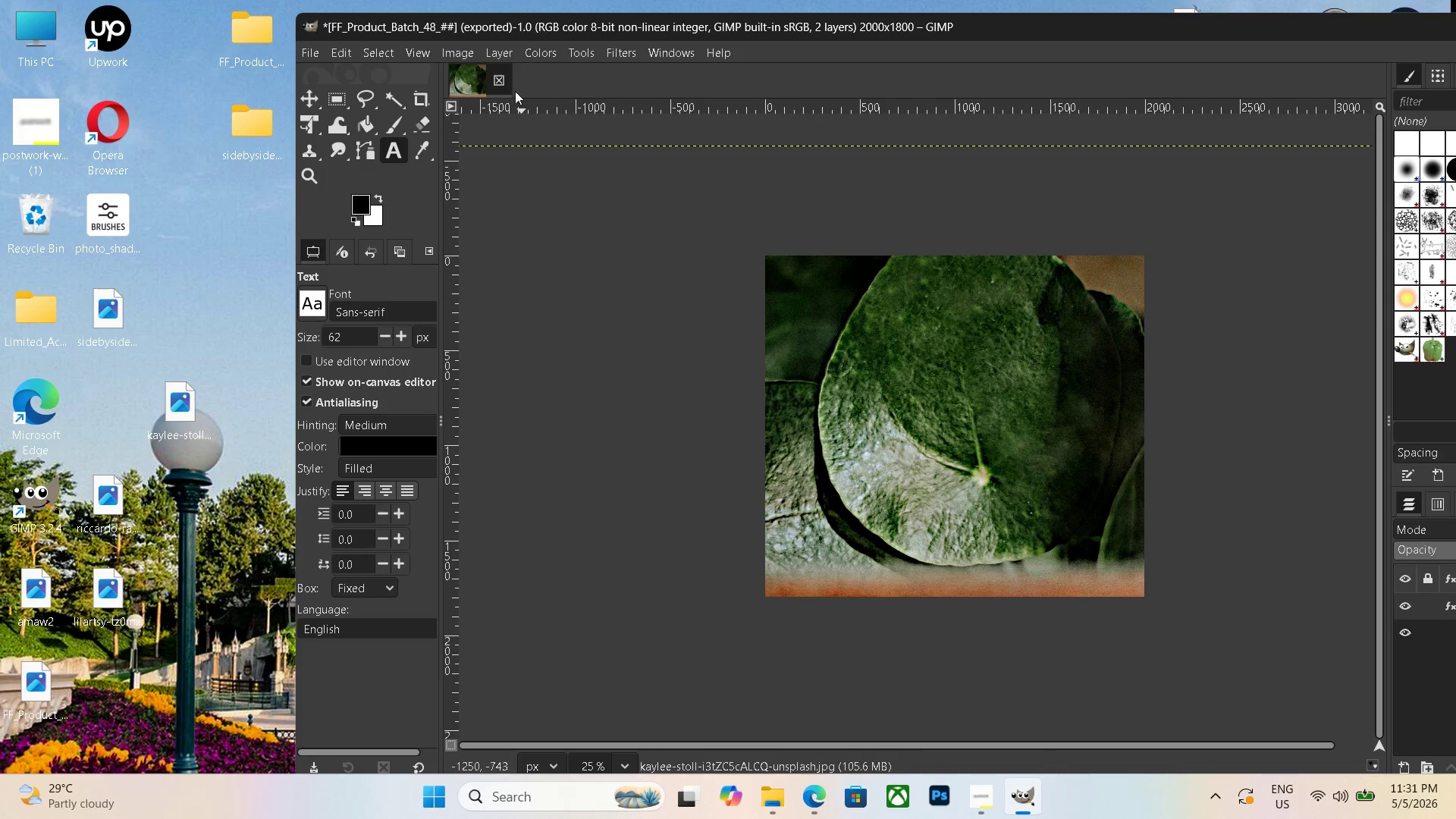 
left_click([499, 75])
 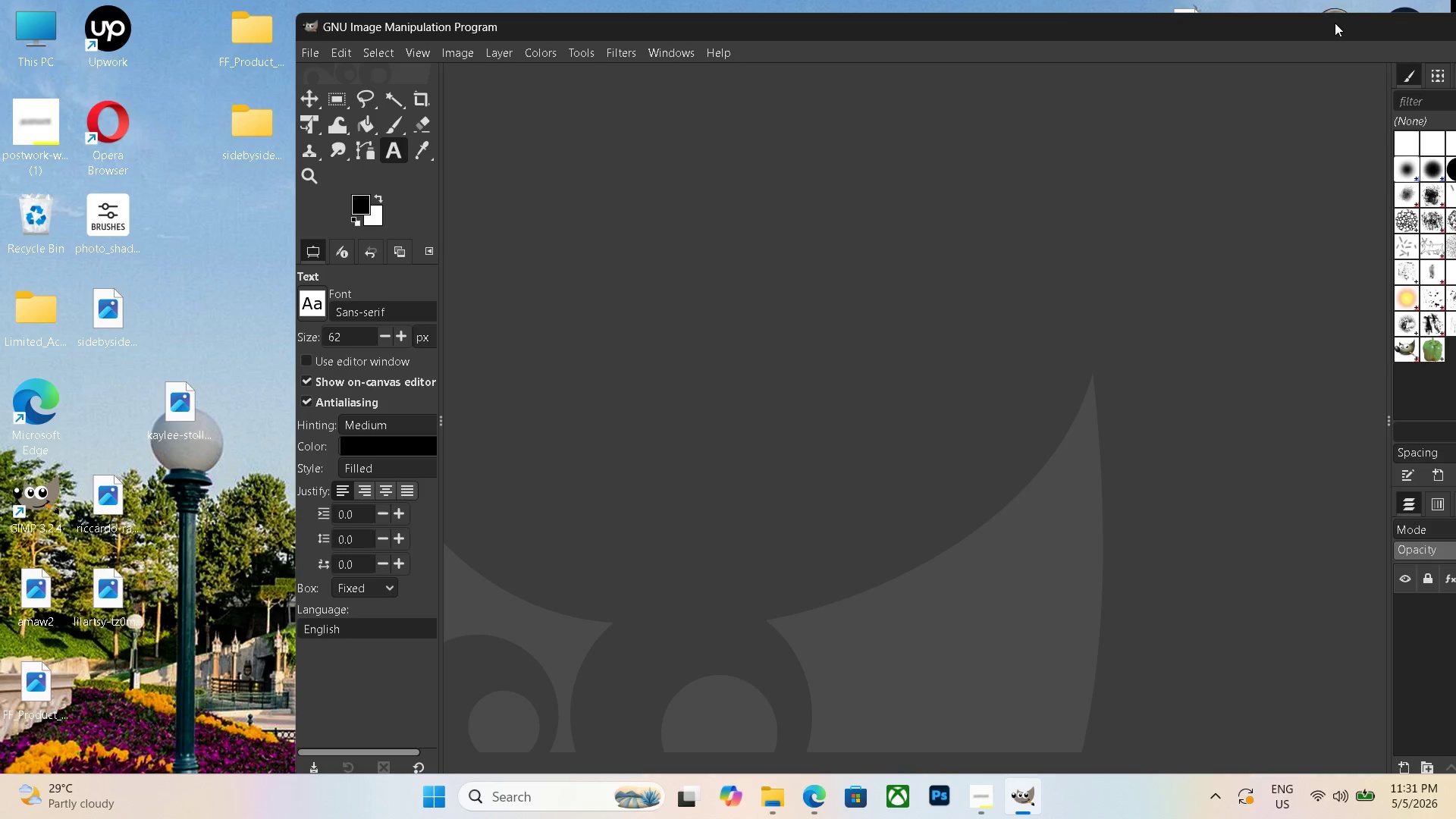 
left_click_drag(start_coordinate=[1336, 36], to_coordinate=[1108, 36])
 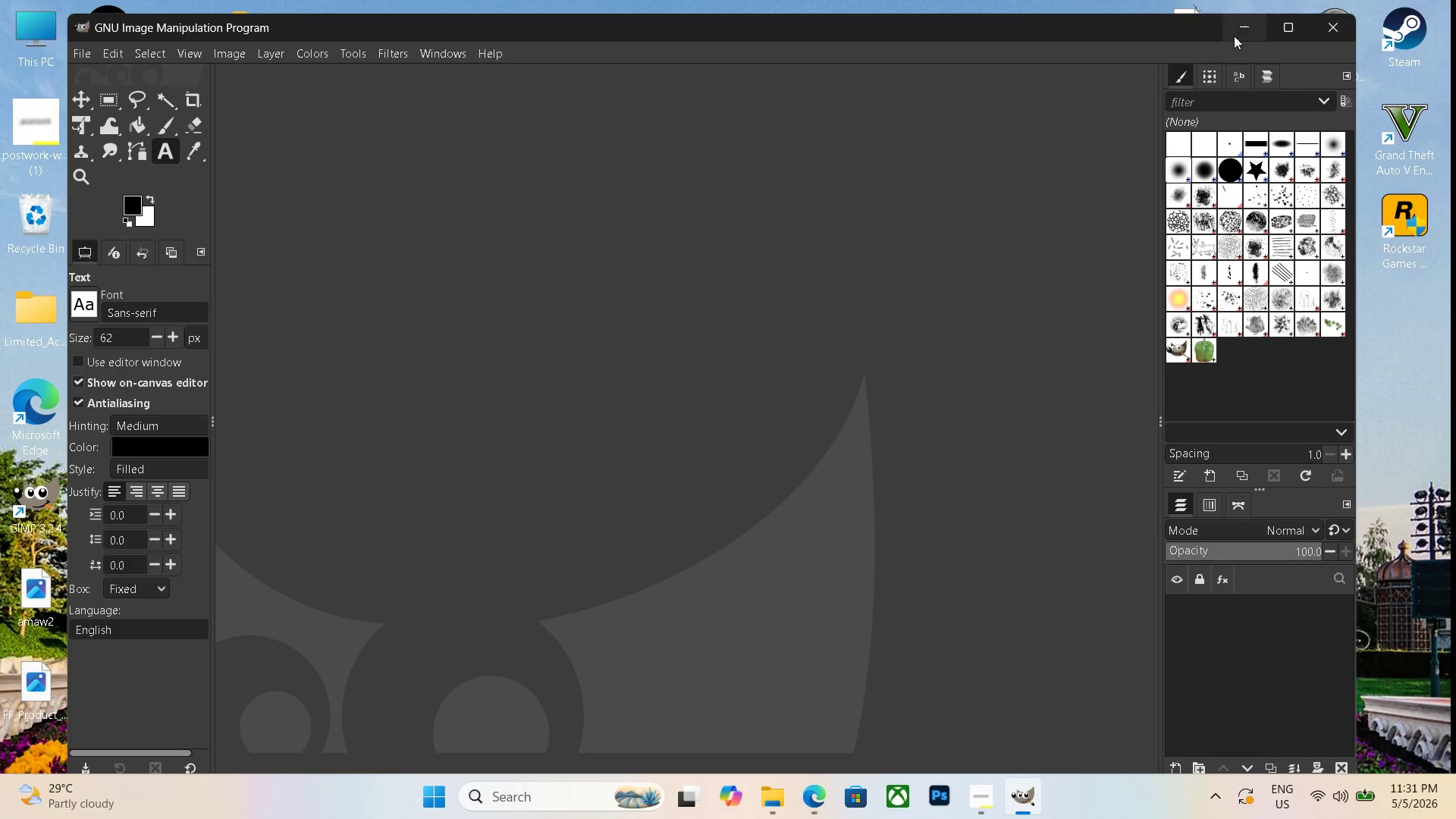 
left_click([1243, 34])
 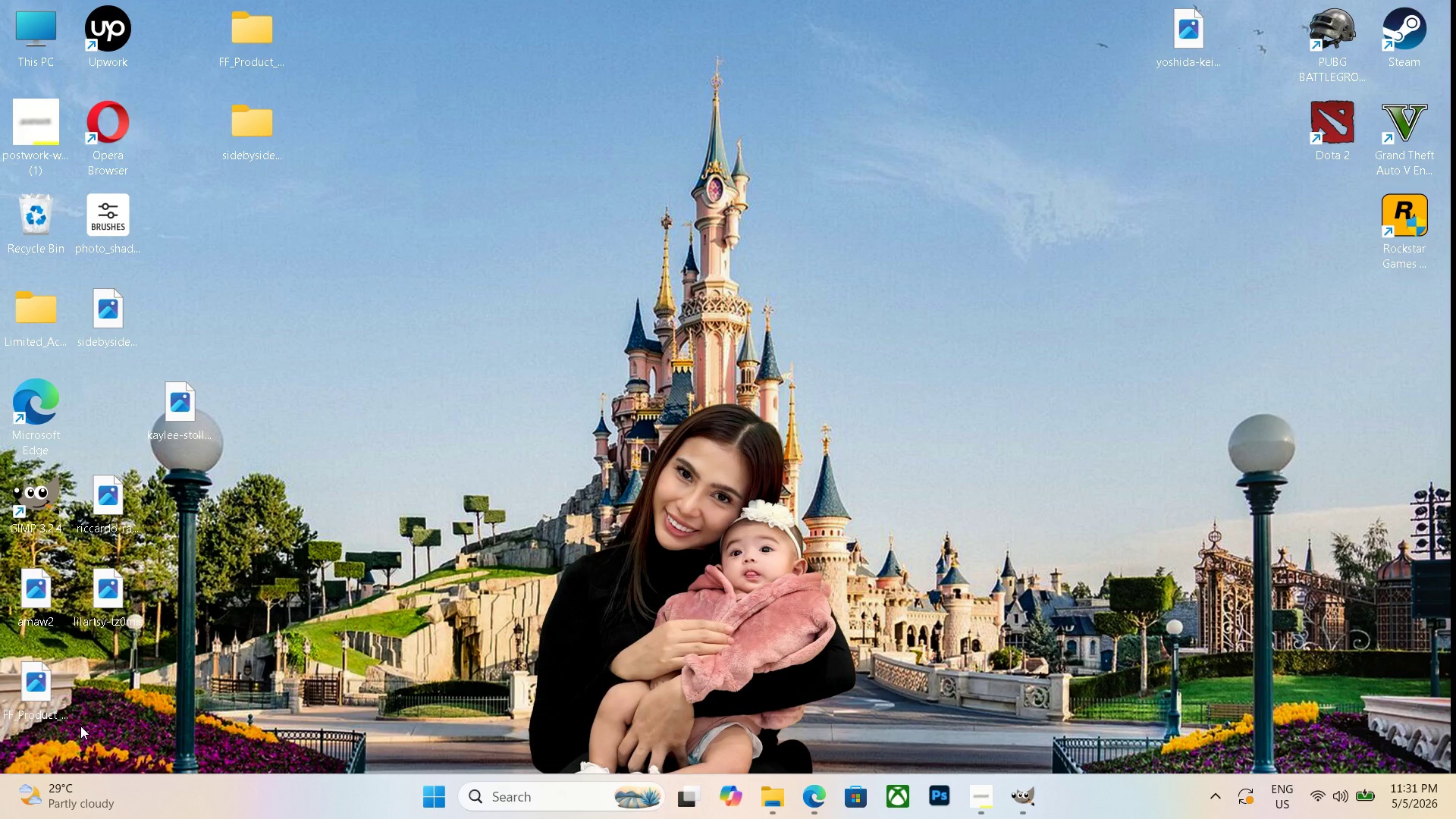 
left_click([101, 331])
 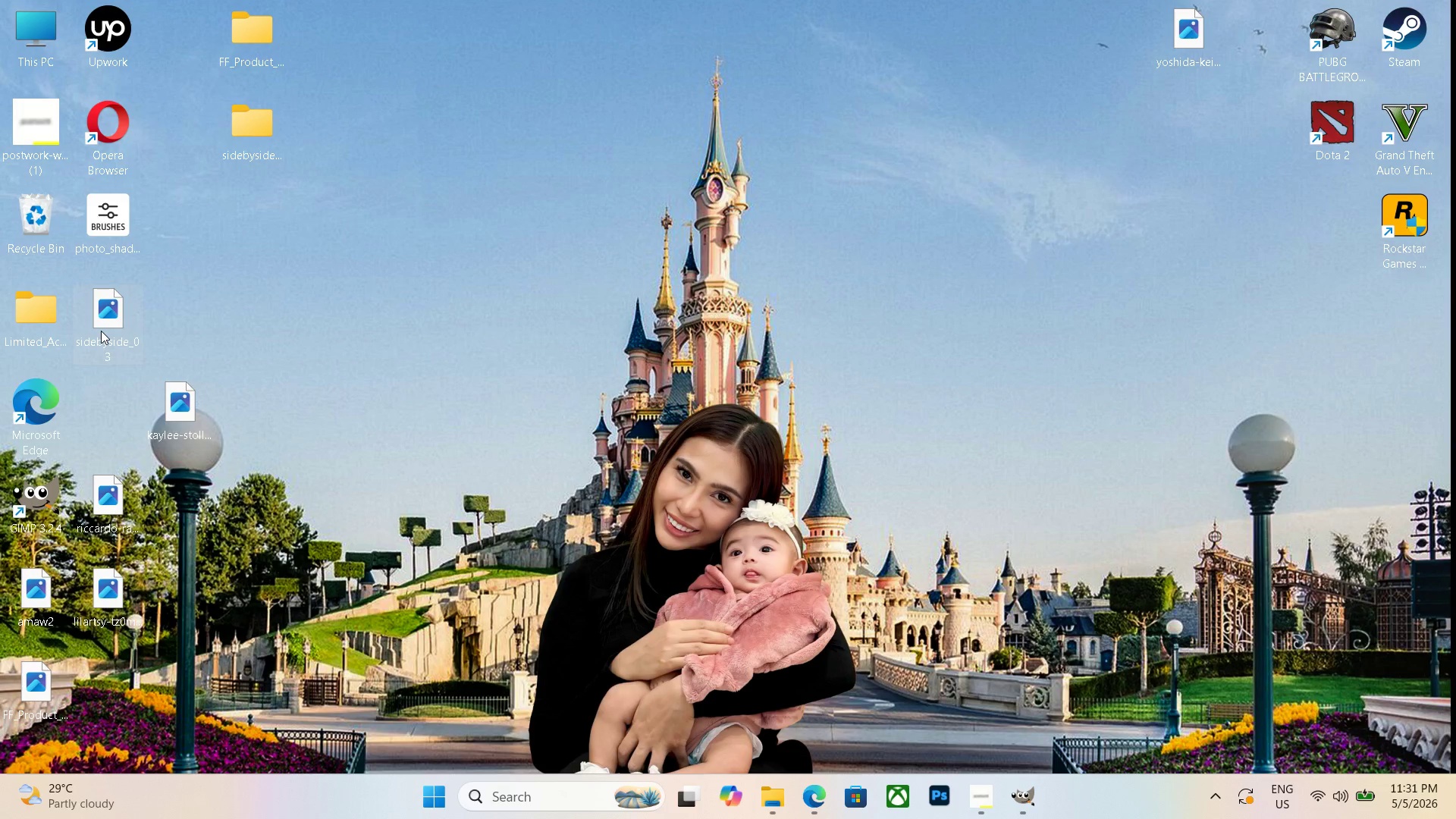 
left_click_drag(start_coordinate=[101, 331], to_coordinate=[226, 155])
 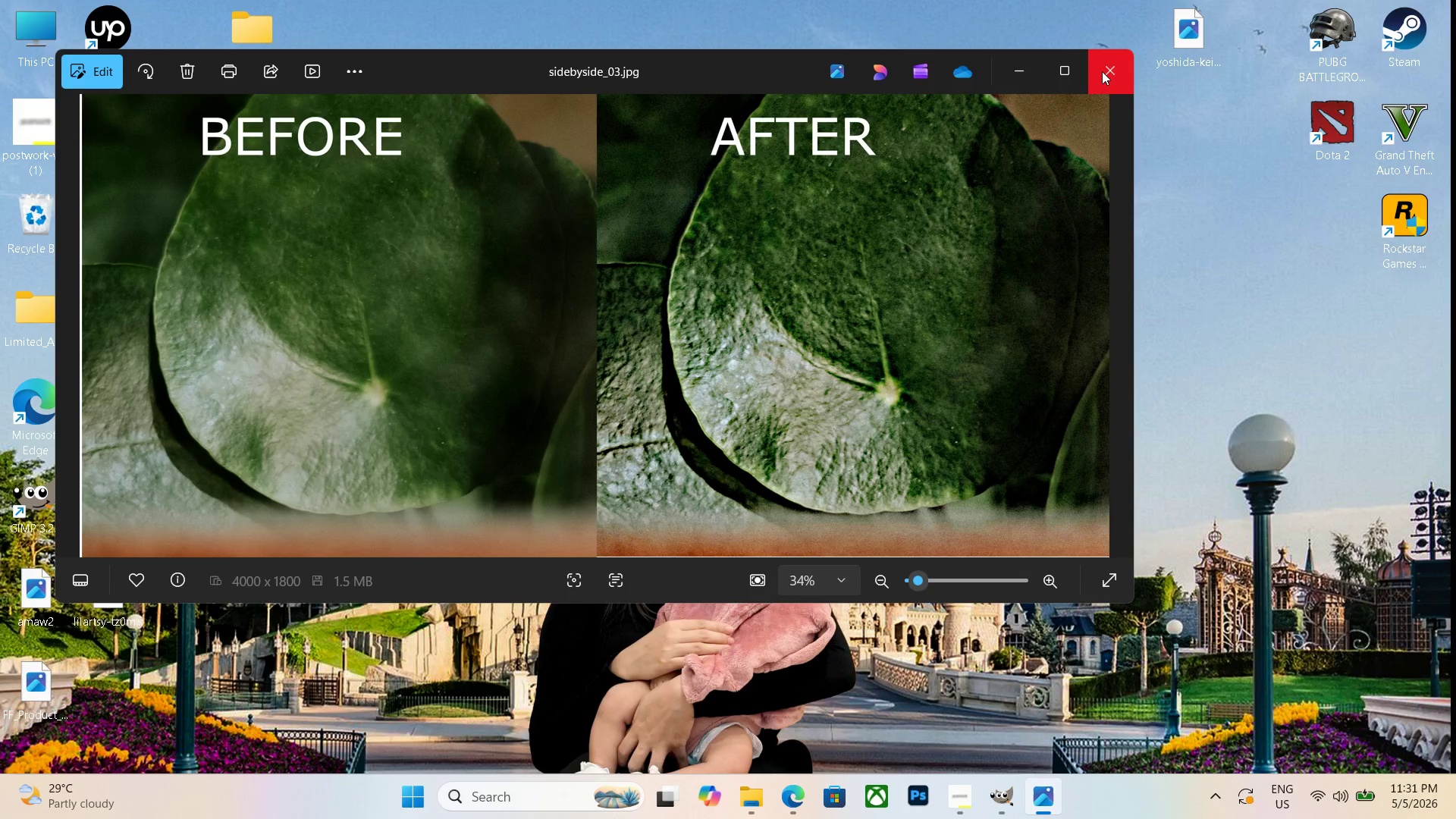 
left_click([1102, 71])
 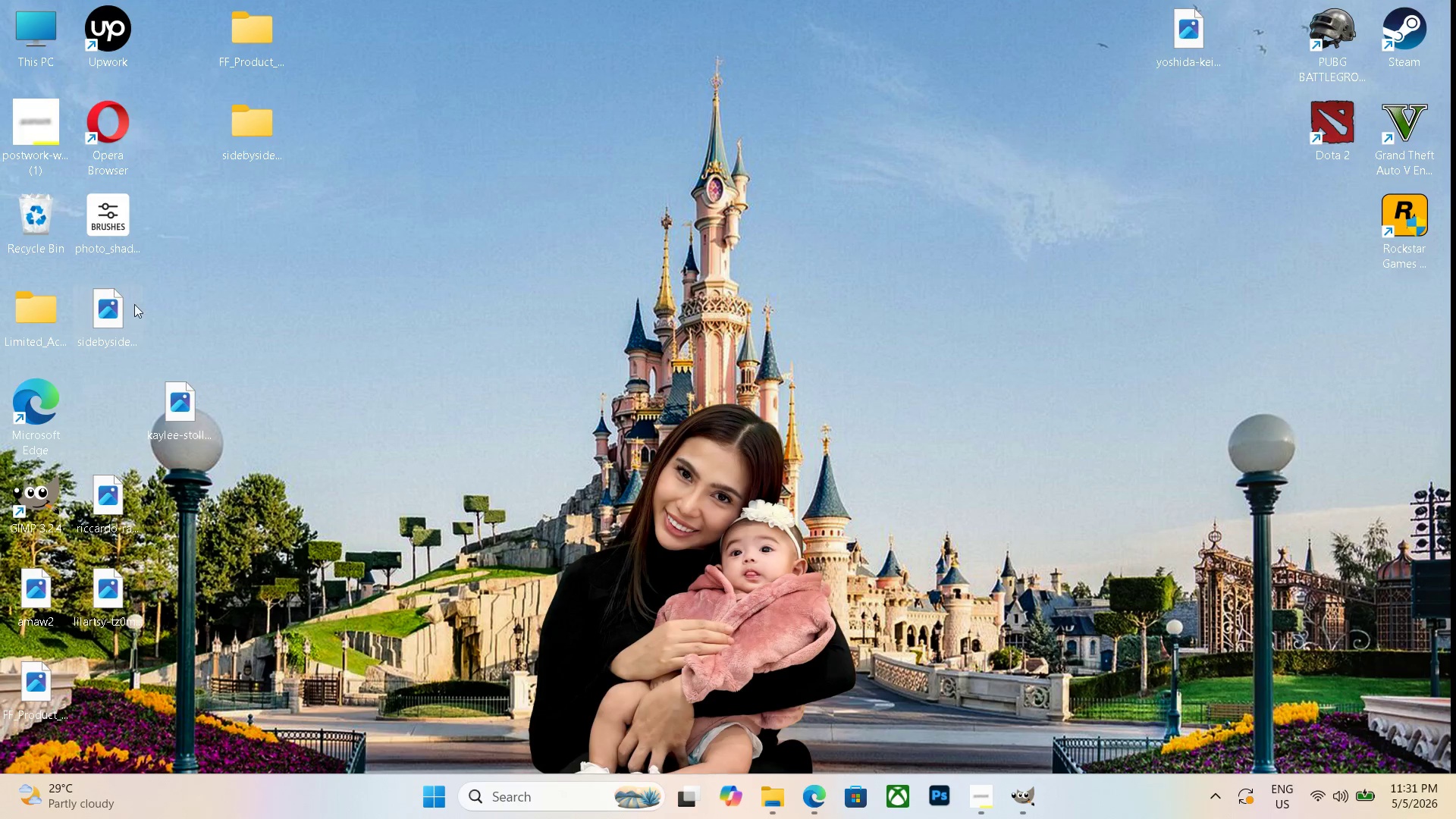 
left_click_drag(start_coordinate=[118, 310], to_coordinate=[259, 145])
 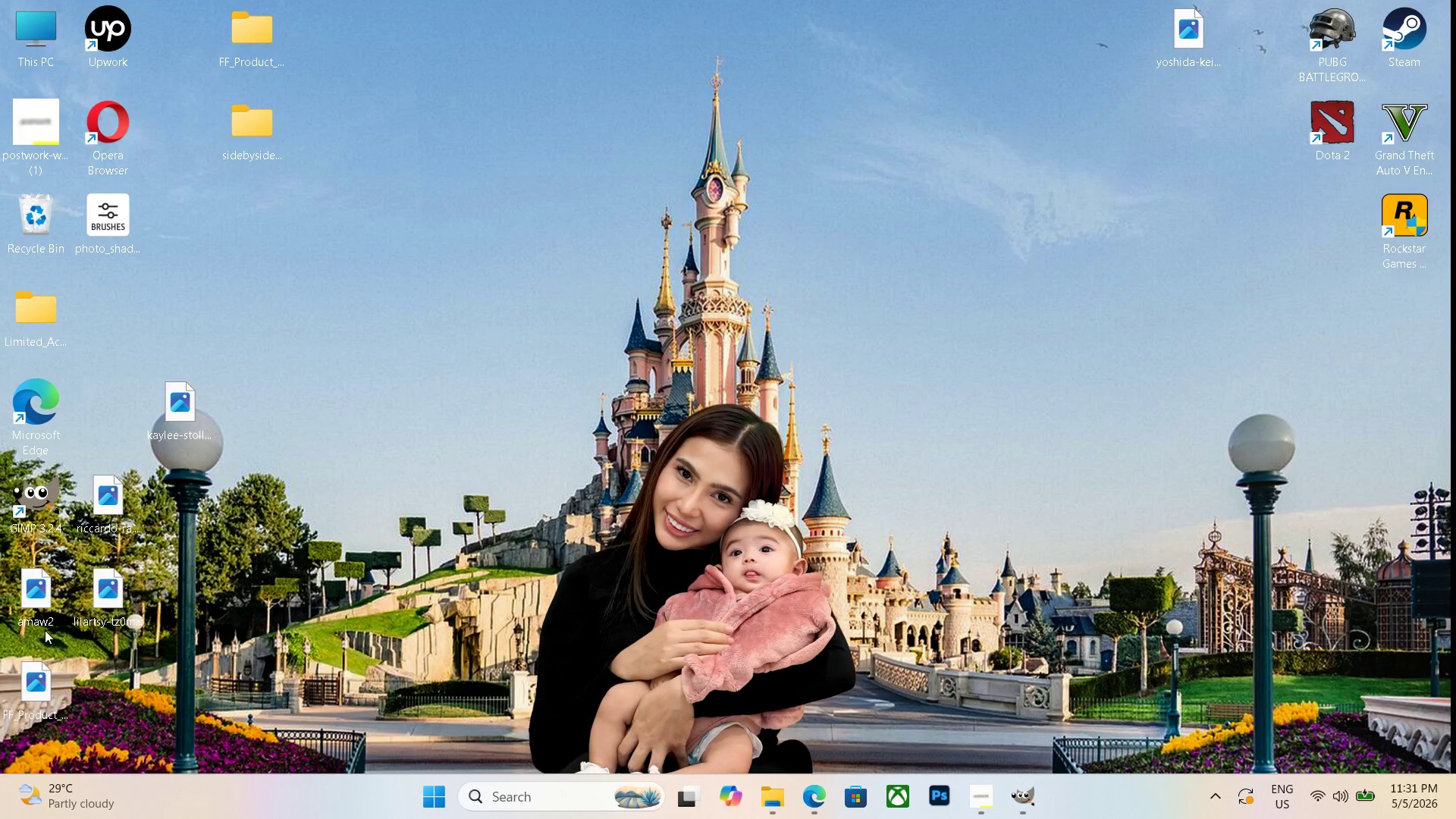 
left_click_drag(start_coordinate=[36, 689], to_coordinate=[243, 30])
 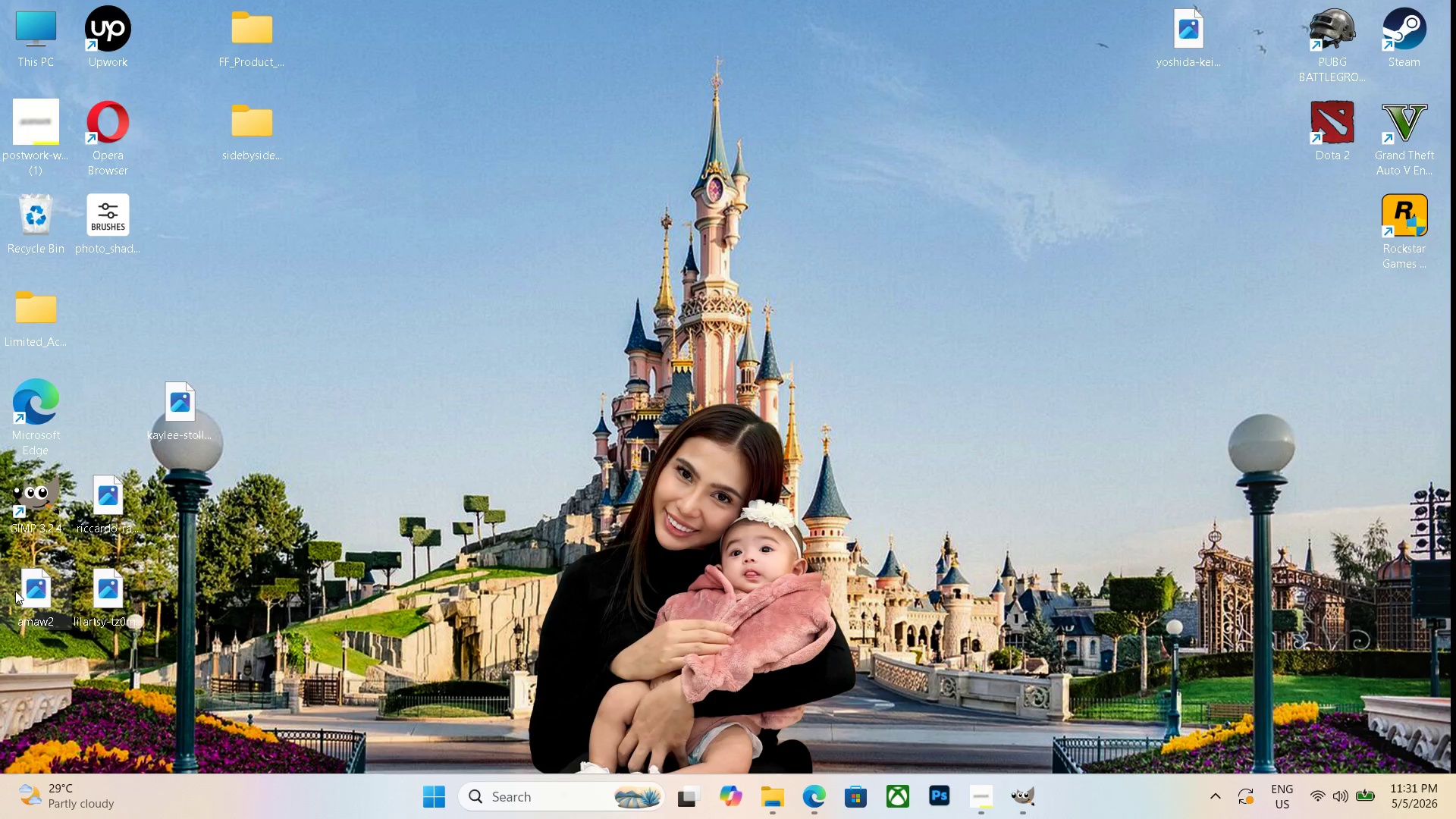 
left_click([36, 603])
 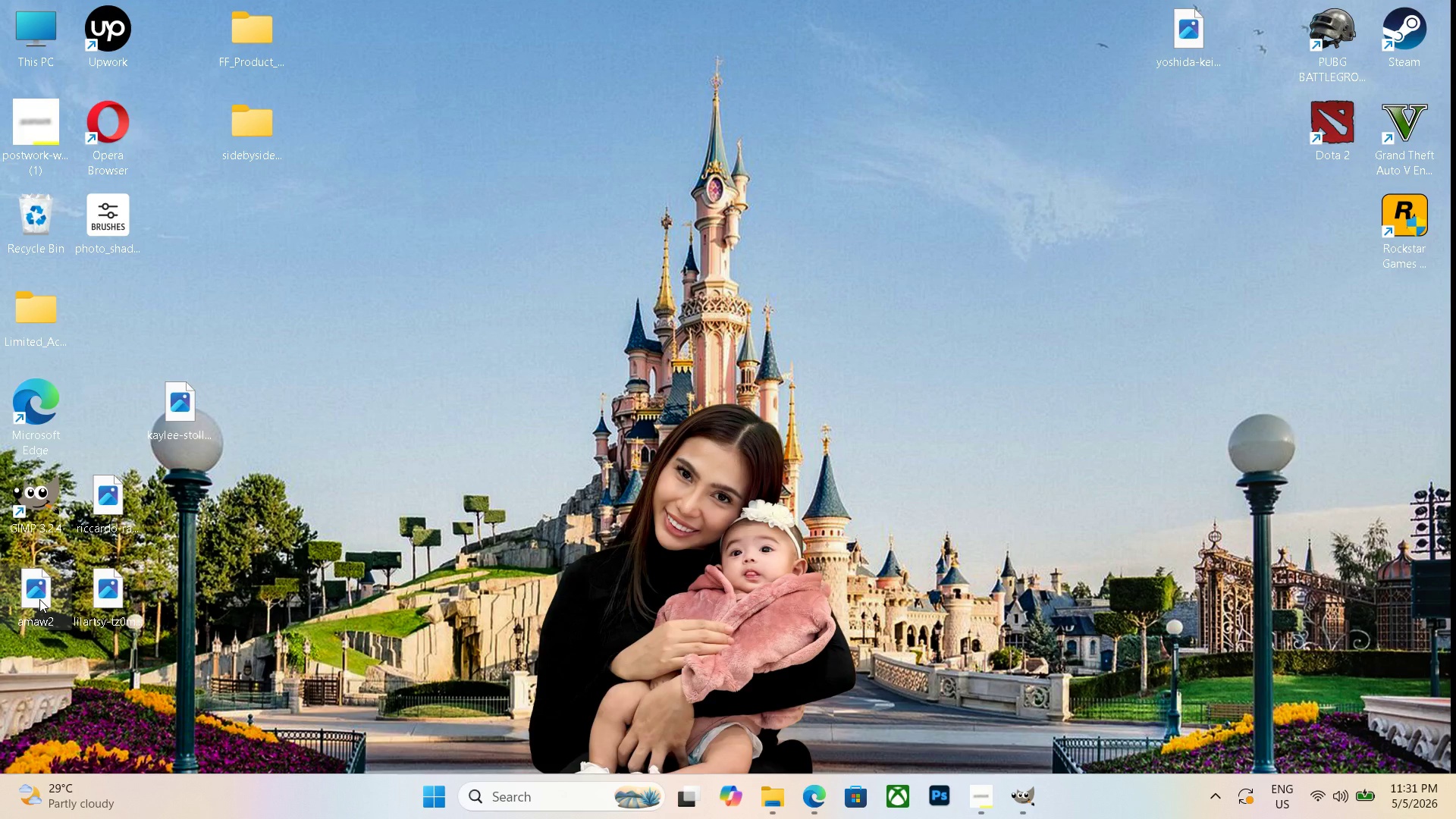 
key(Delete)
 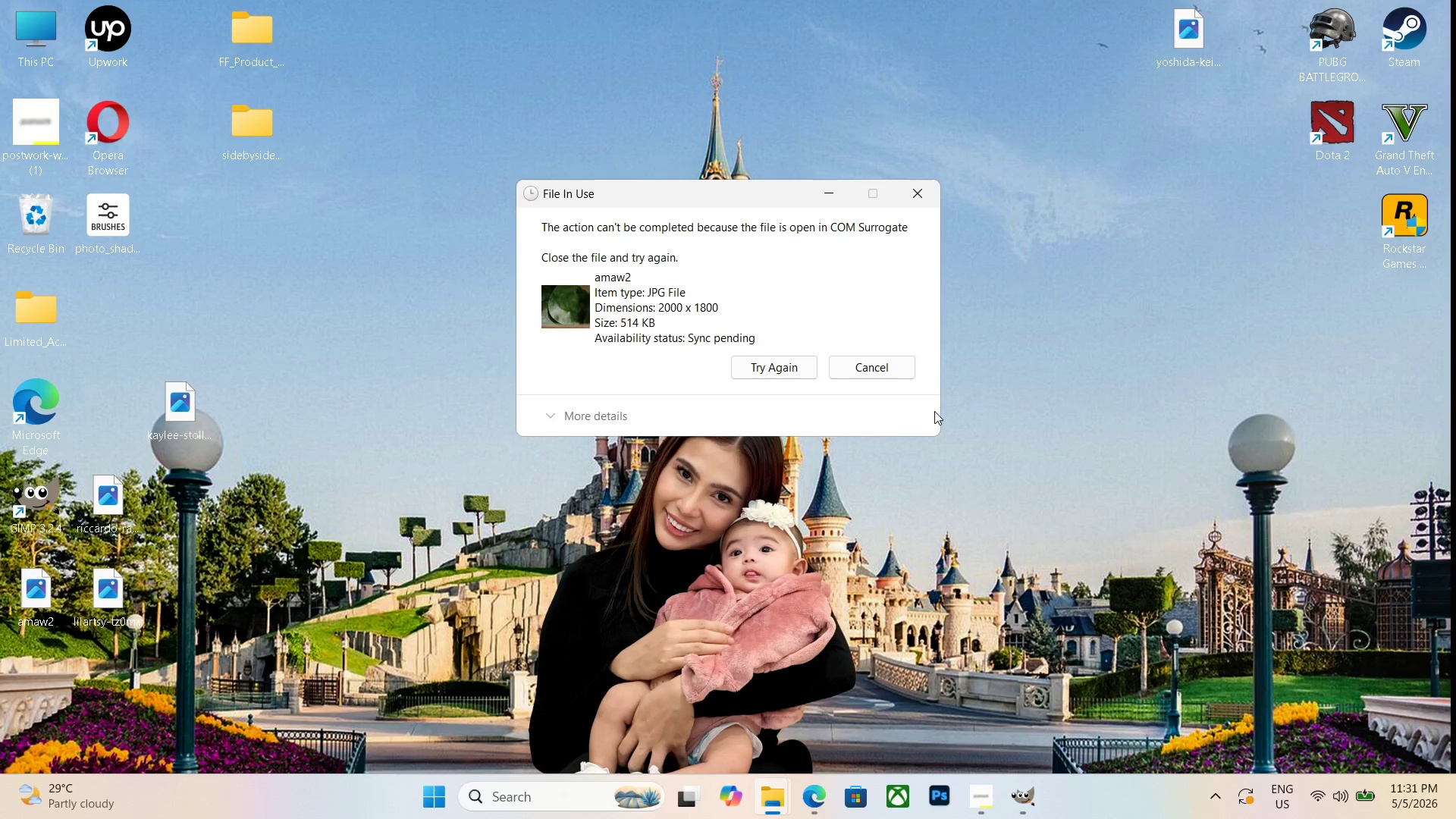 
left_click([896, 366])
 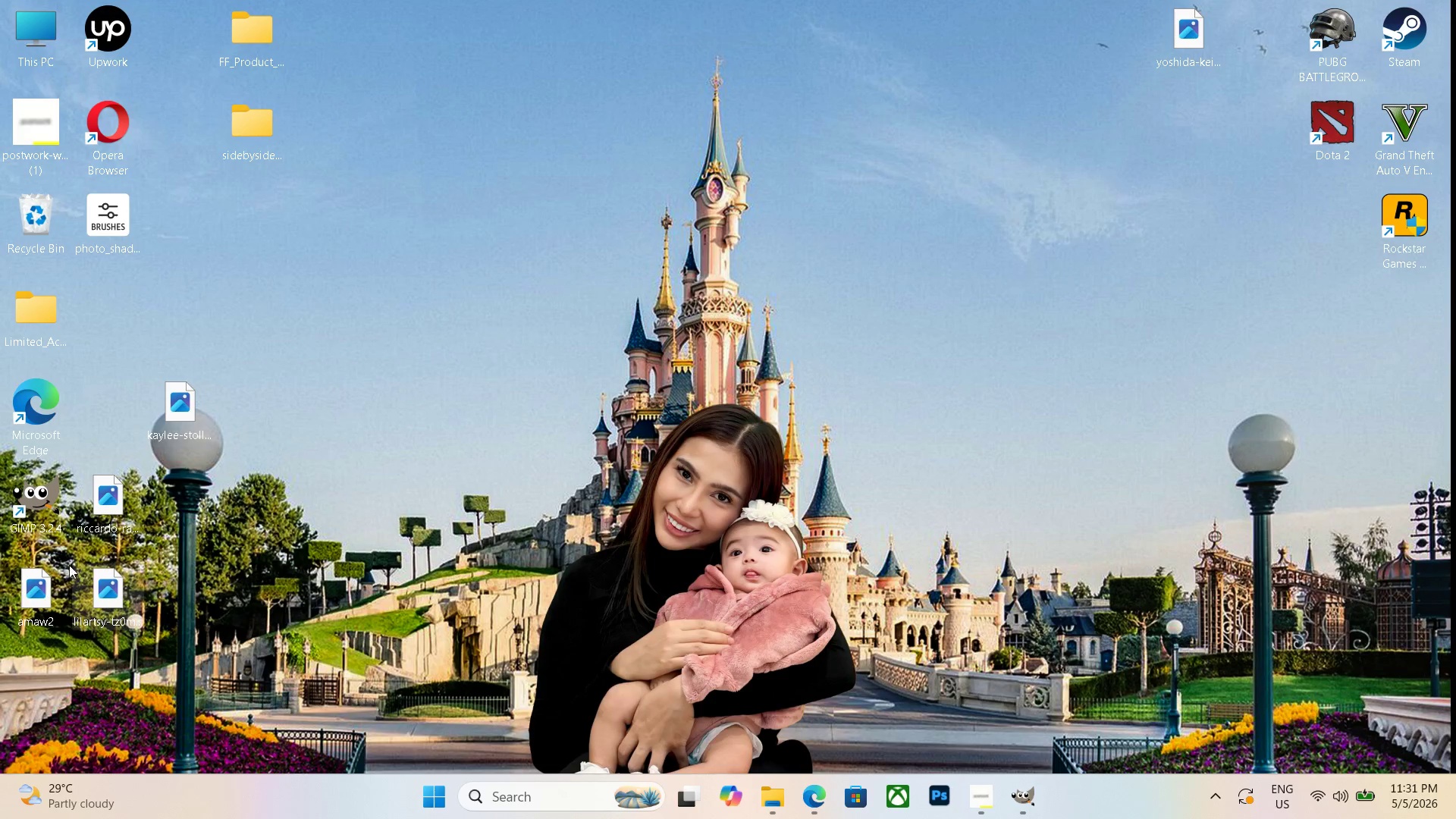 
left_click_drag(start_coordinate=[30, 595], to_coordinate=[1188, 125])
 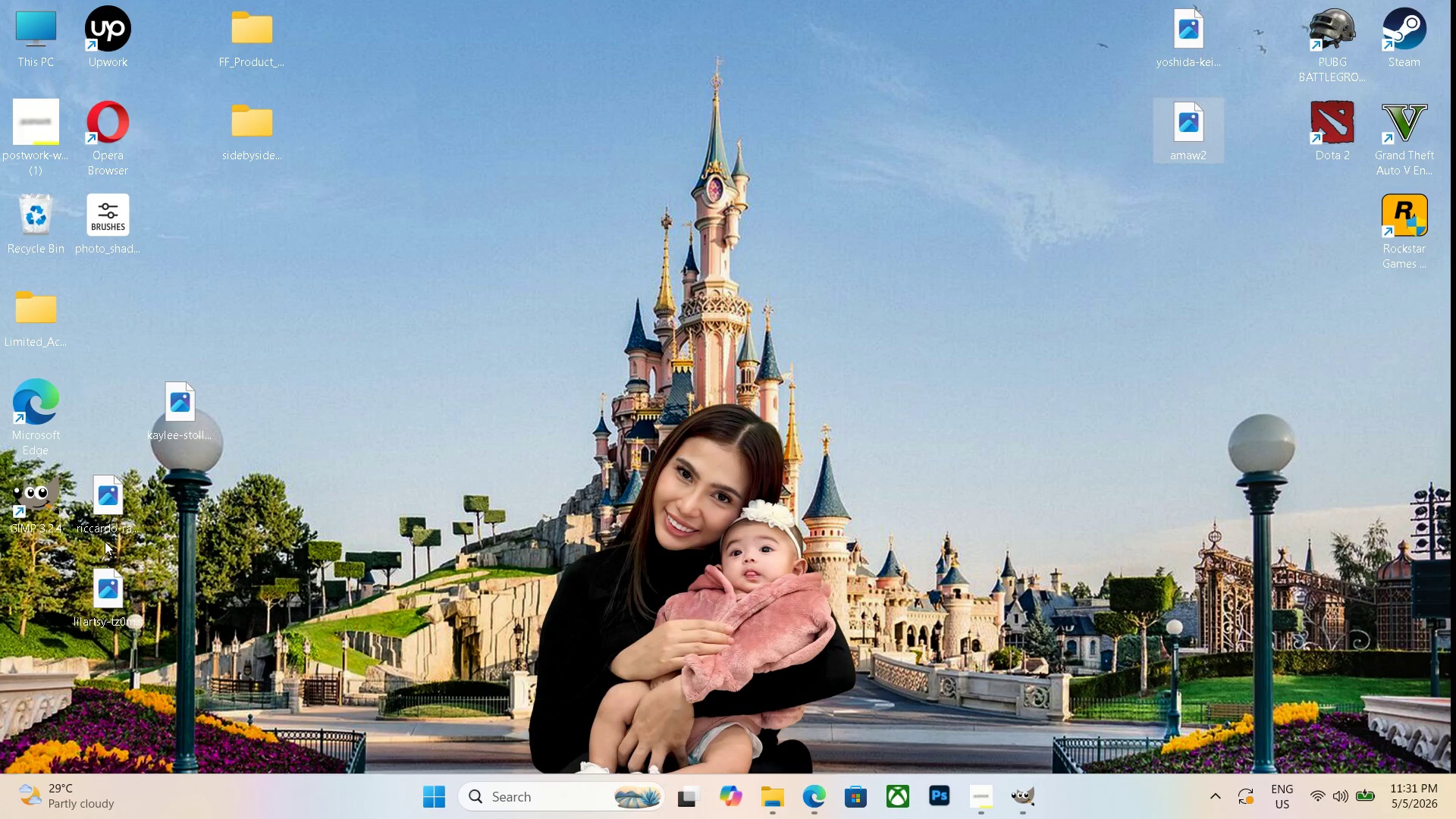 
double_click([103, 587])
 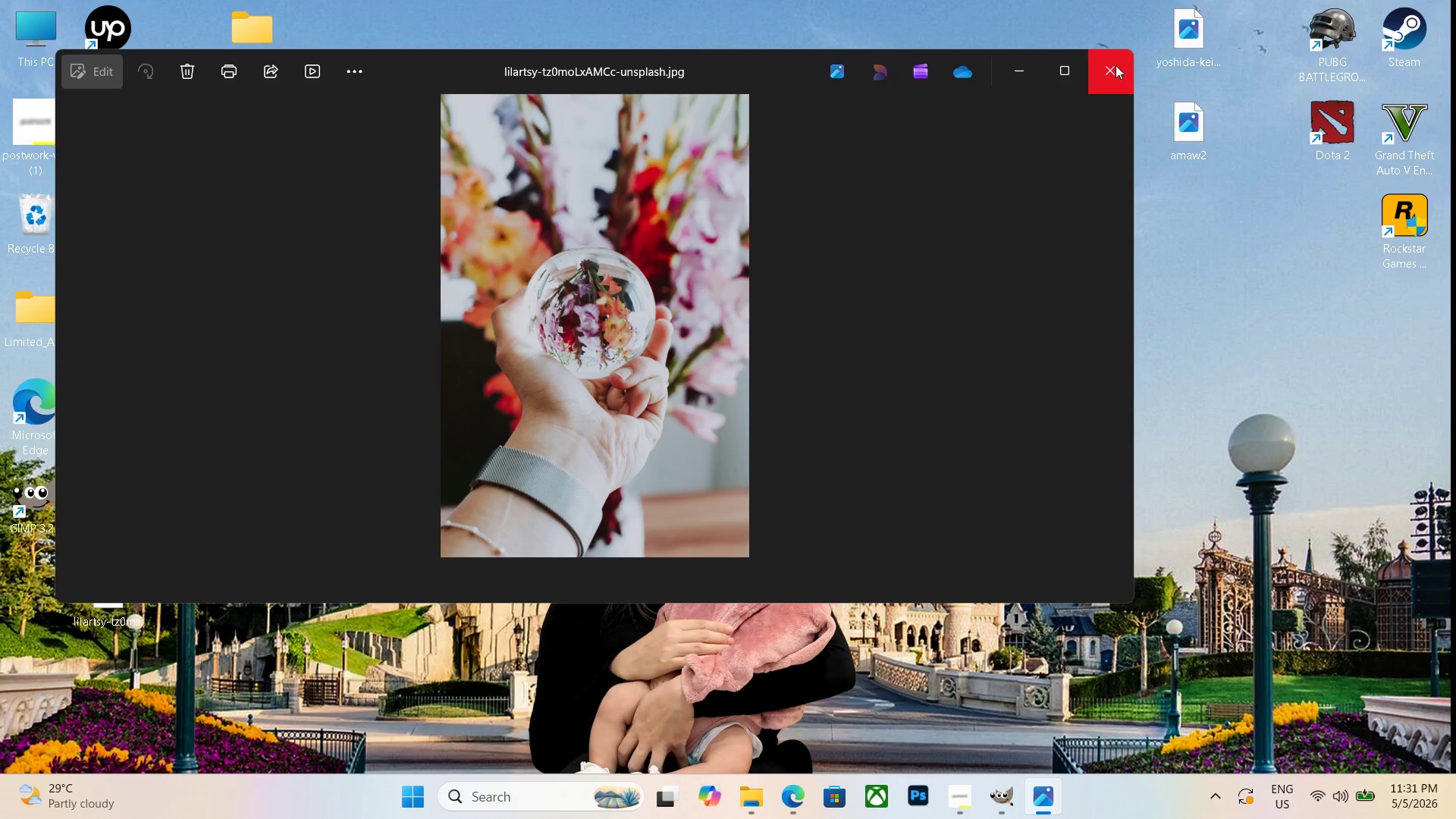 
left_click([1102, 71])
 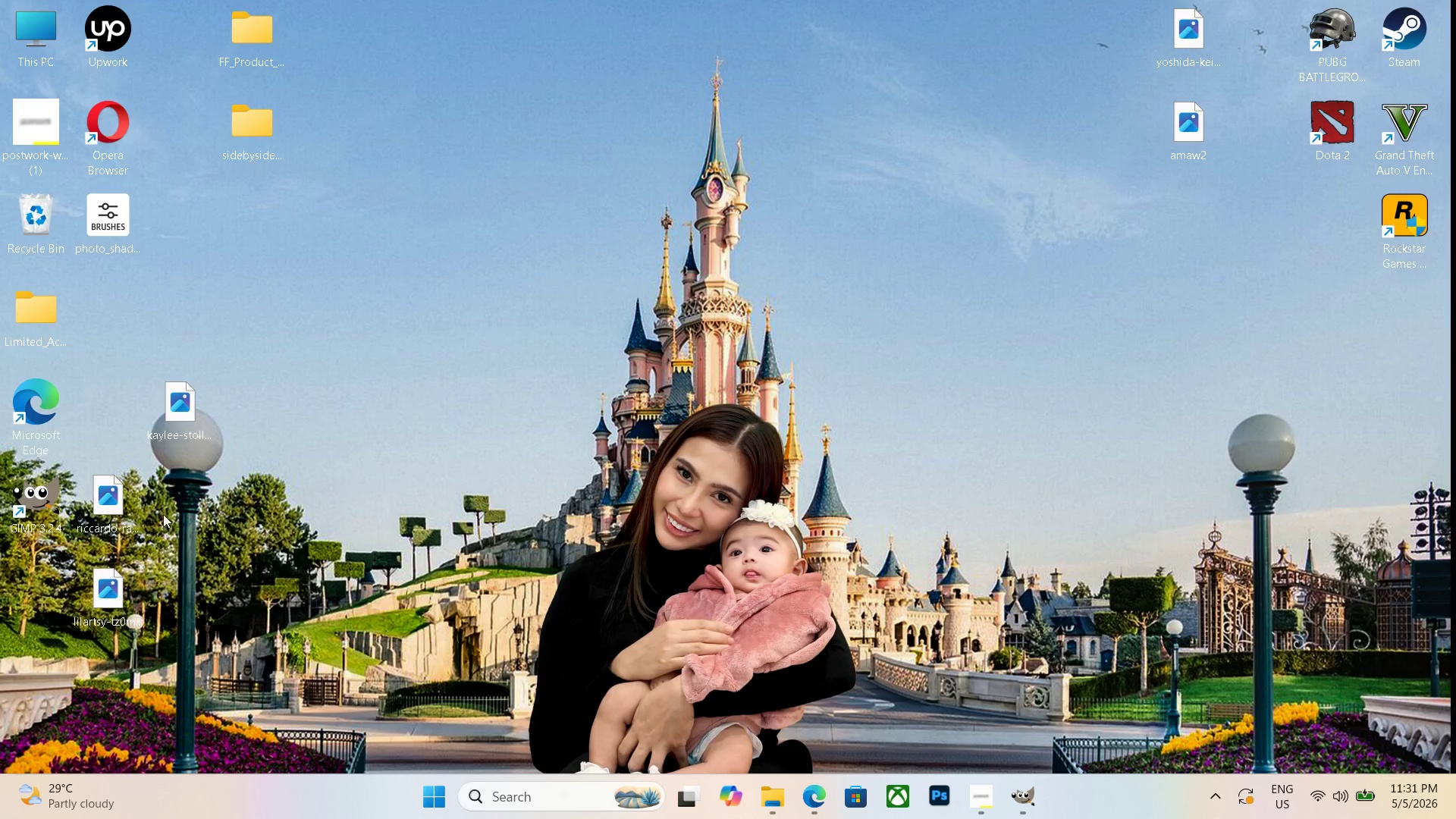 
double_click([89, 504])
 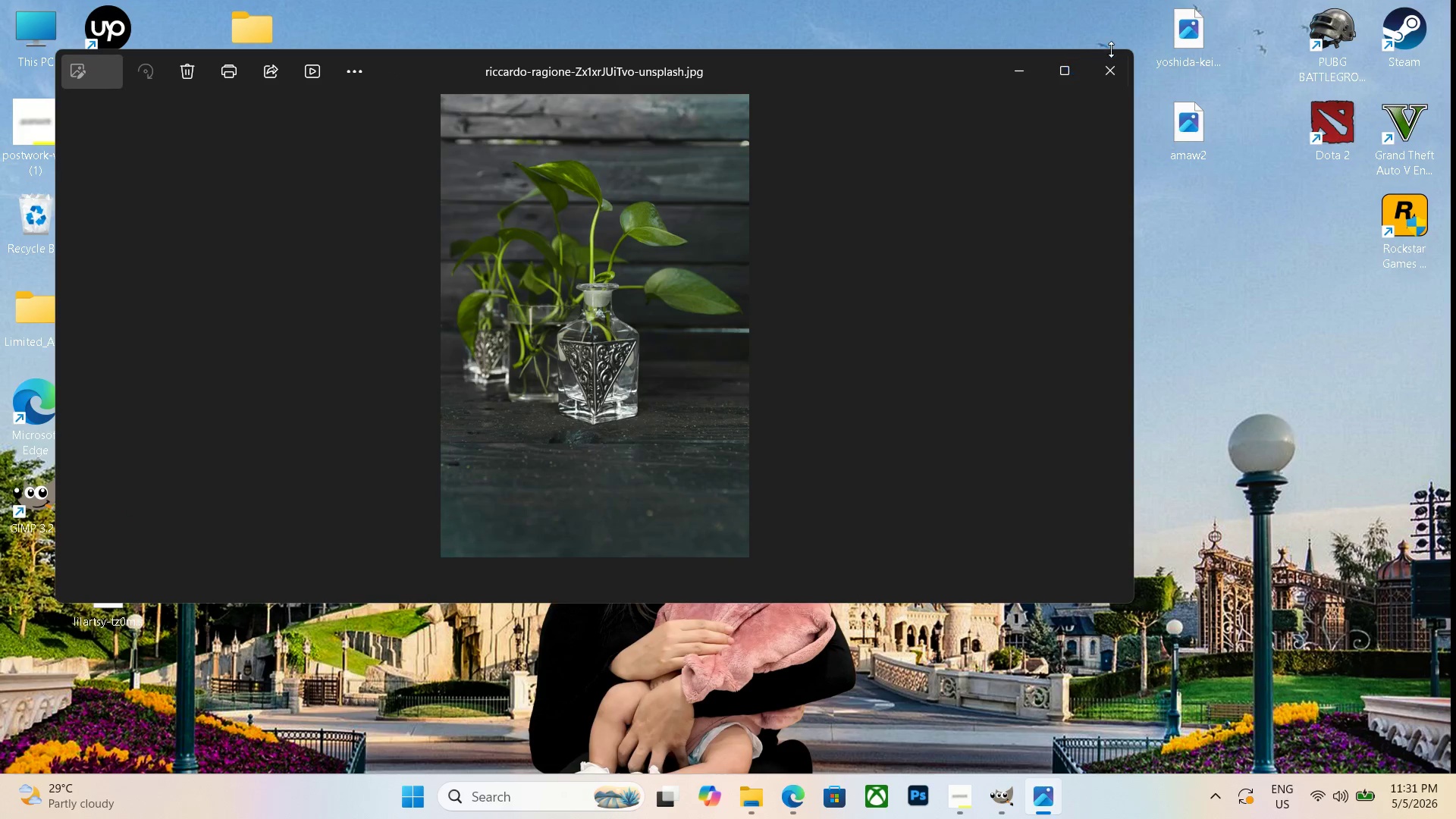 
left_click([1100, 71])
 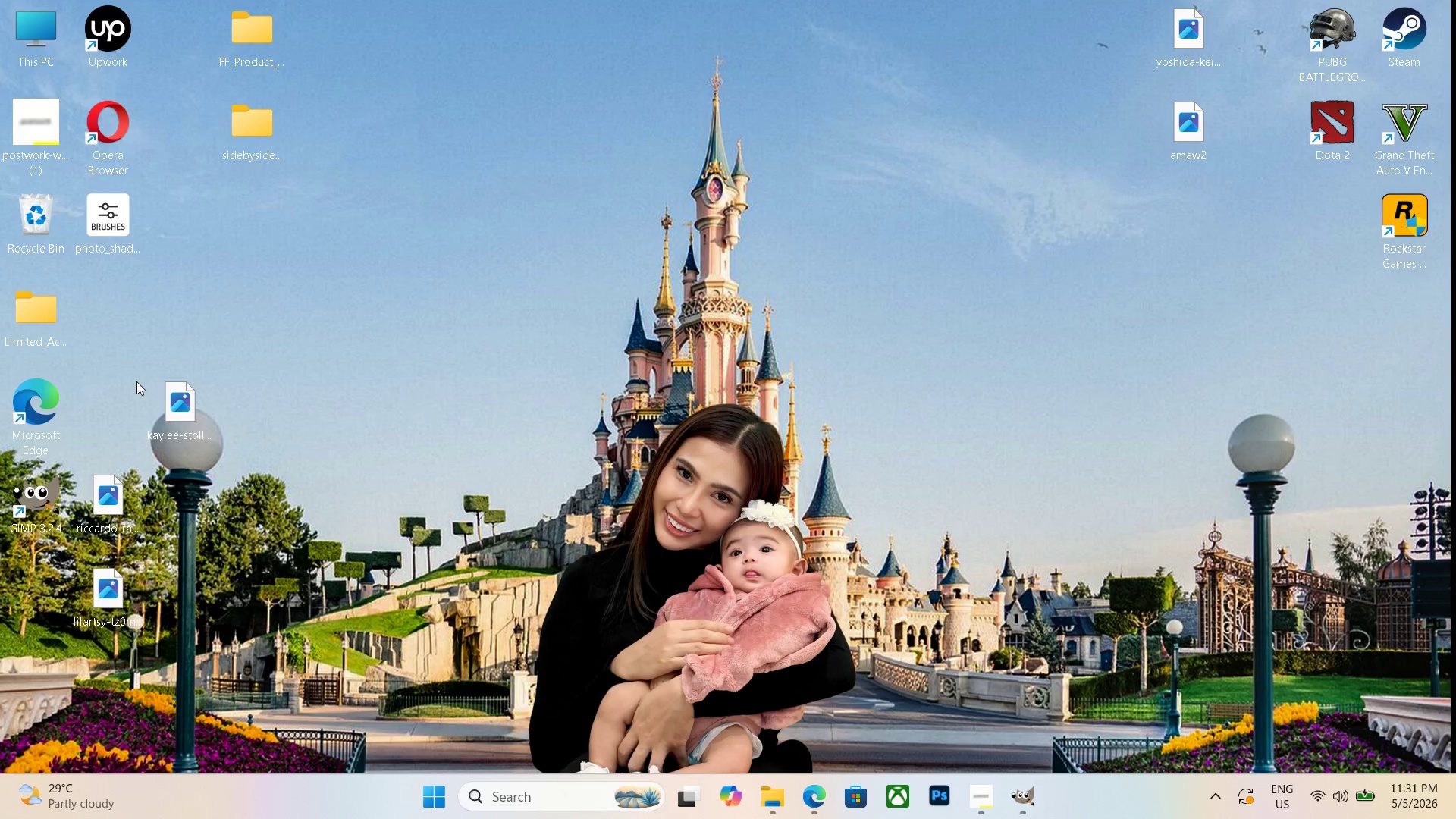 
double_click([164, 406])
 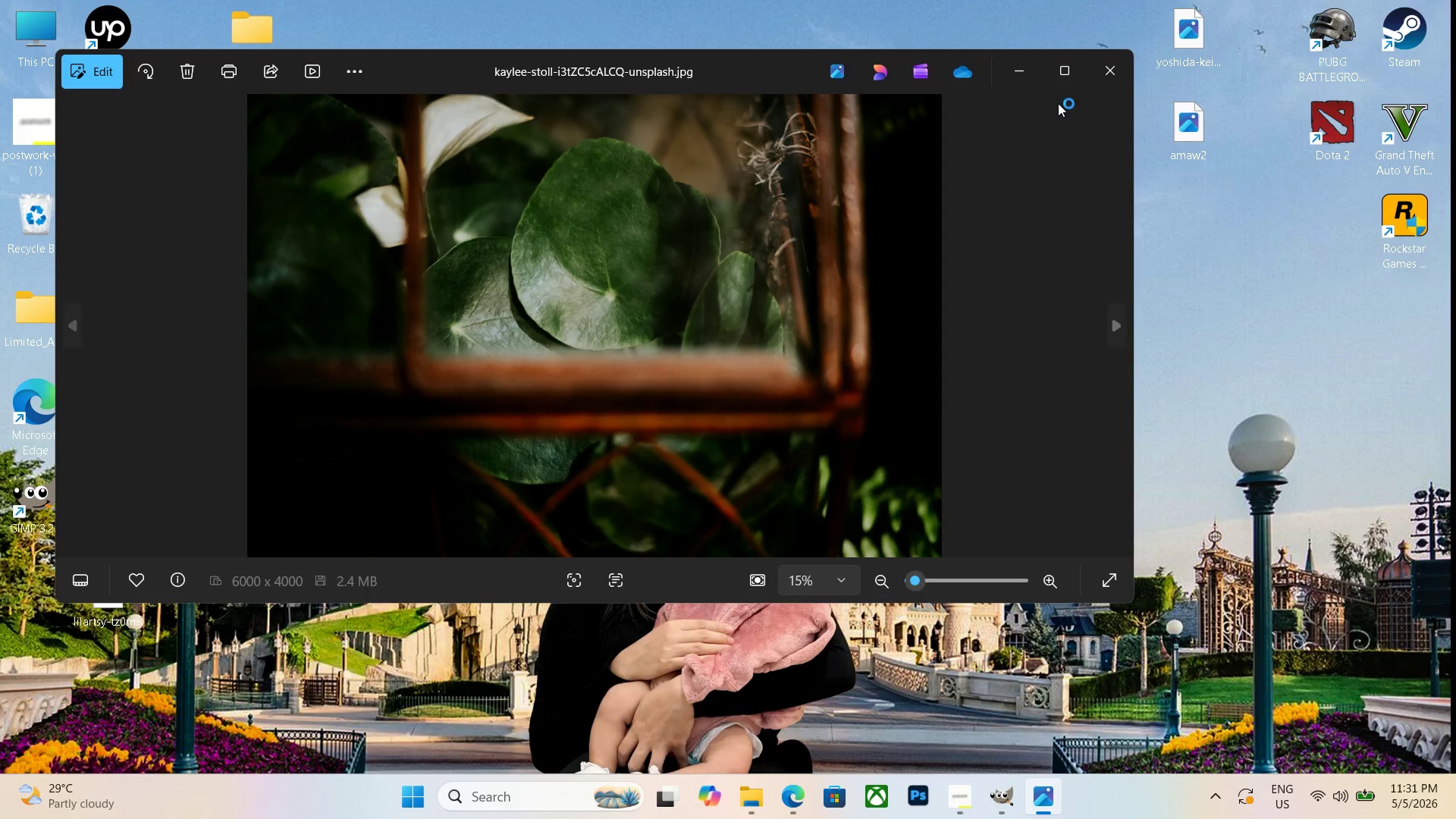 
left_click([1096, 71])
 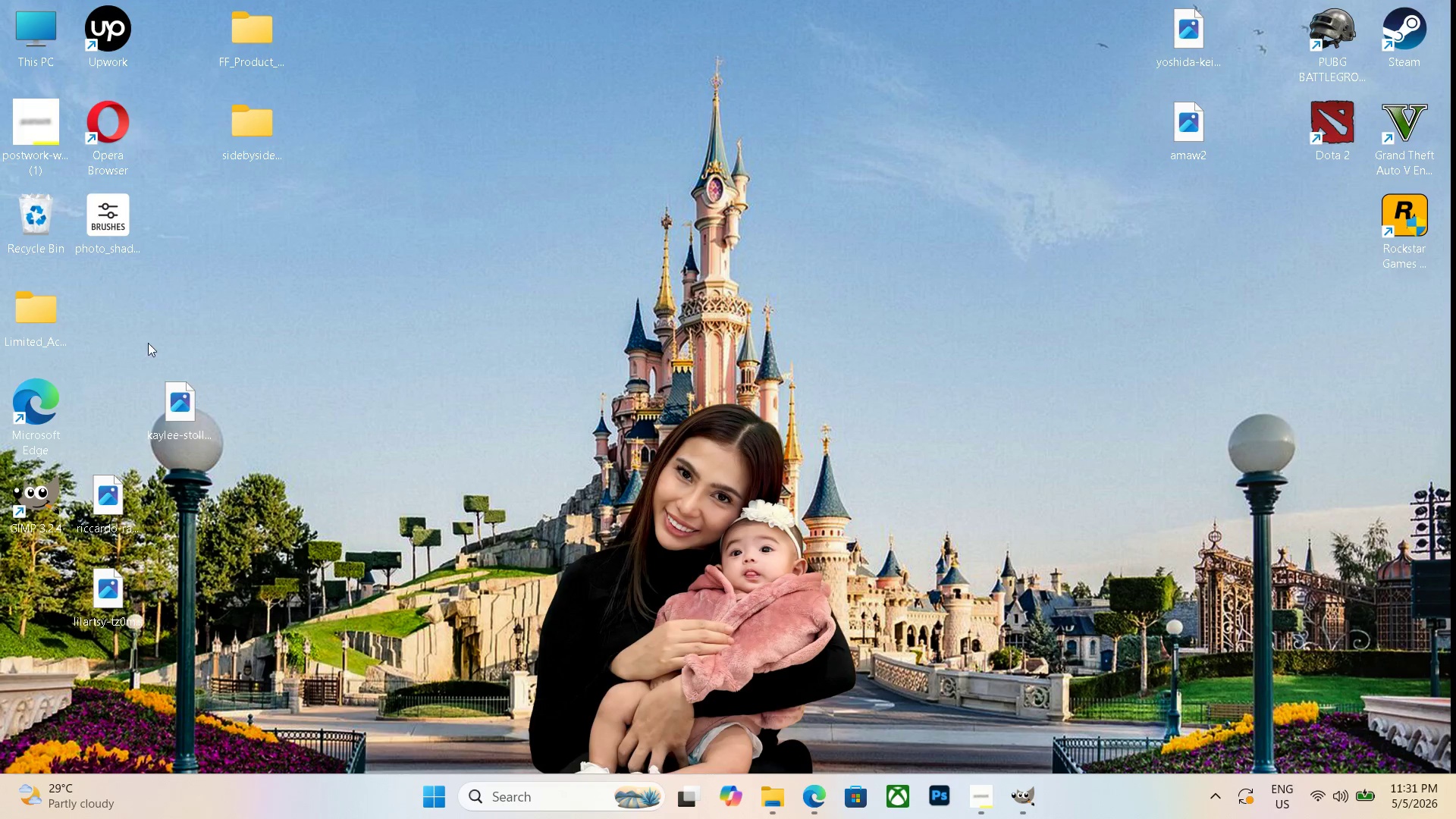 
left_click([174, 394])
 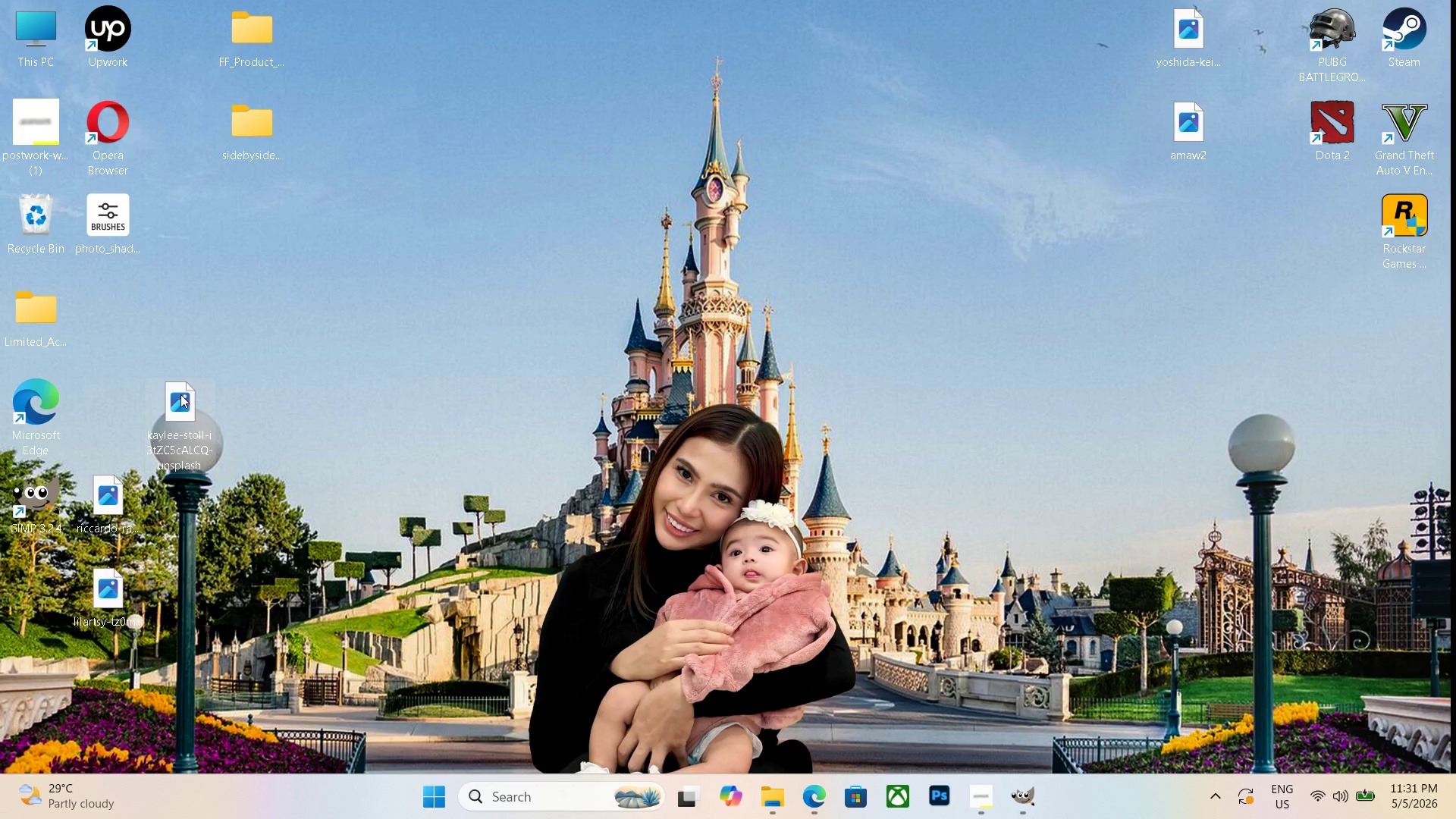 
key(Delete)
 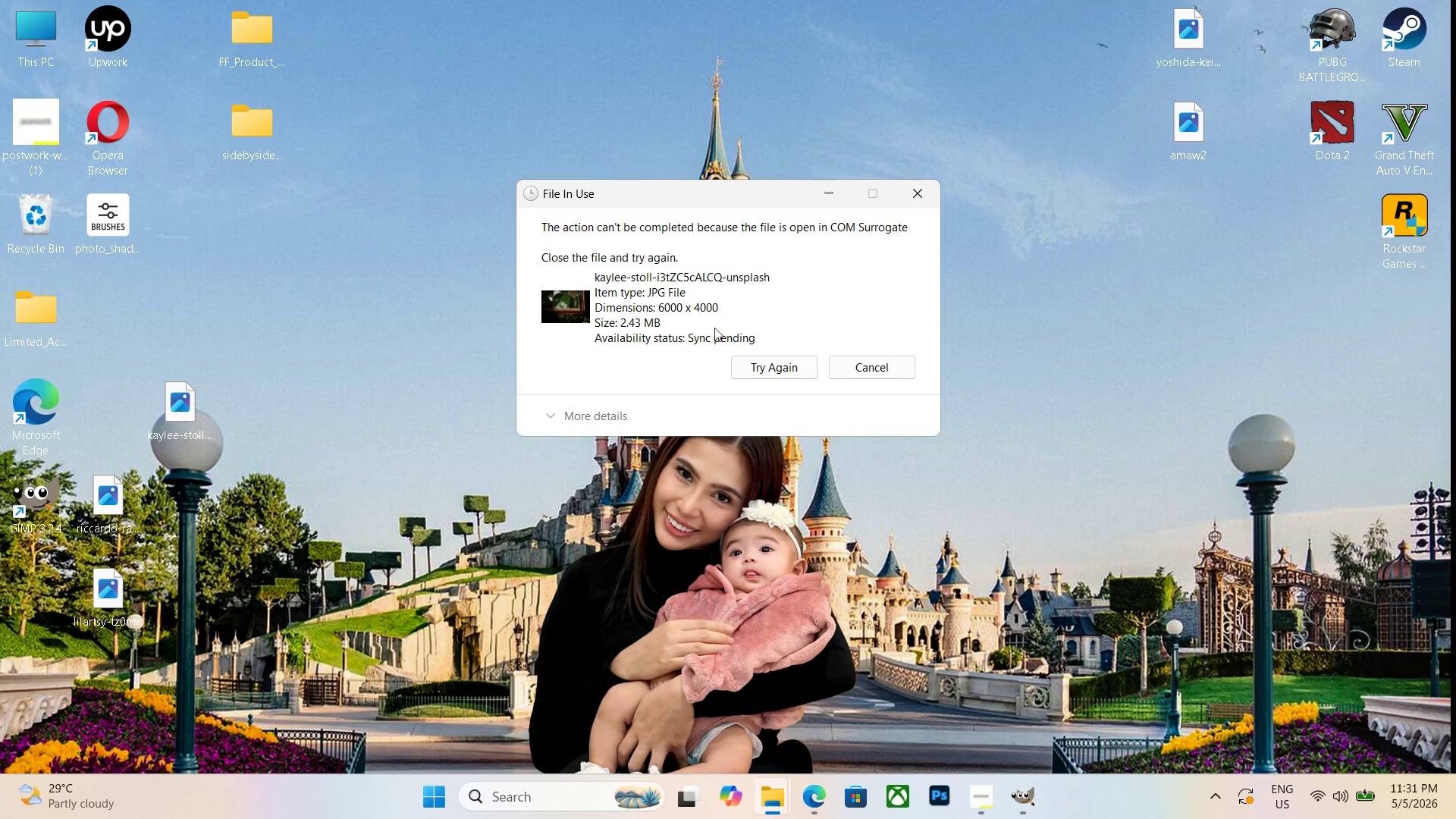 
double_click([906, 371])
 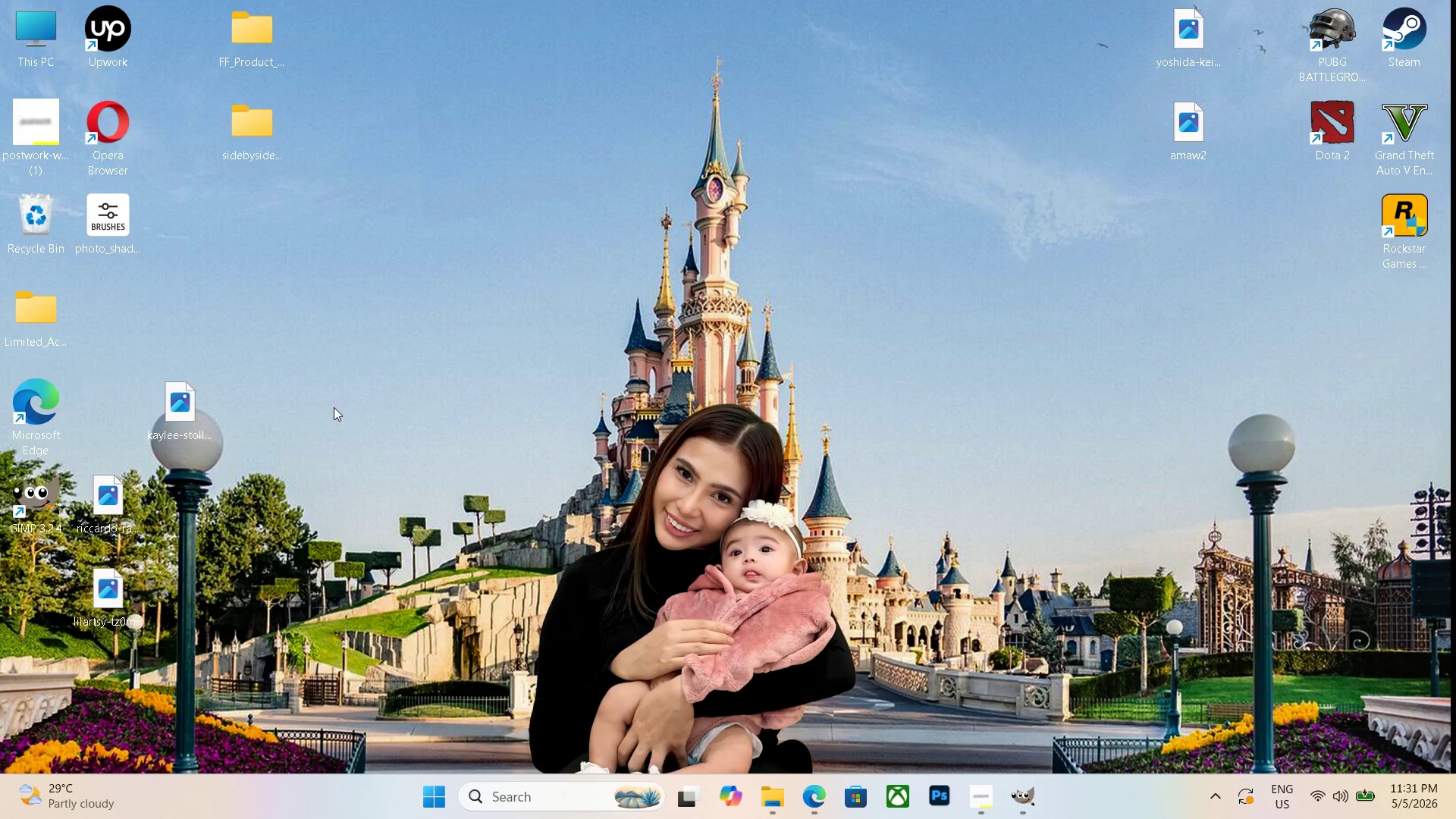 
left_click_drag(start_coordinate=[205, 418], to_coordinate=[1226, 228])
 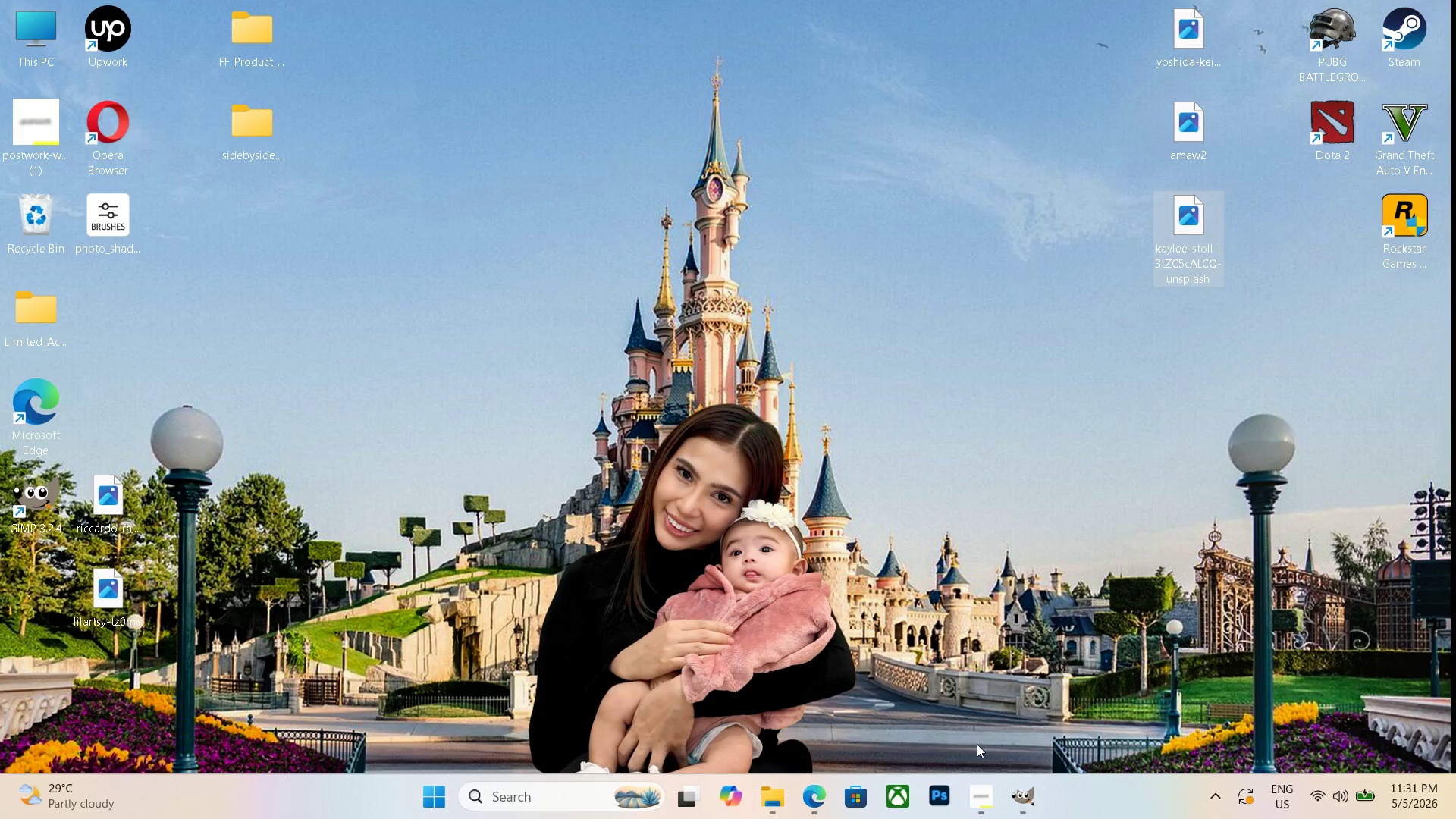 
left_click([1033, 807])
 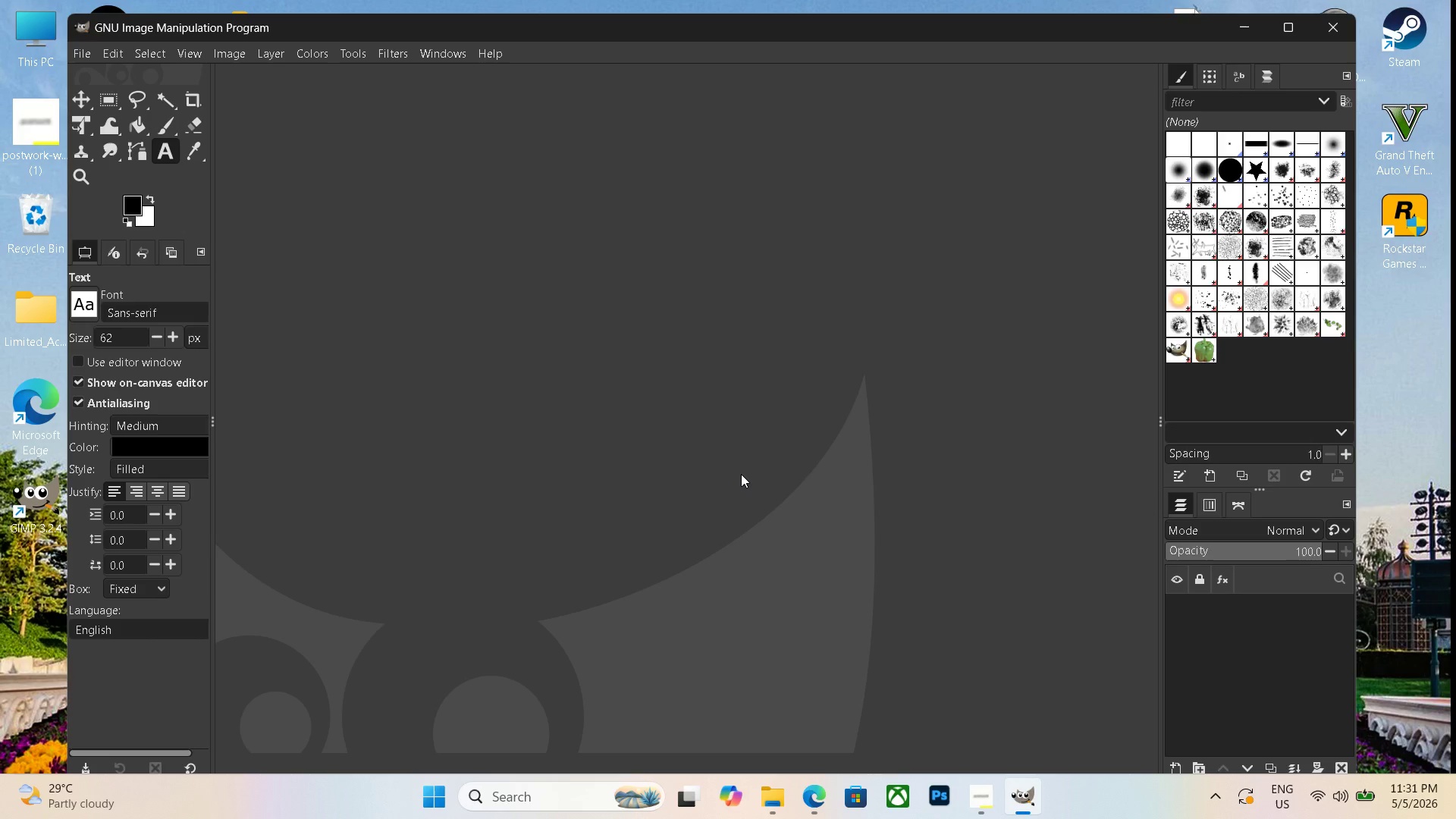 
key(Control+N)
 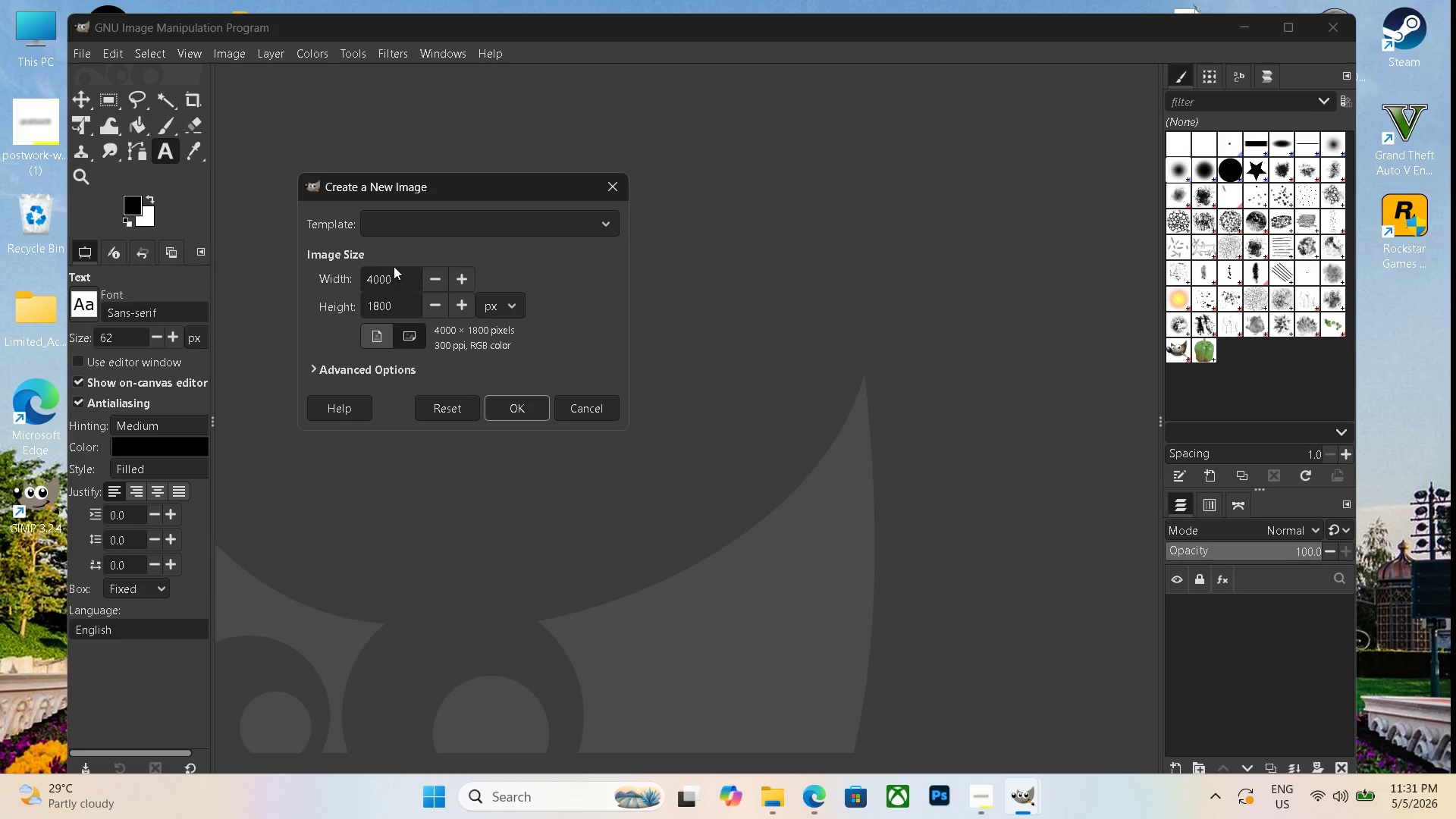 
left_click_drag(start_coordinate=[395, 275], to_coordinate=[249, 272])
 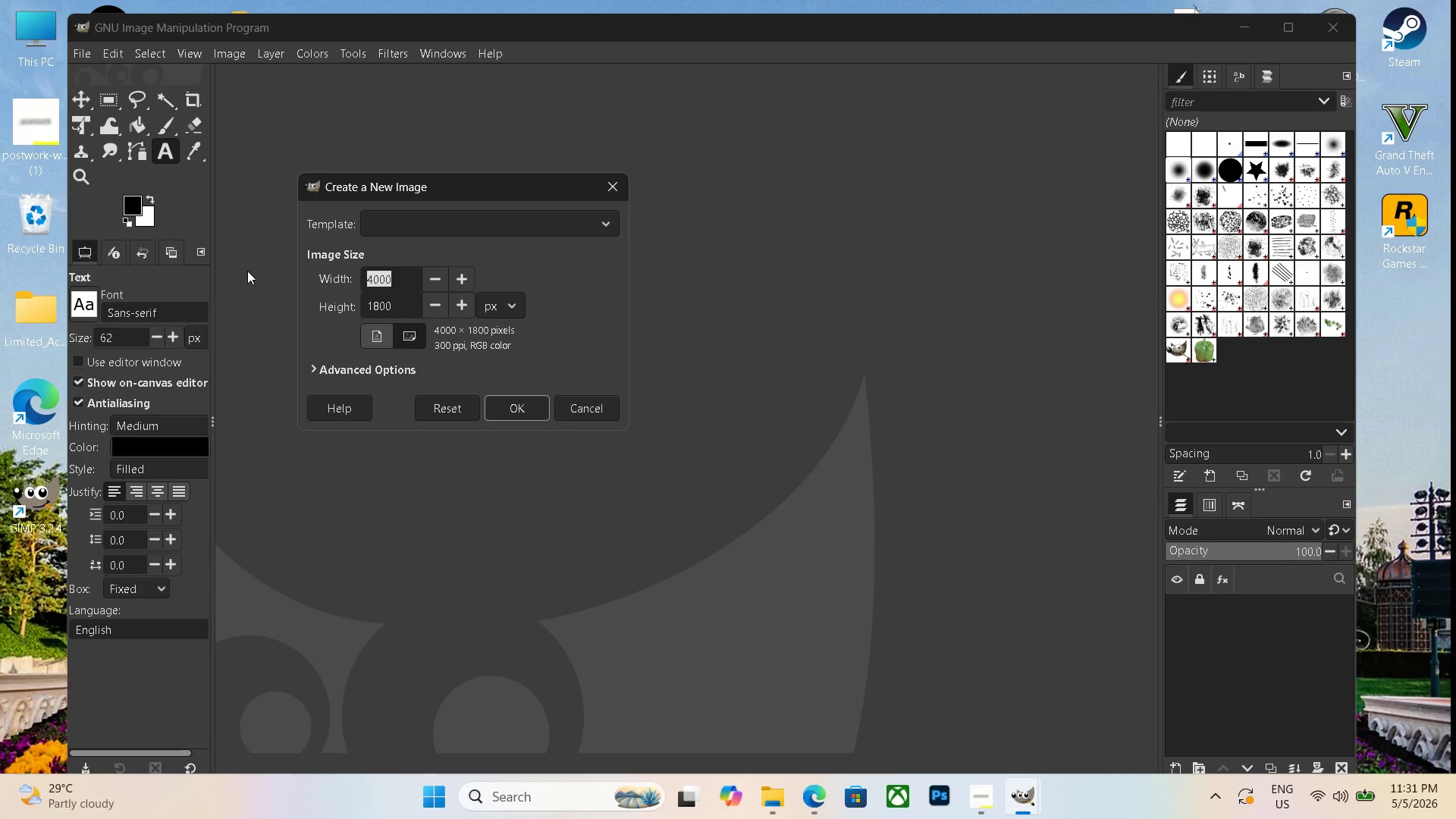 
key(Numpad2)
 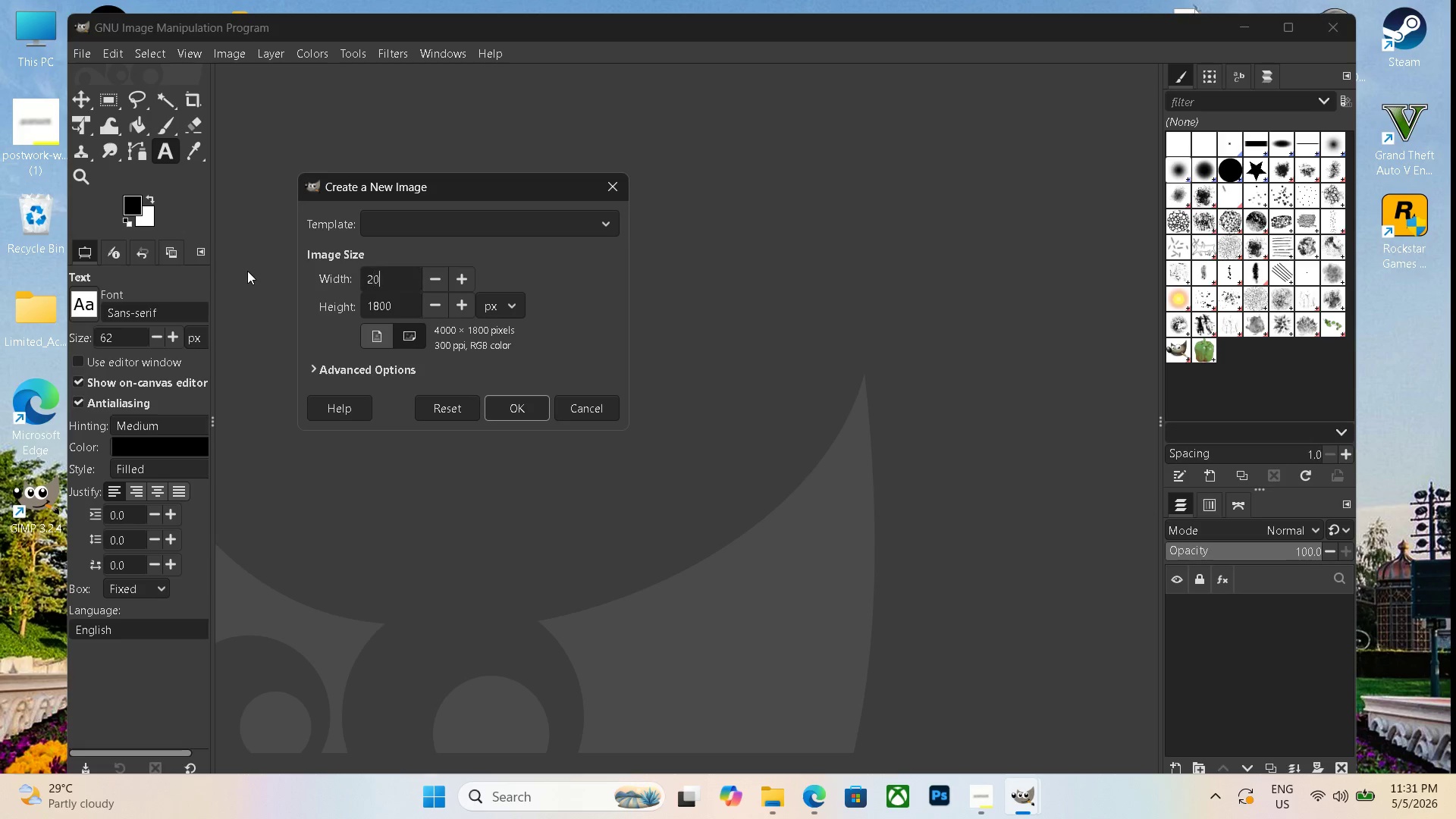 
key(Numpad0)
 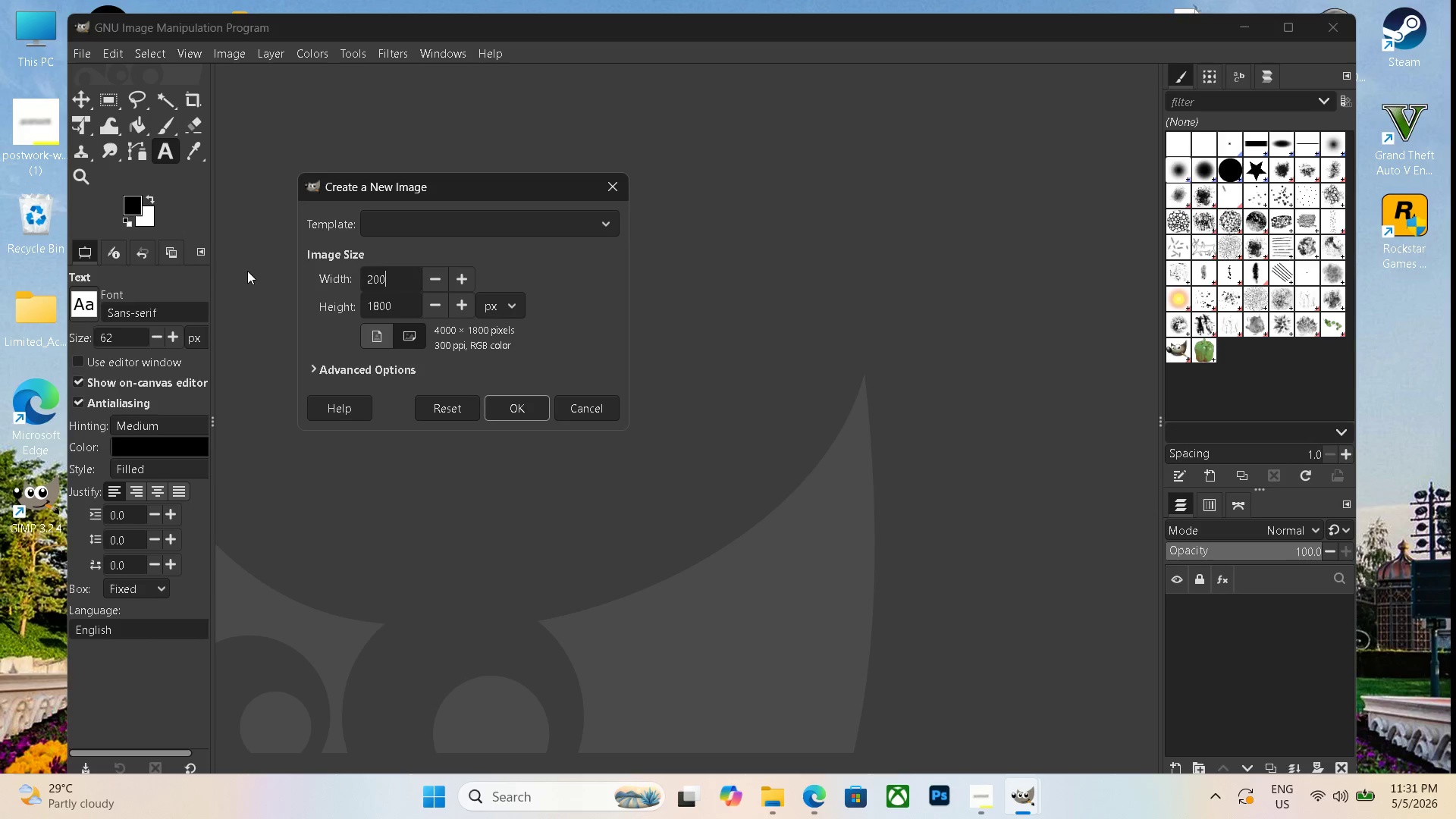 
key(Numpad0)
 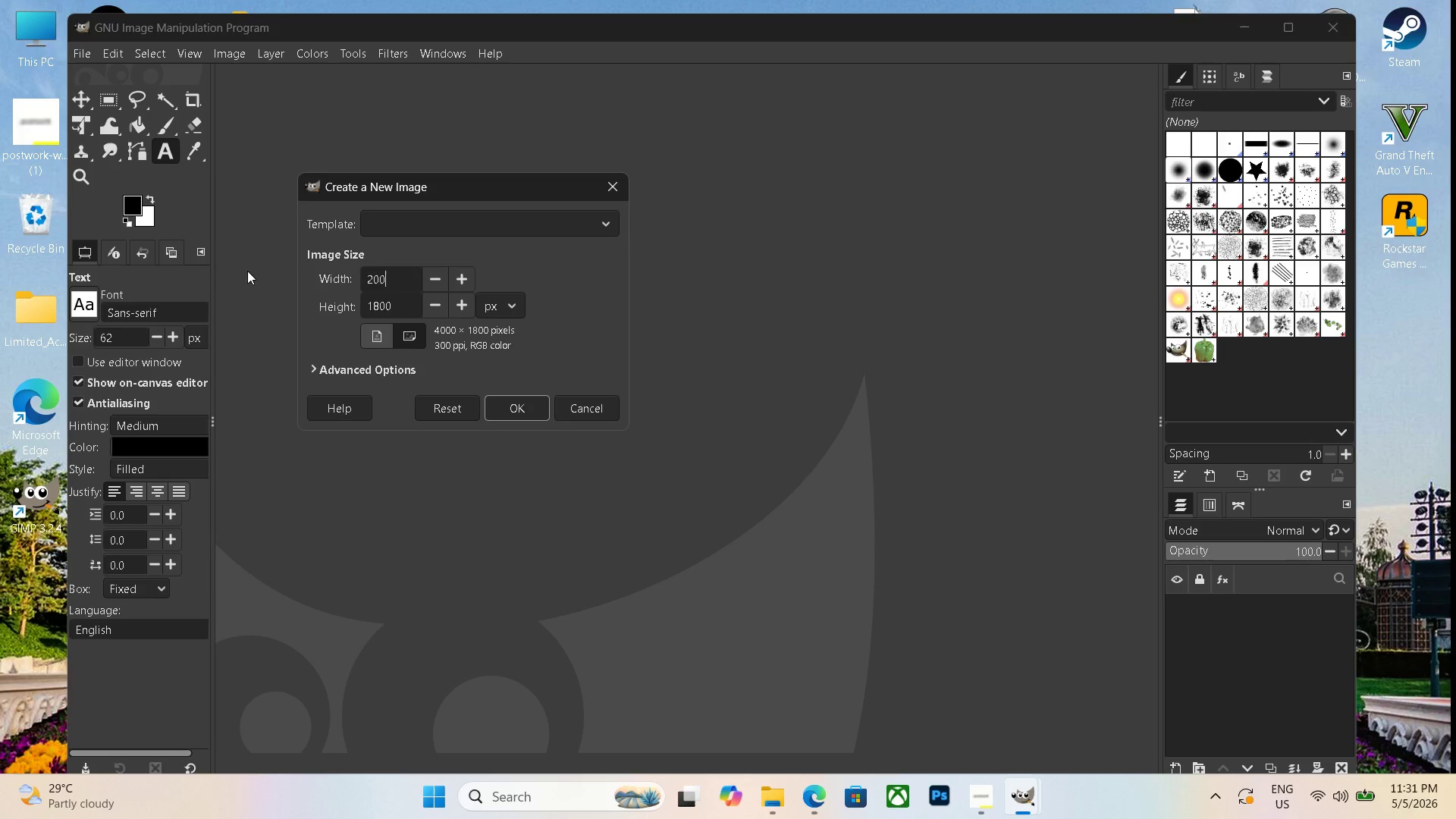 
key(Numpad0)
 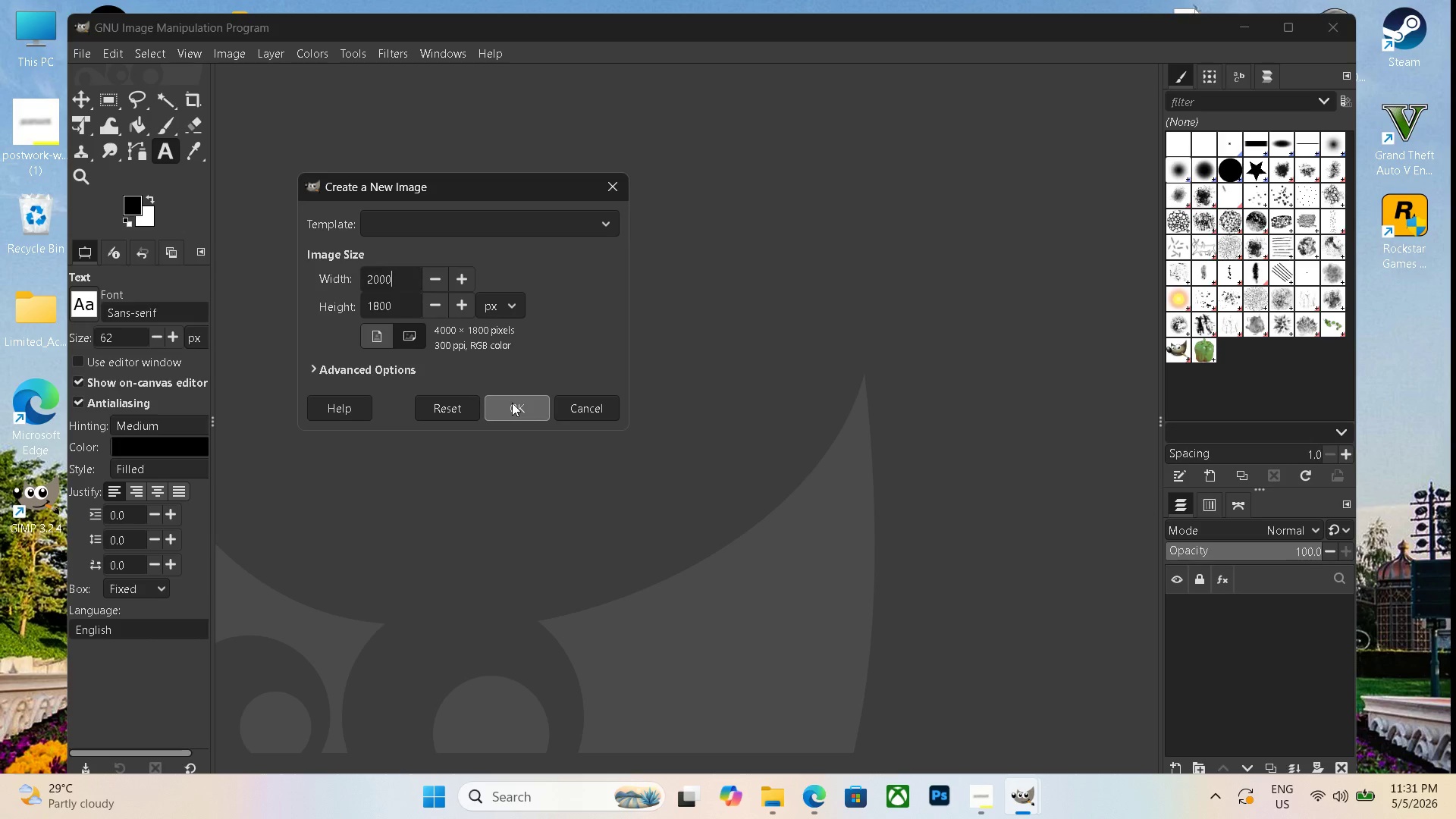 
left_click([512, 403])
 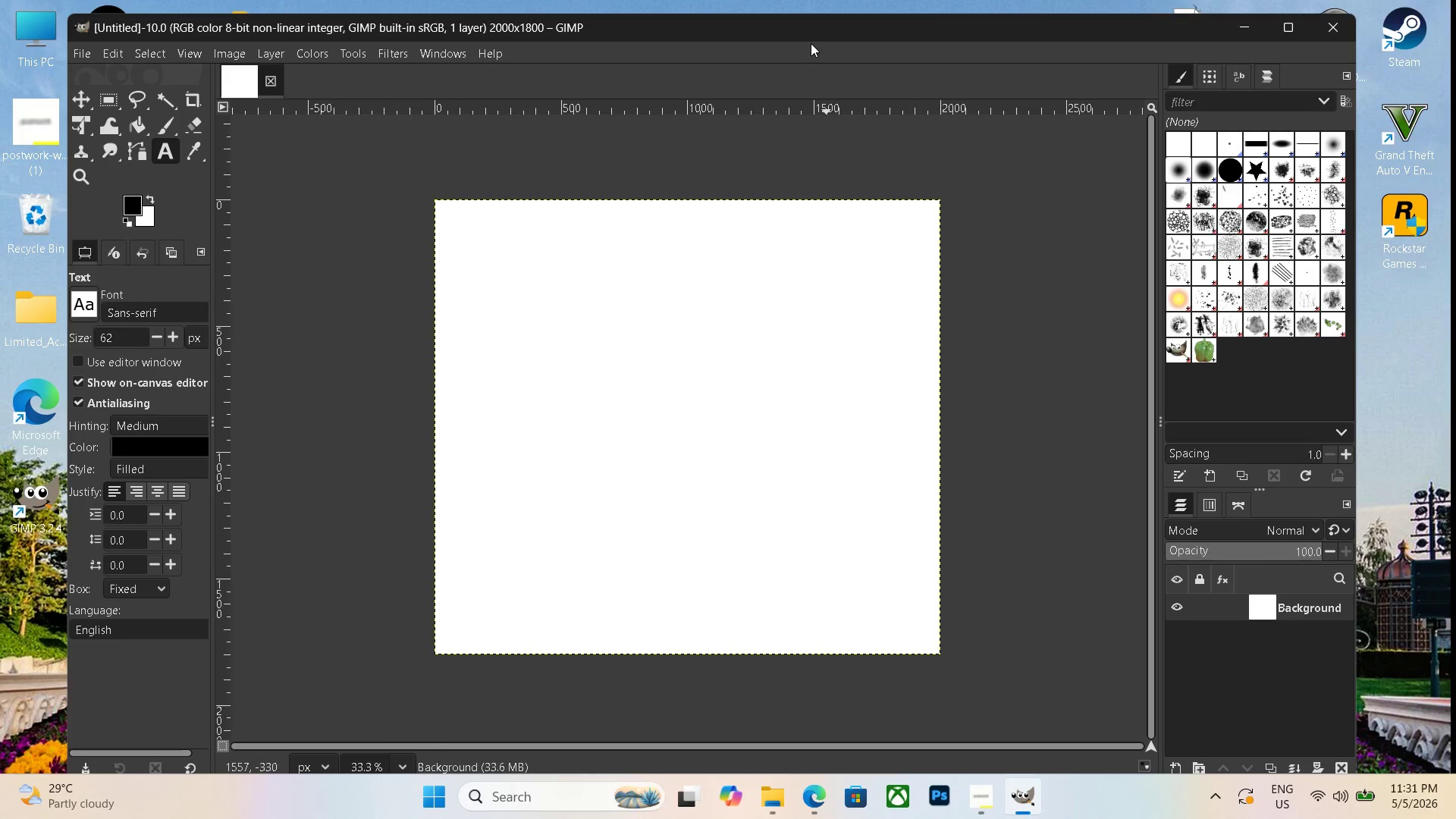 
left_click_drag(start_coordinate=[815, 25], to_coordinate=[1000, 31])
 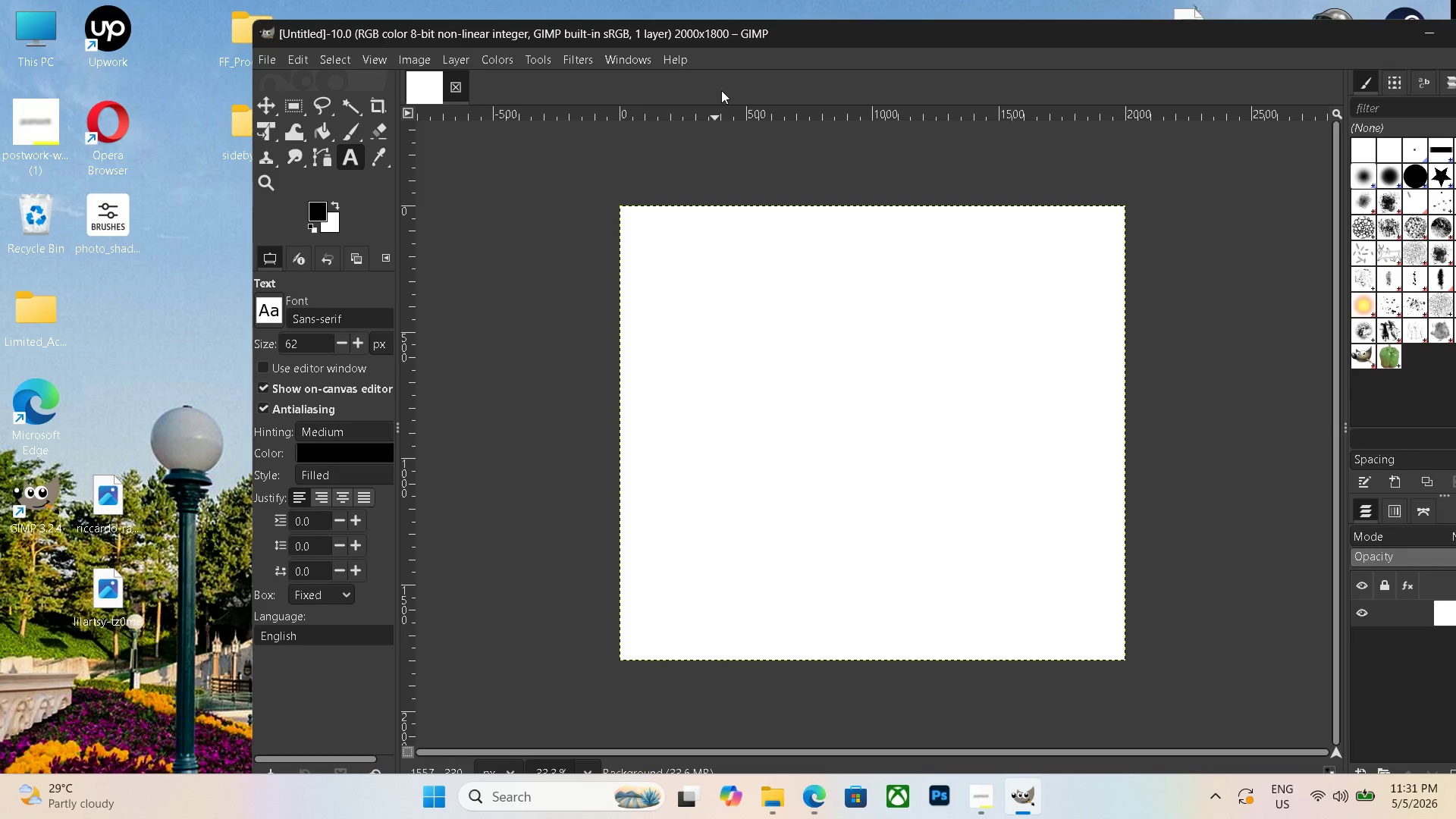 
left_click_drag(start_coordinate=[117, 530], to_coordinate=[827, 492])
 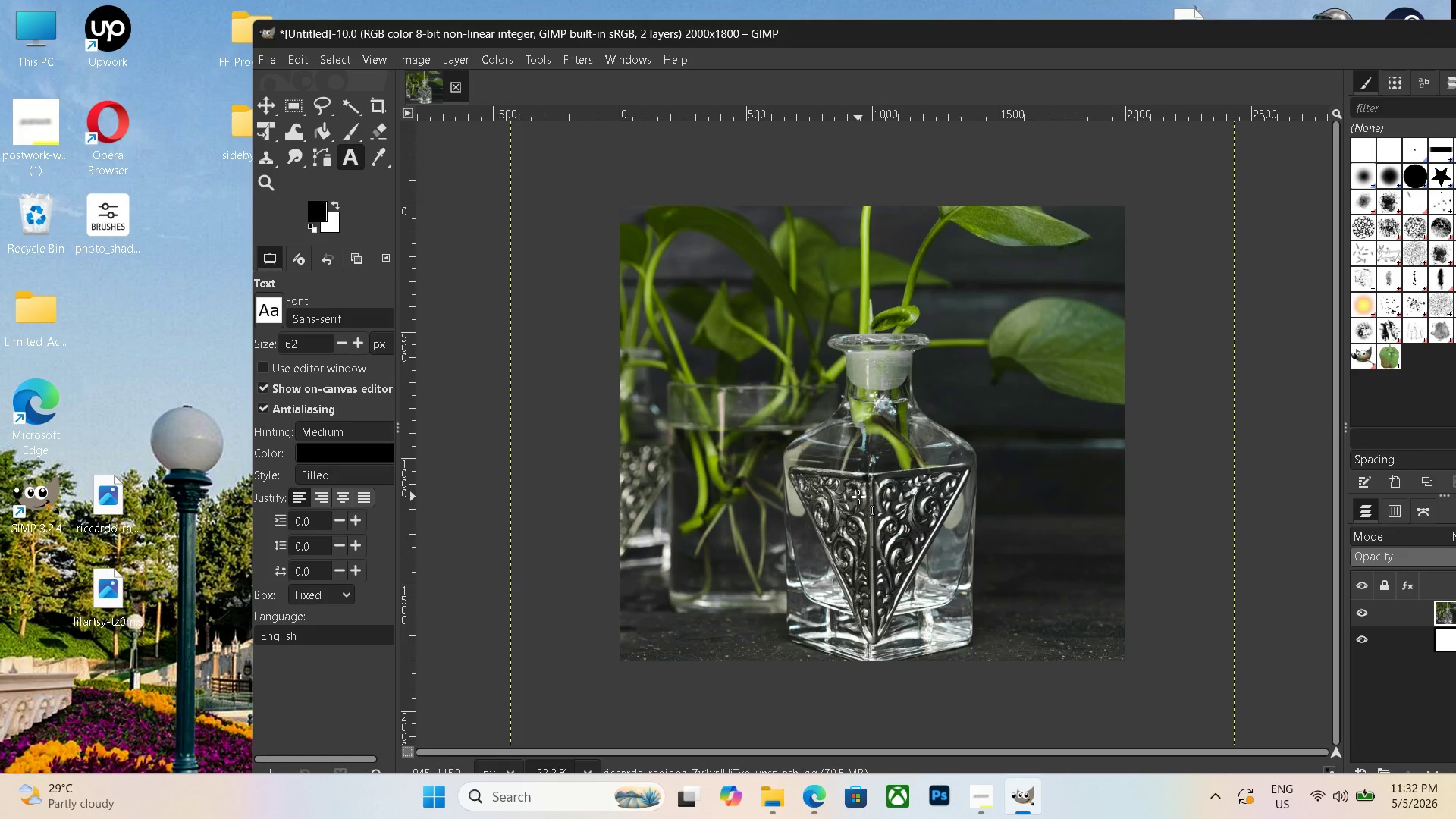 
scroll: coordinate [864, 497], scroll_direction: down, amount: 2.0
 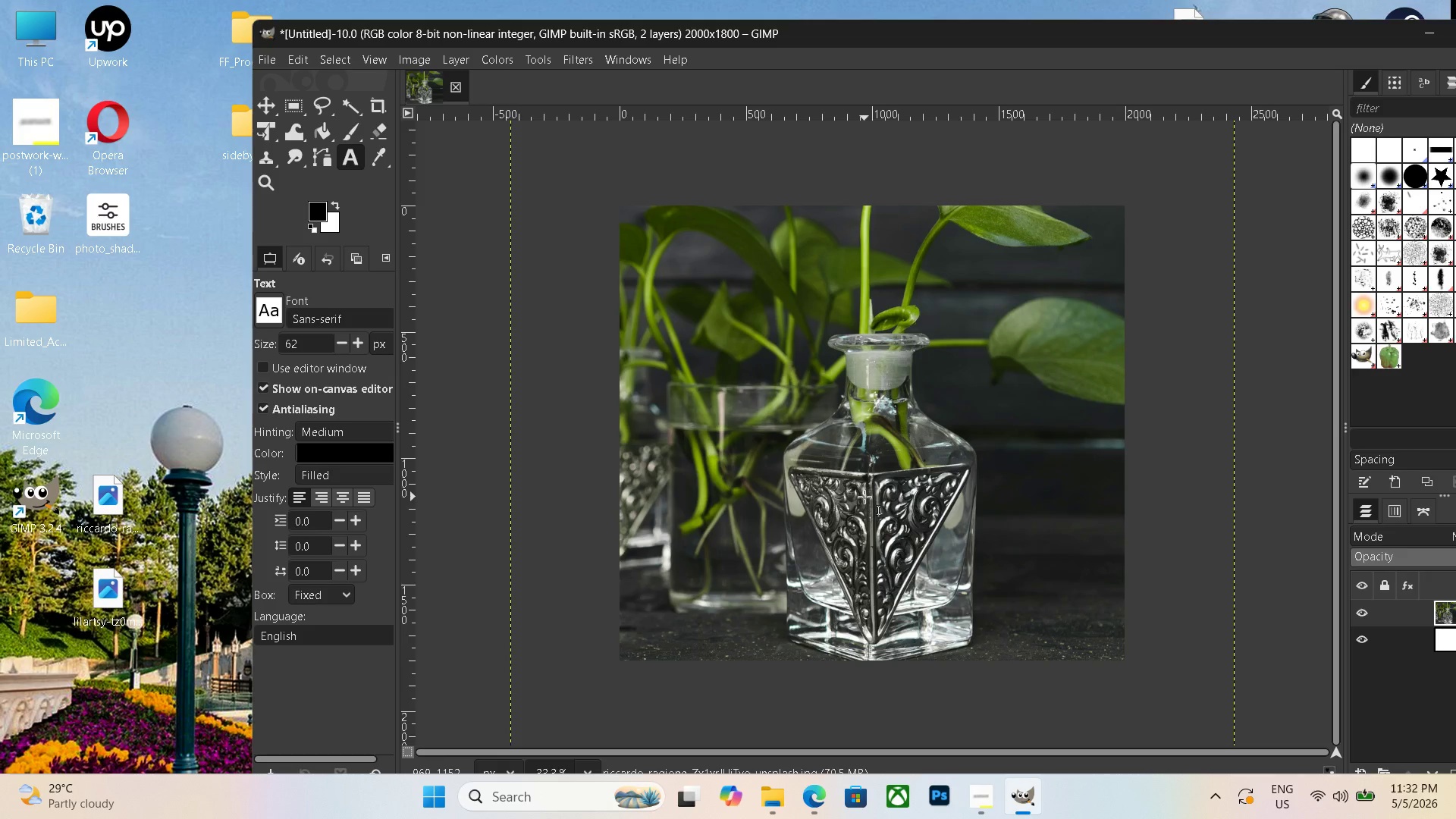 
key(Enter)
 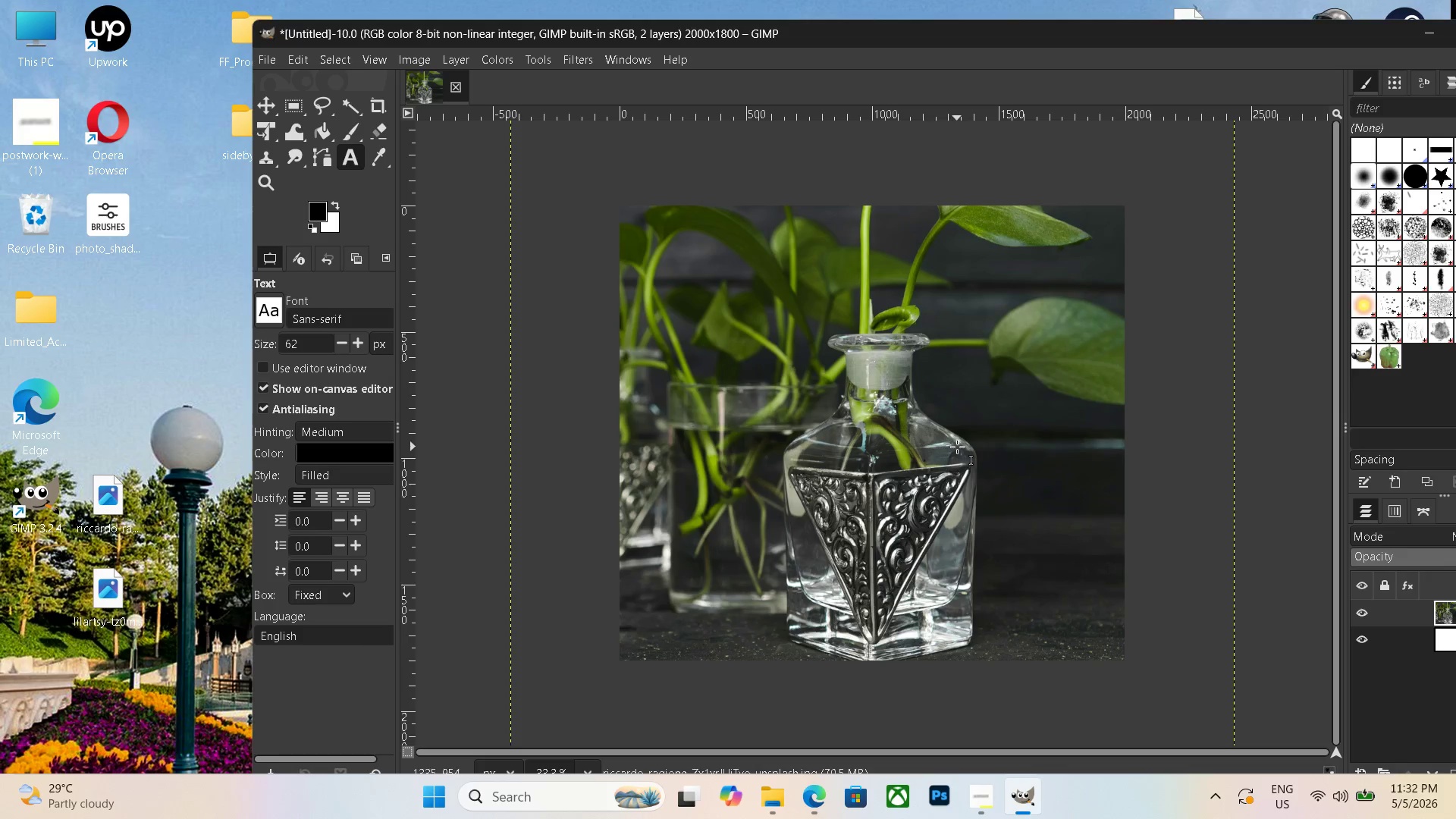 
left_click_drag(start_coordinate=[956, 445], to_coordinate=[720, 586])
 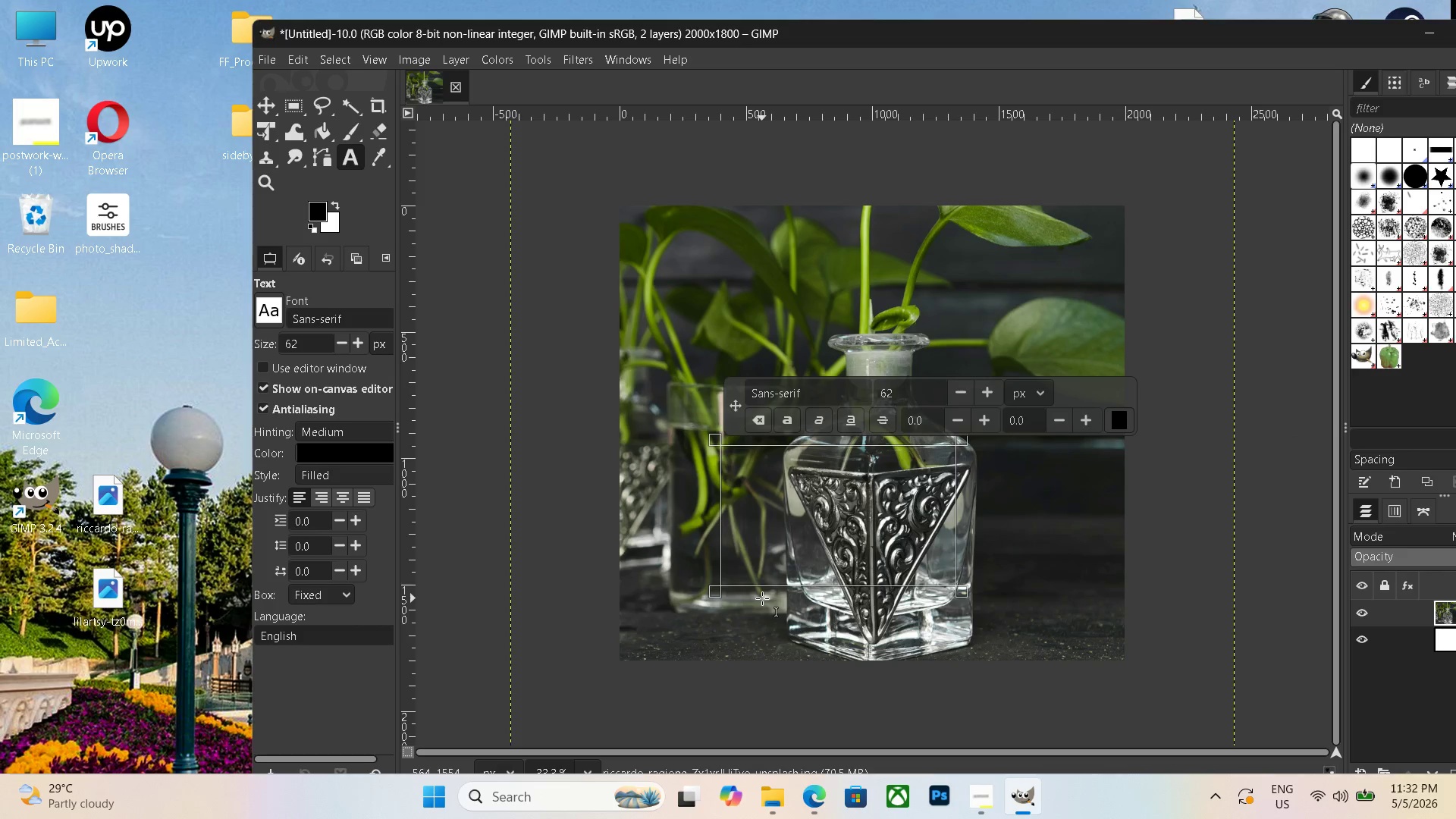 
key(Control+Z)
 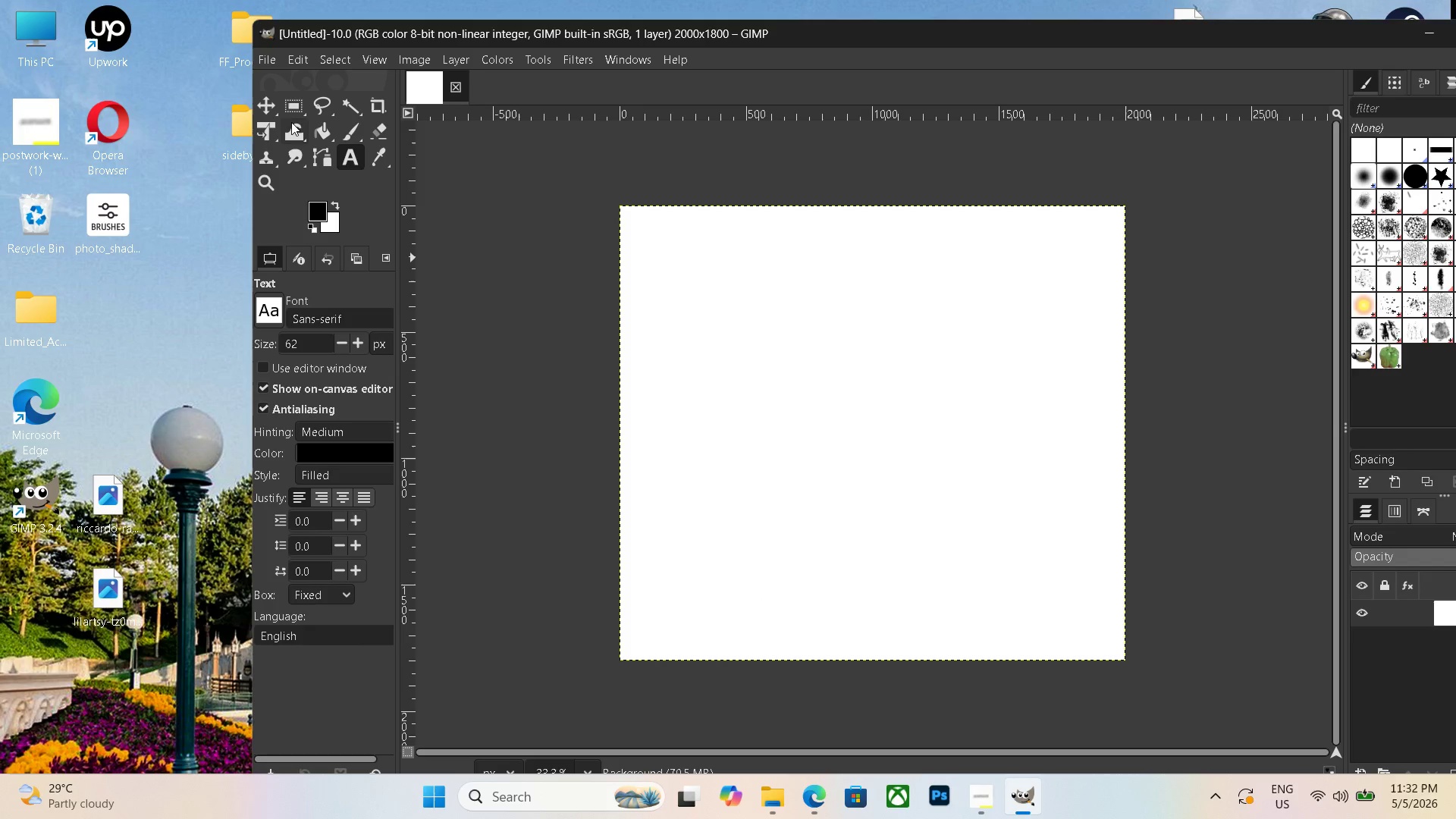 
left_click([266, 108])
 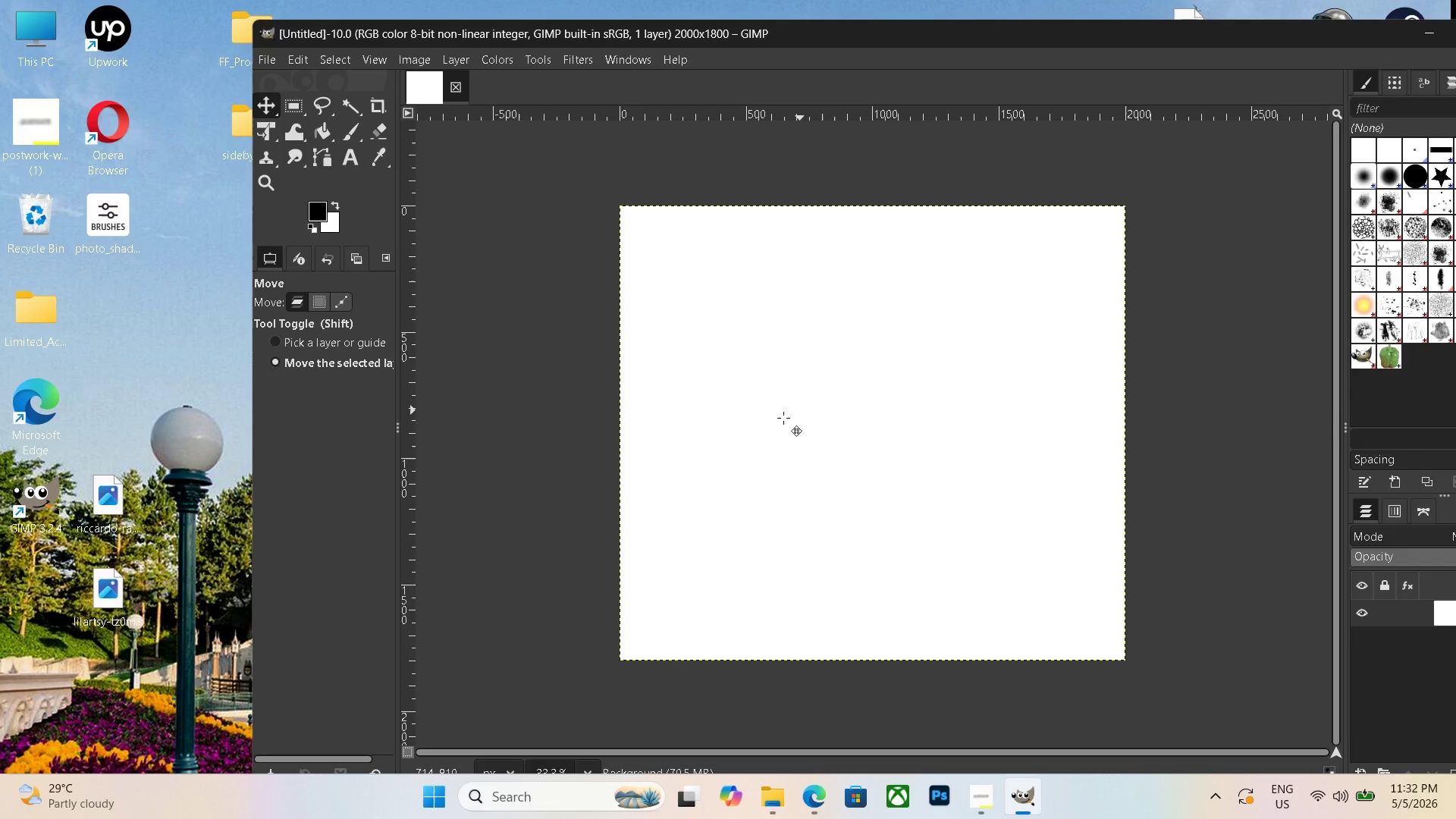 
left_click_drag(start_coordinate=[109, 504], to_coordinate=[786, 515])
 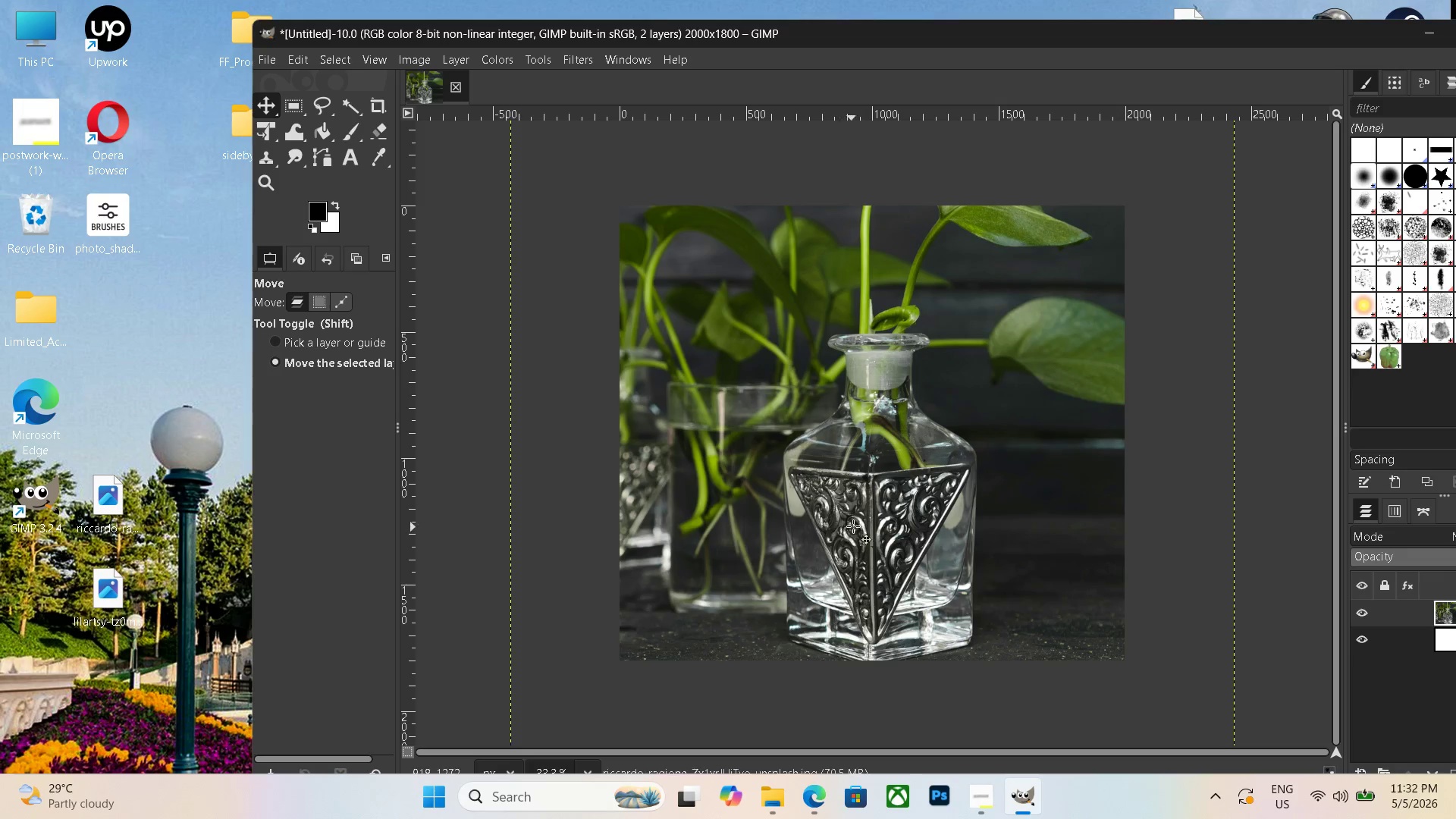 
left_click_drag(start_coordinate=[883, 495], to_coordinate=[892, 447])
 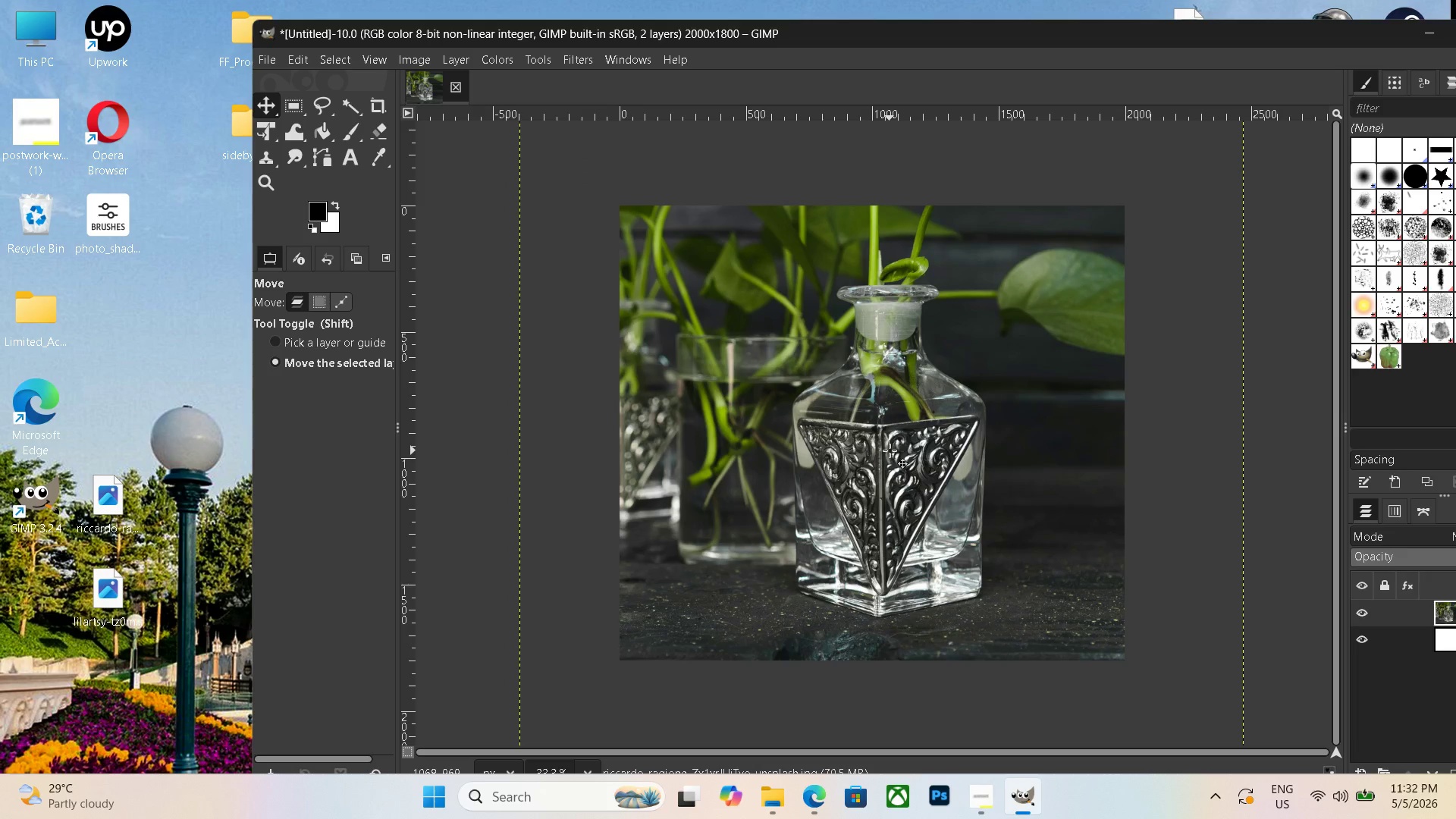 
key(Control+Shift+E)
 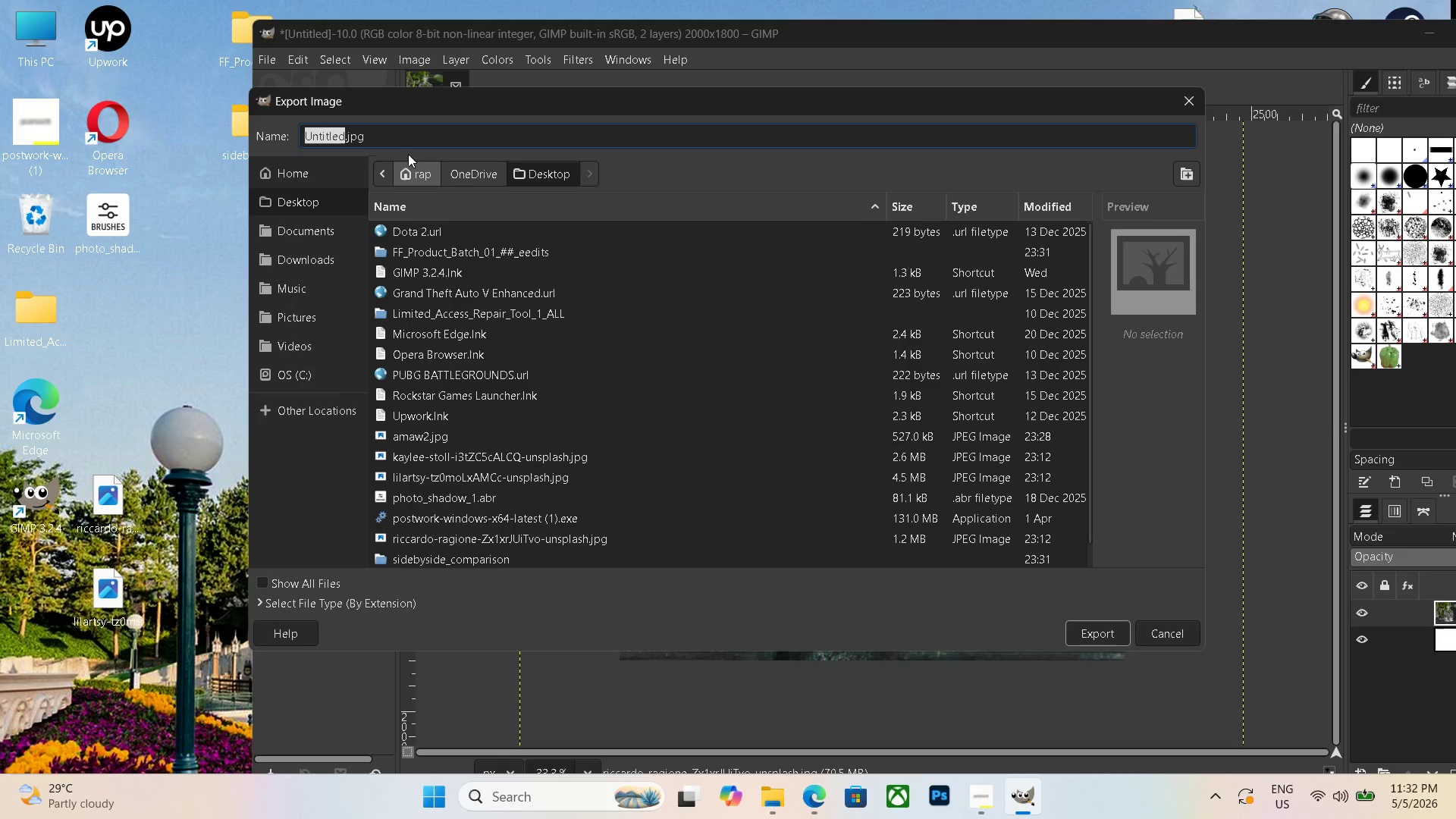 
left_click_drag(start_coordinate=[406, 141], to_coordinate=[398, 171])
 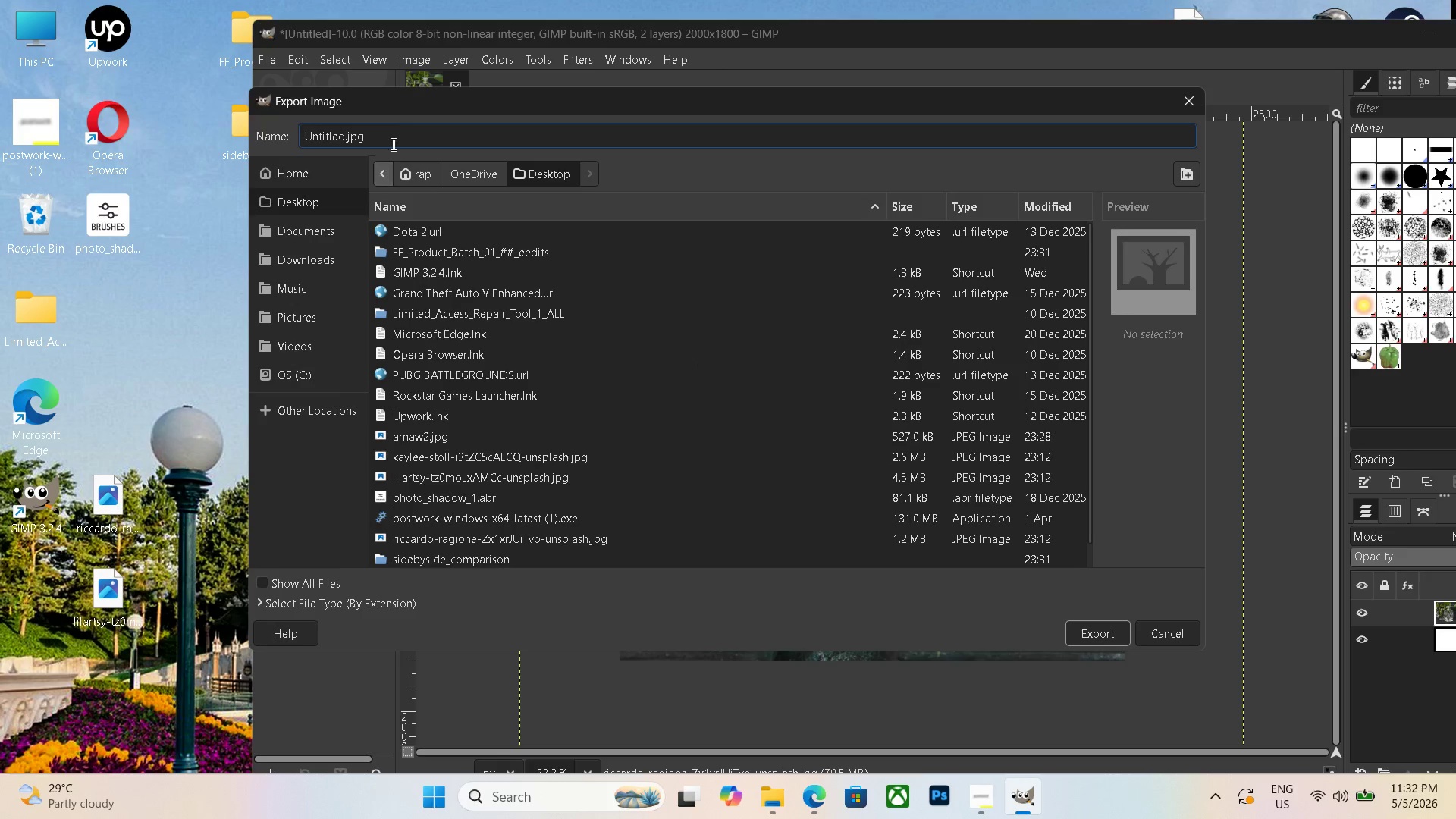 
left_click_drag(start_coordinate=[395, 135], to_coordinate=[195, 95])
 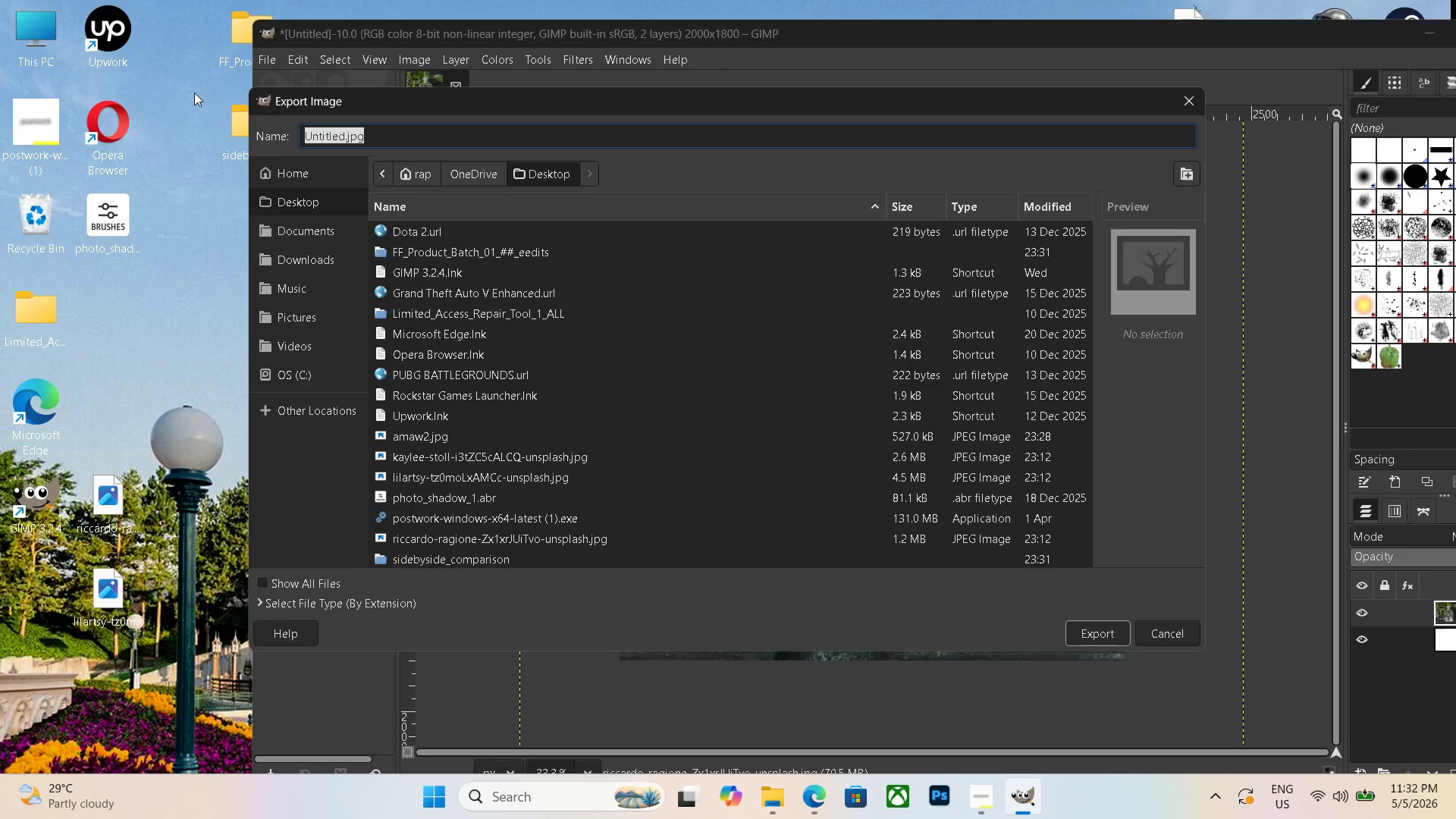 
type(amaw4)
 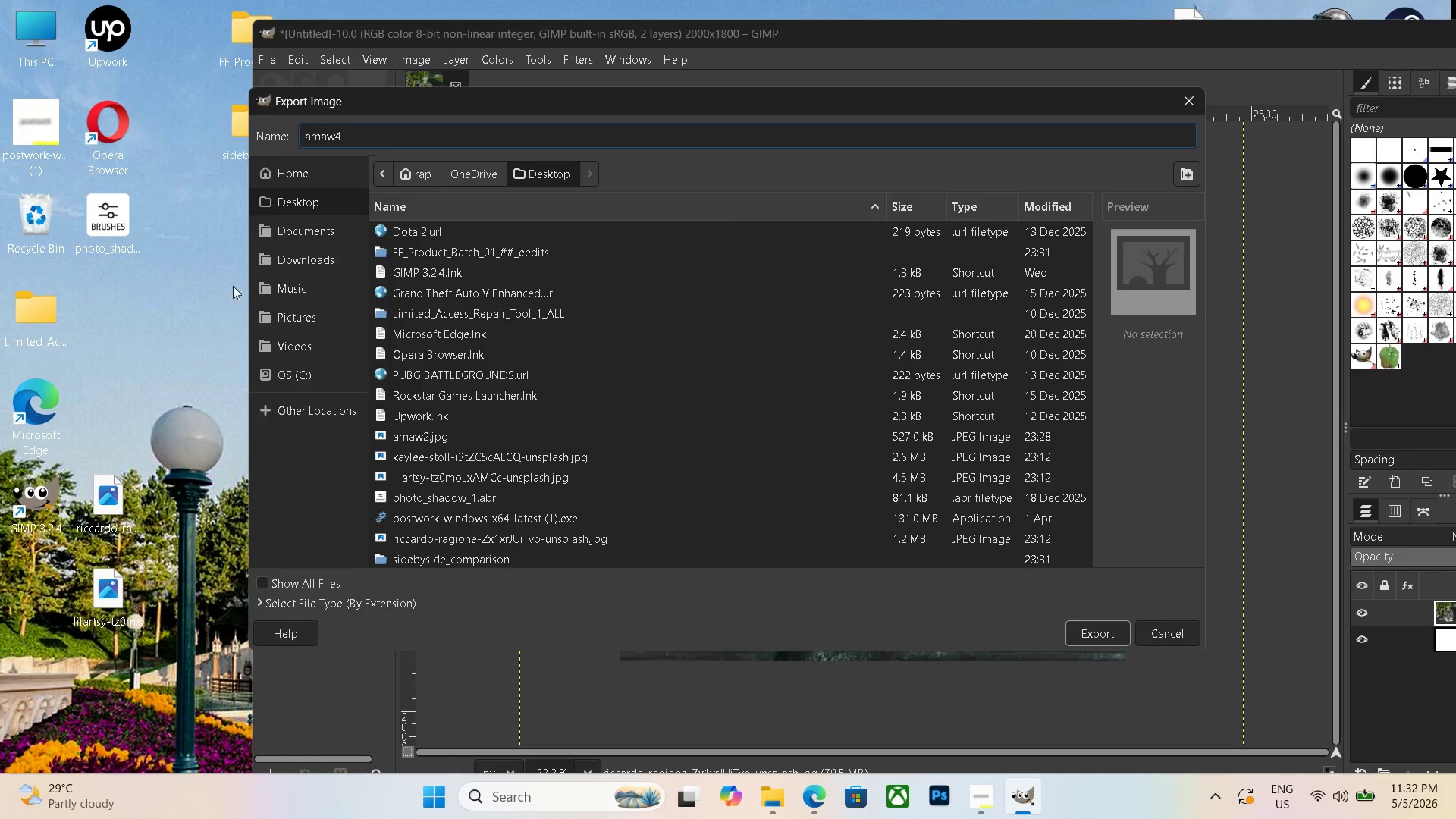 
left_click([328, 605])
 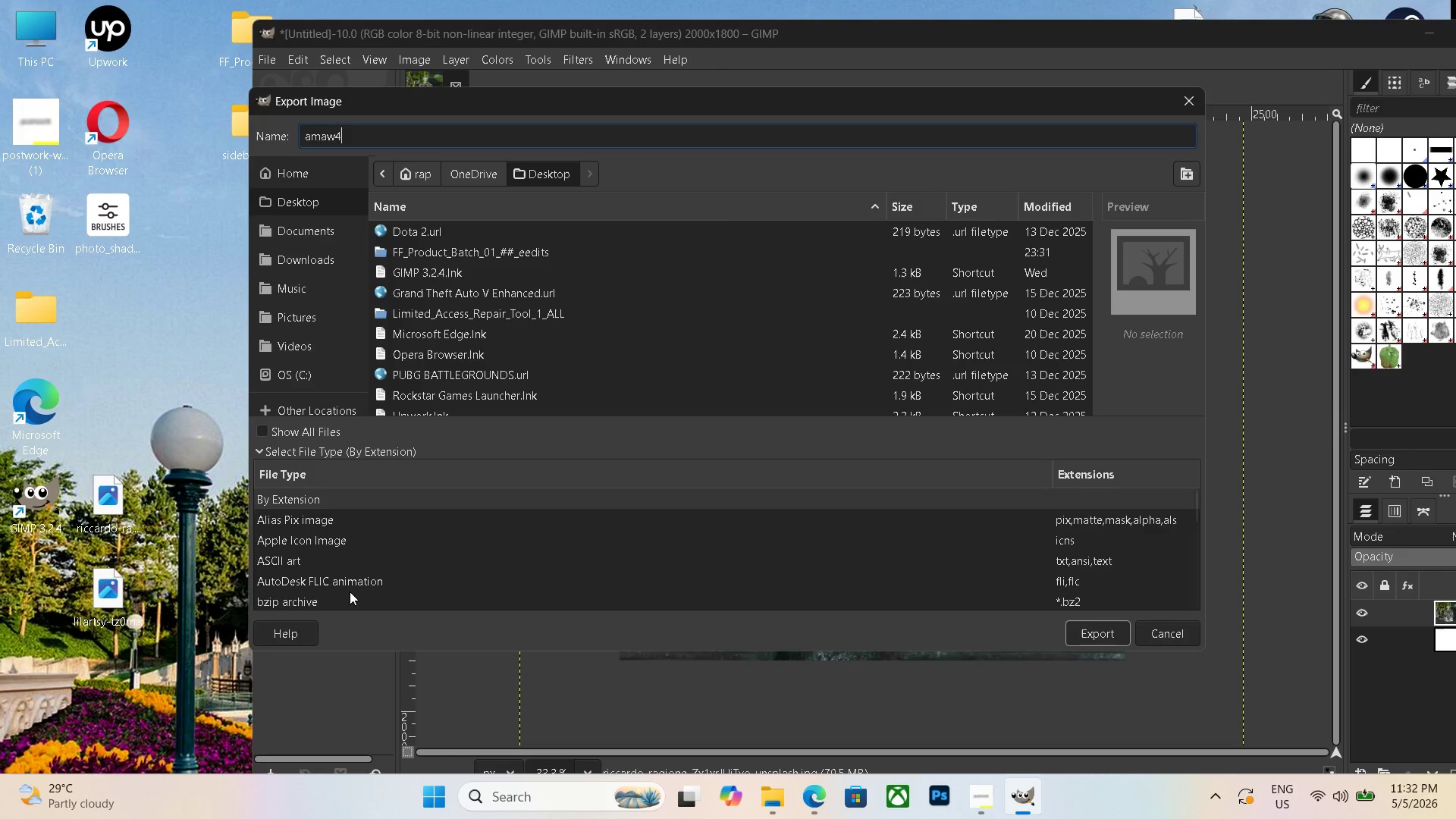 
scroll: coordinate [352, 588], scroll_direction: down, amount: 20.0
 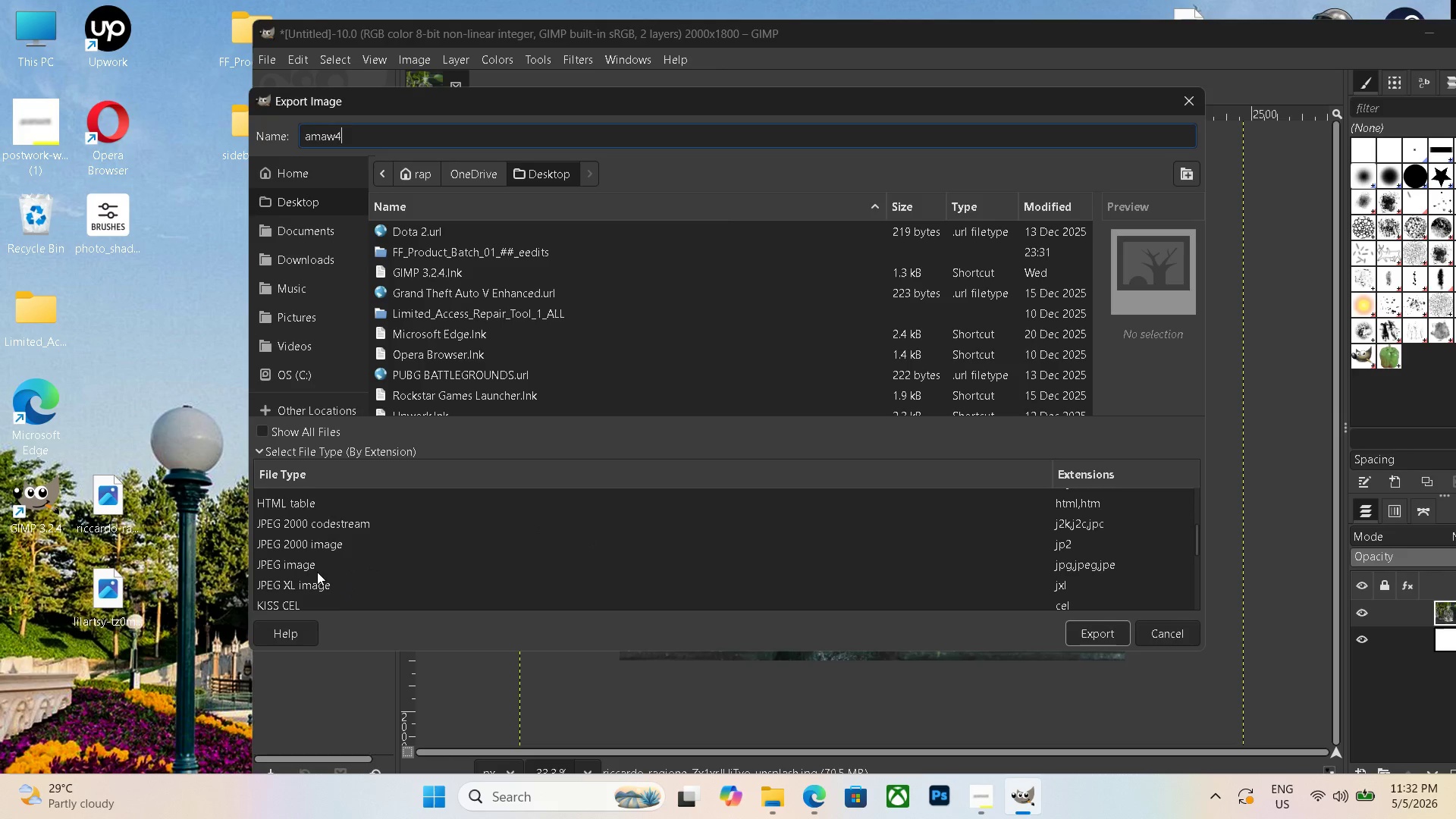 
left_click([318, 563])
 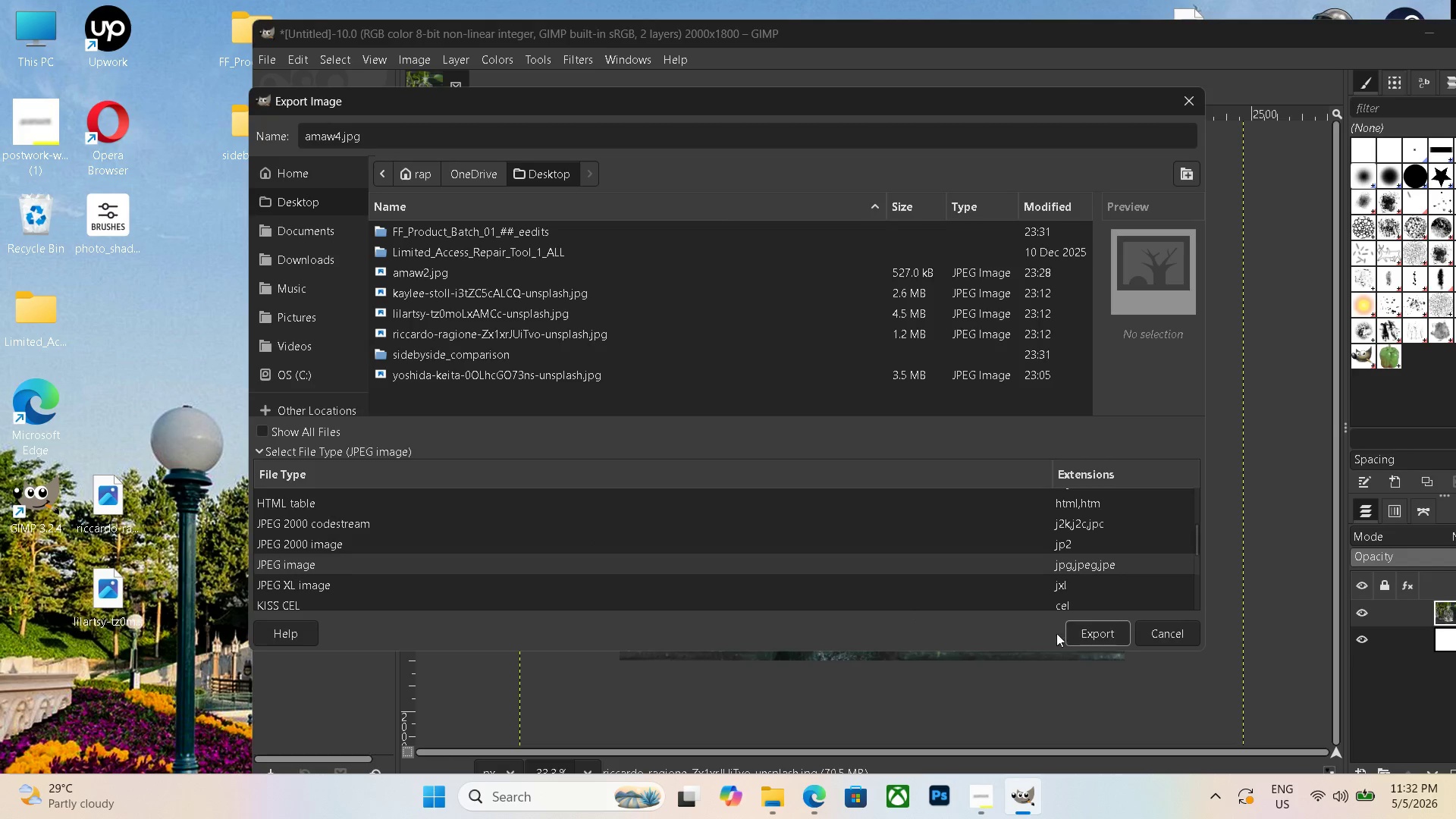 
left_click([1090, 641])
 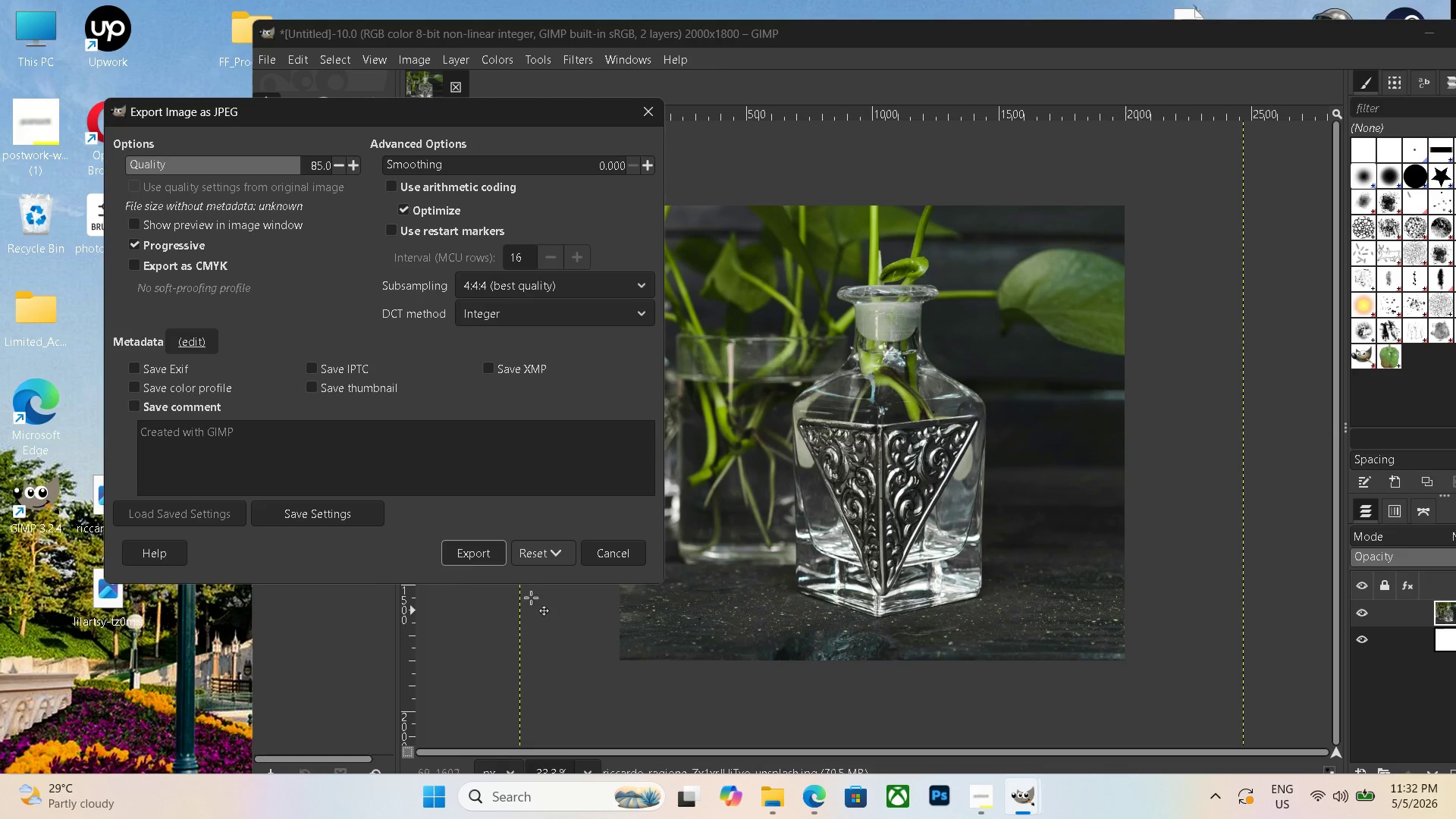 
left_click([475, 554])
 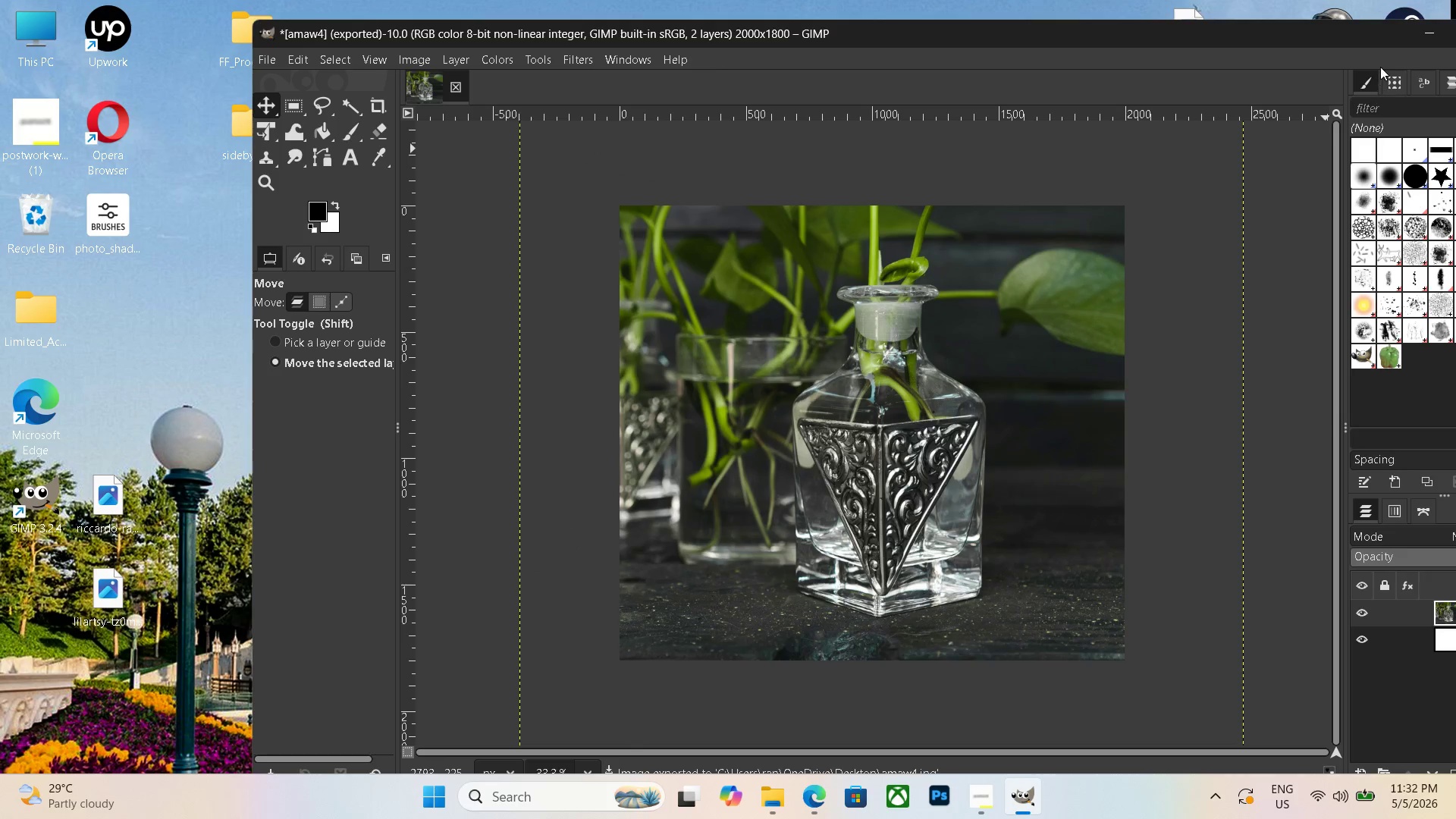 
left_click_drag(start_coordinate=[1326, 40], to_coordinate=[1272, 37])
 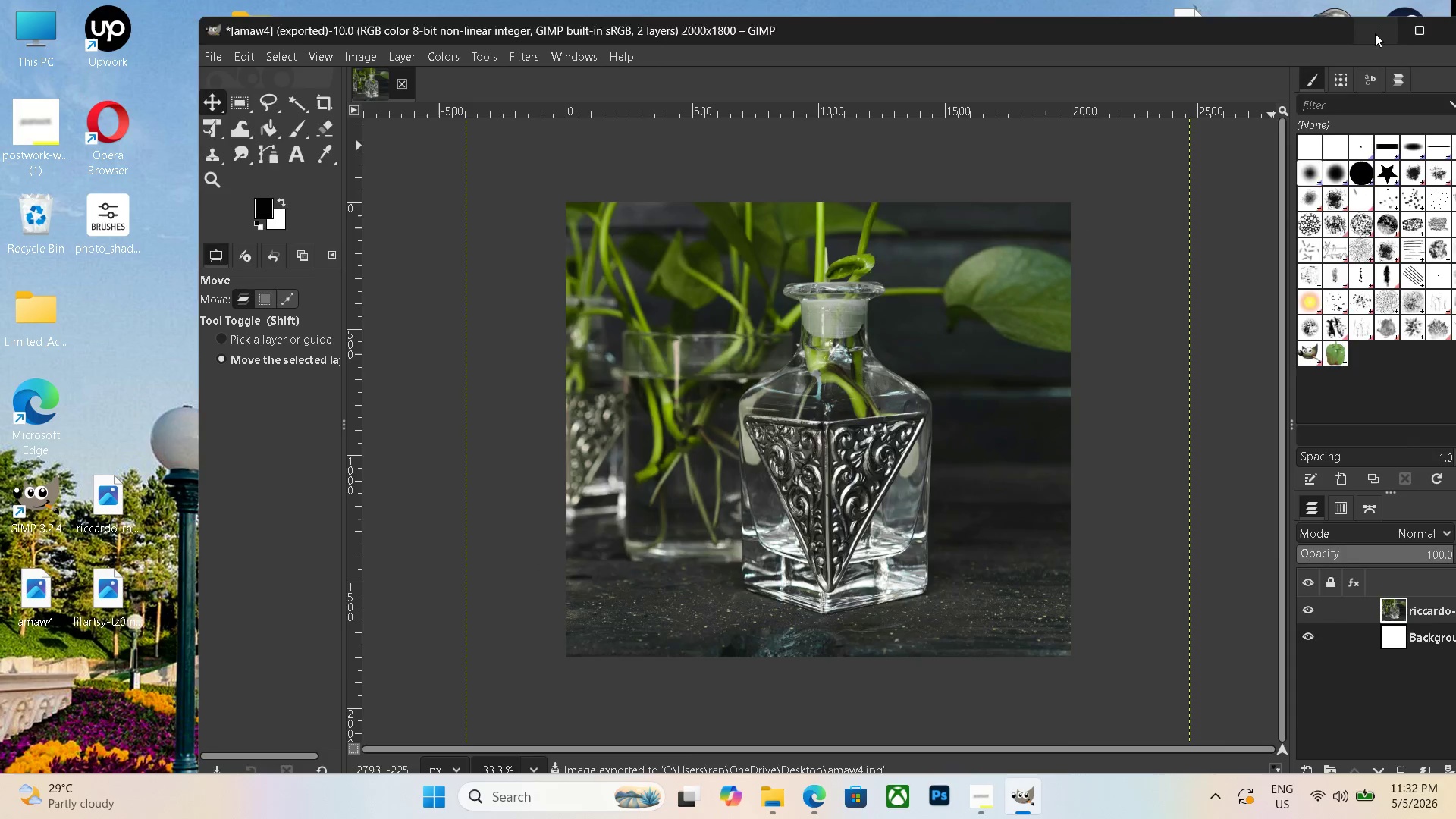 
left_click([1375, 33])
 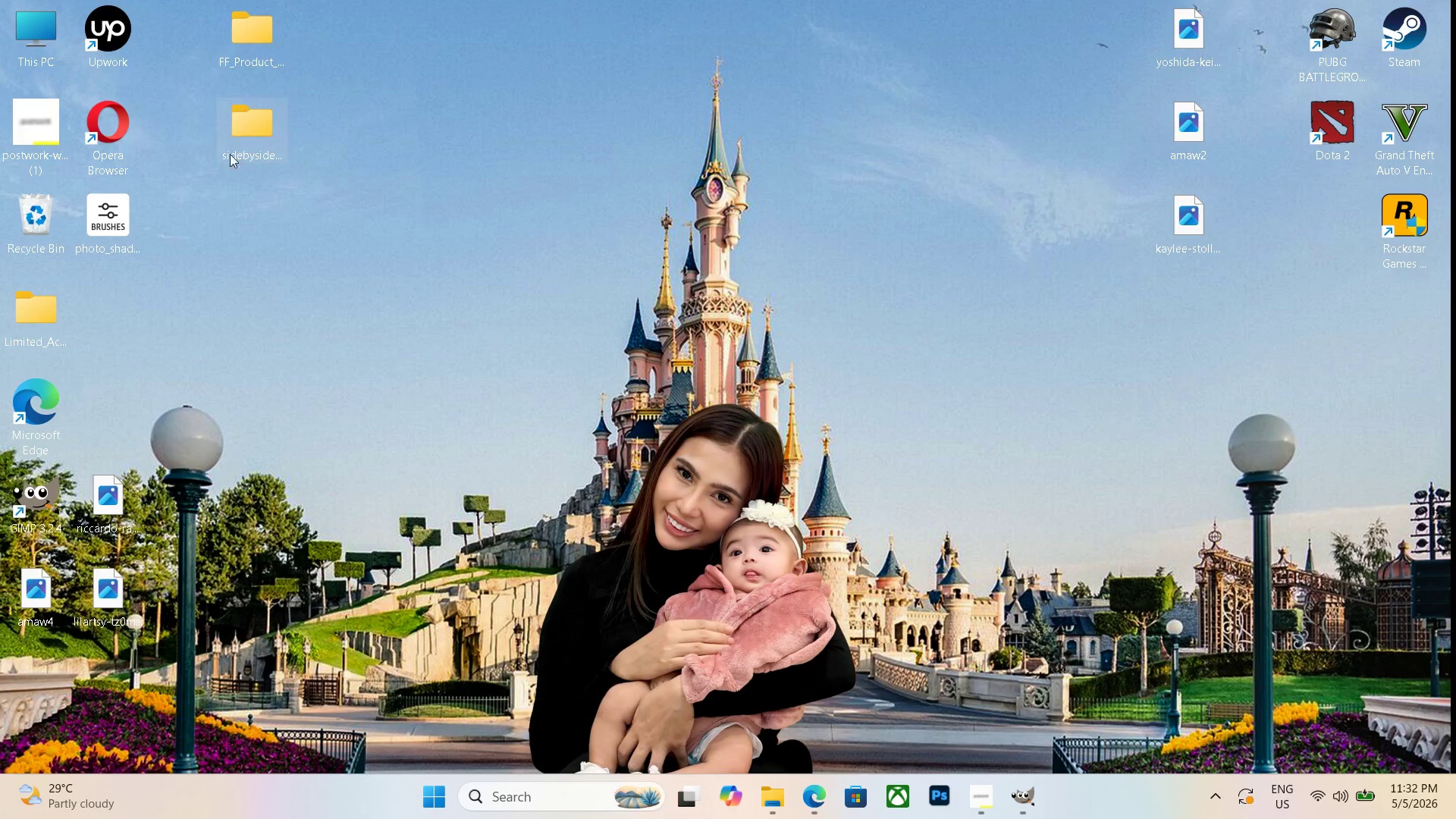 
double_click([253, 135])
 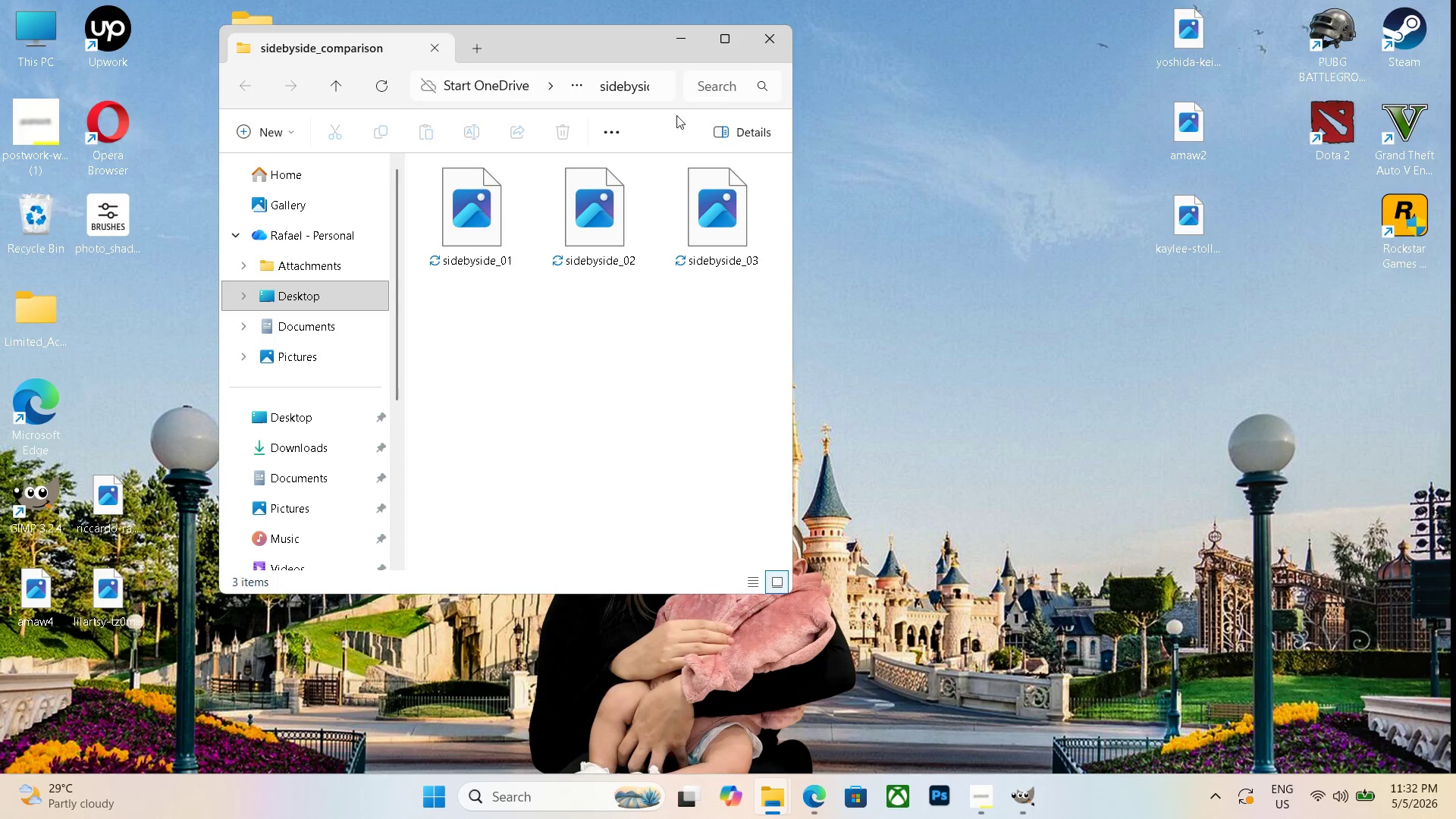 
left_click([675, 27])
 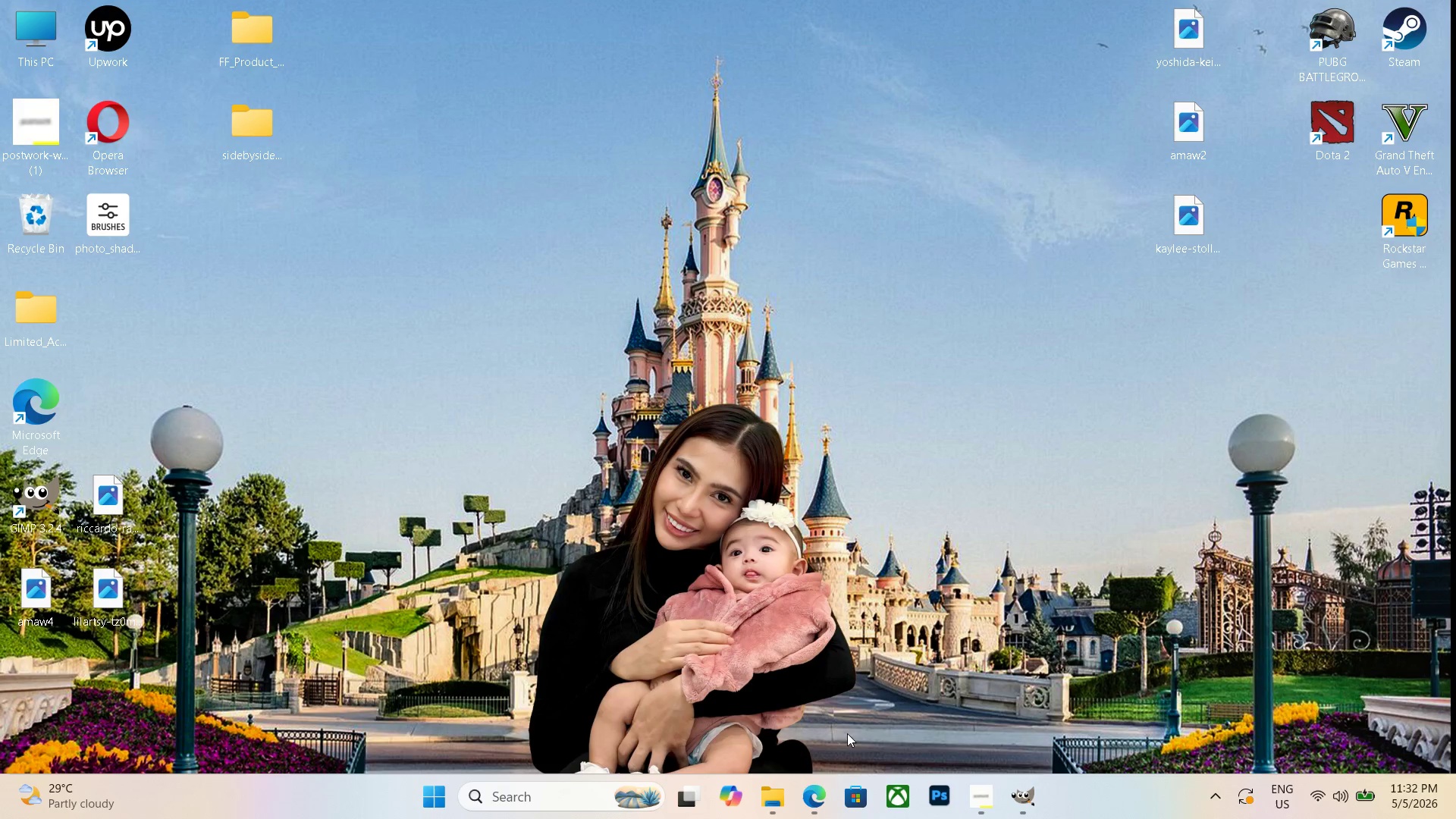 
left_click([1013, 778])
 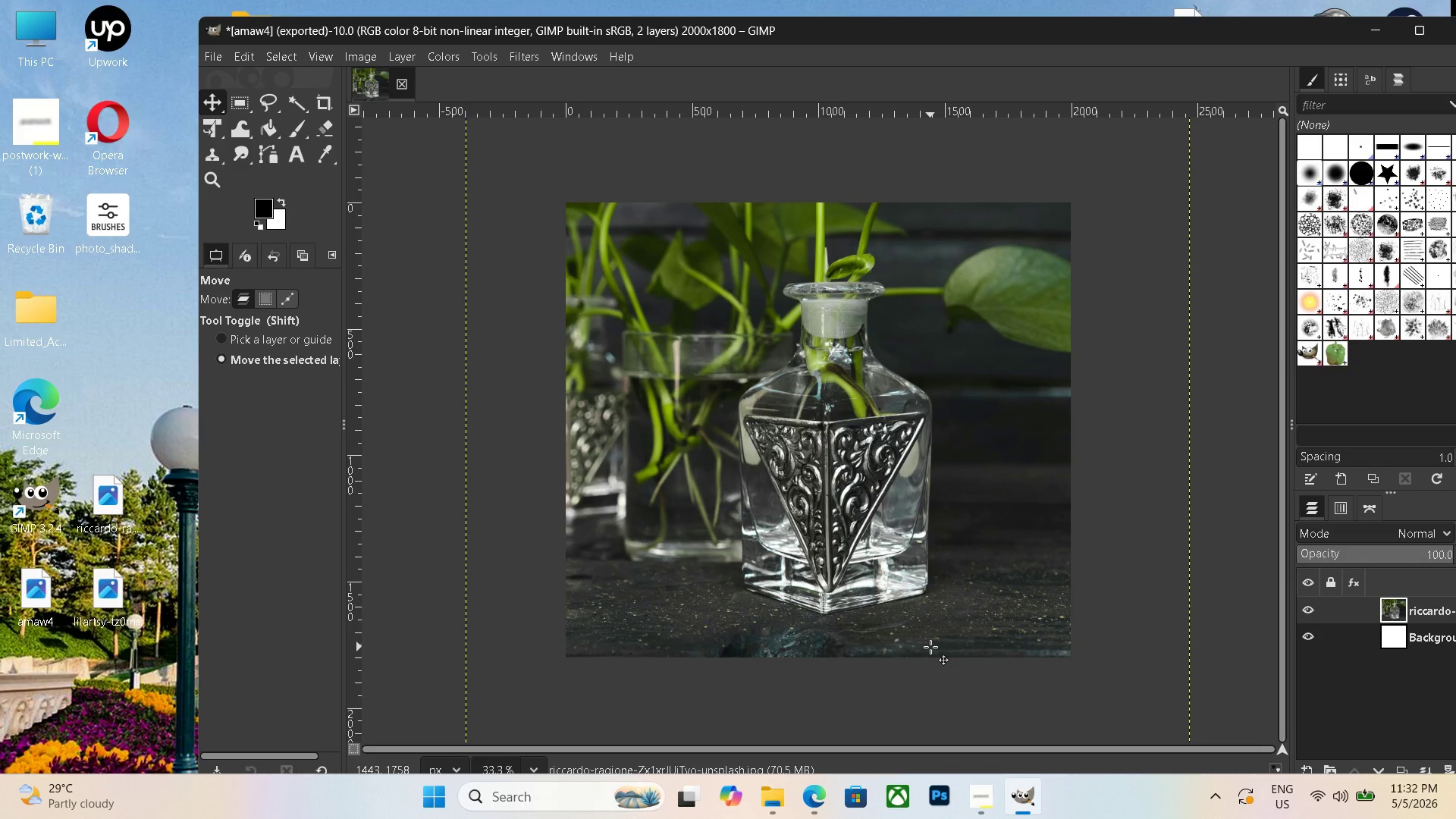 
wait(6.0)
 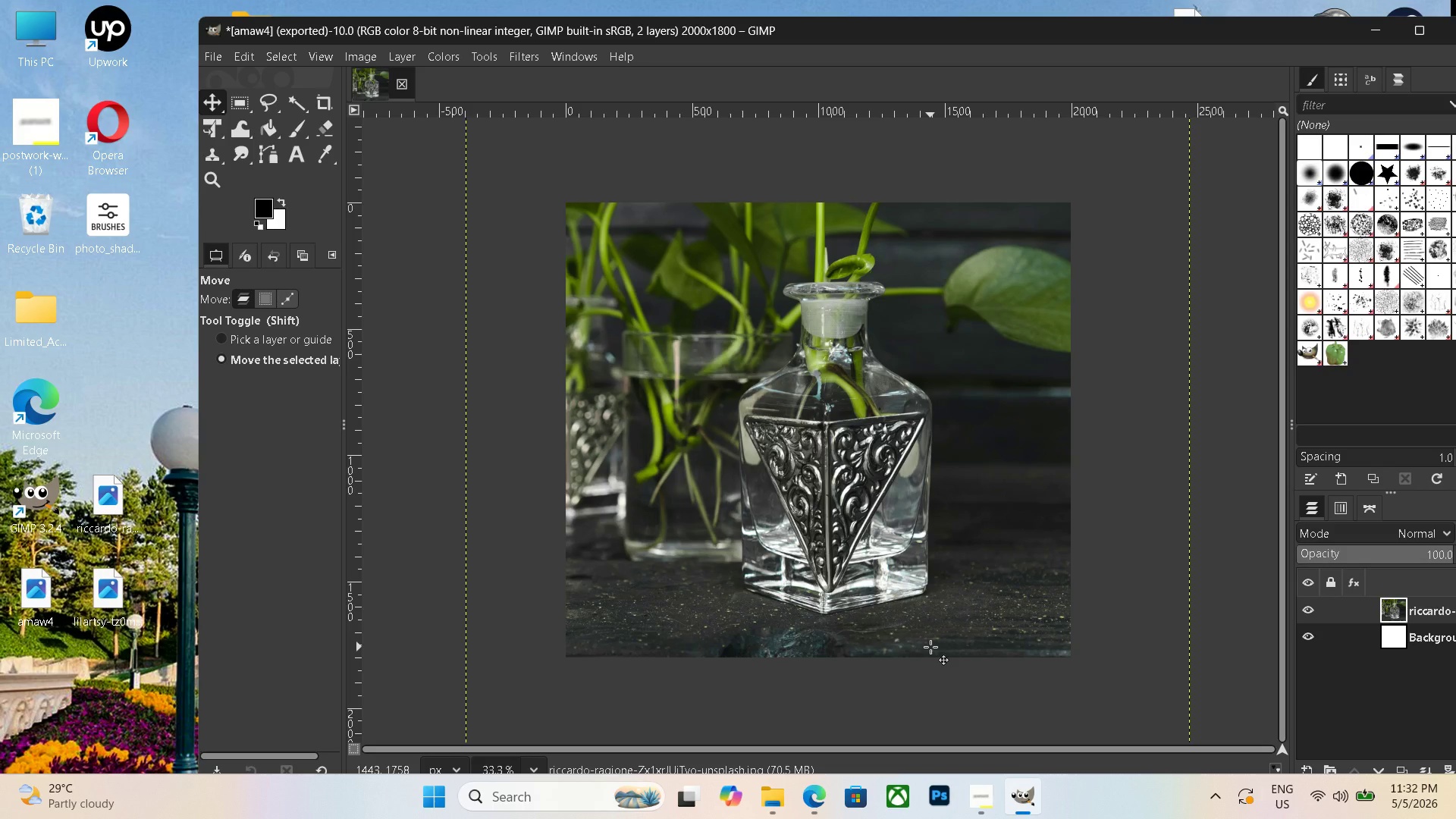 
key(Control+F)
 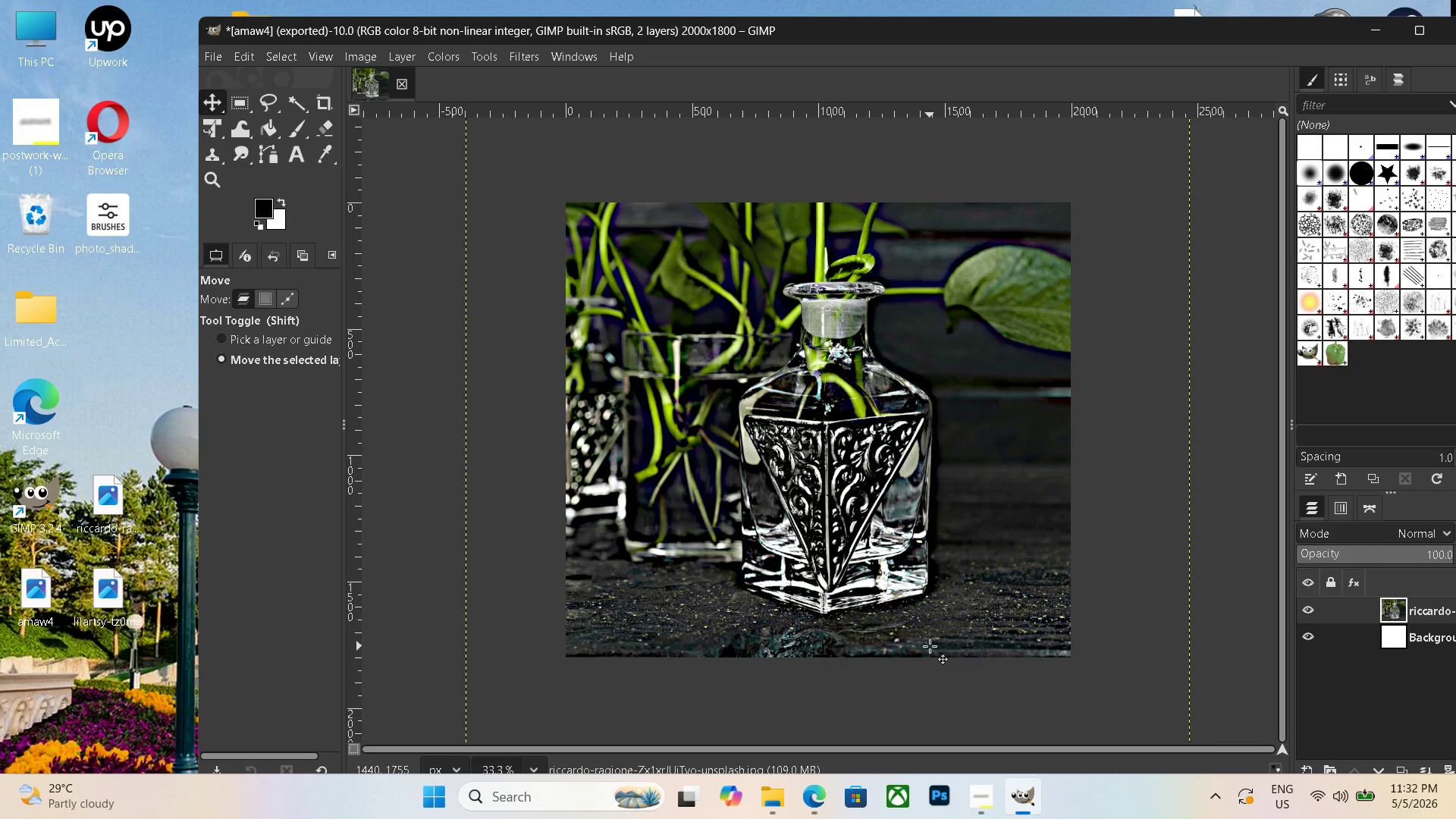 
wait(5.94)
 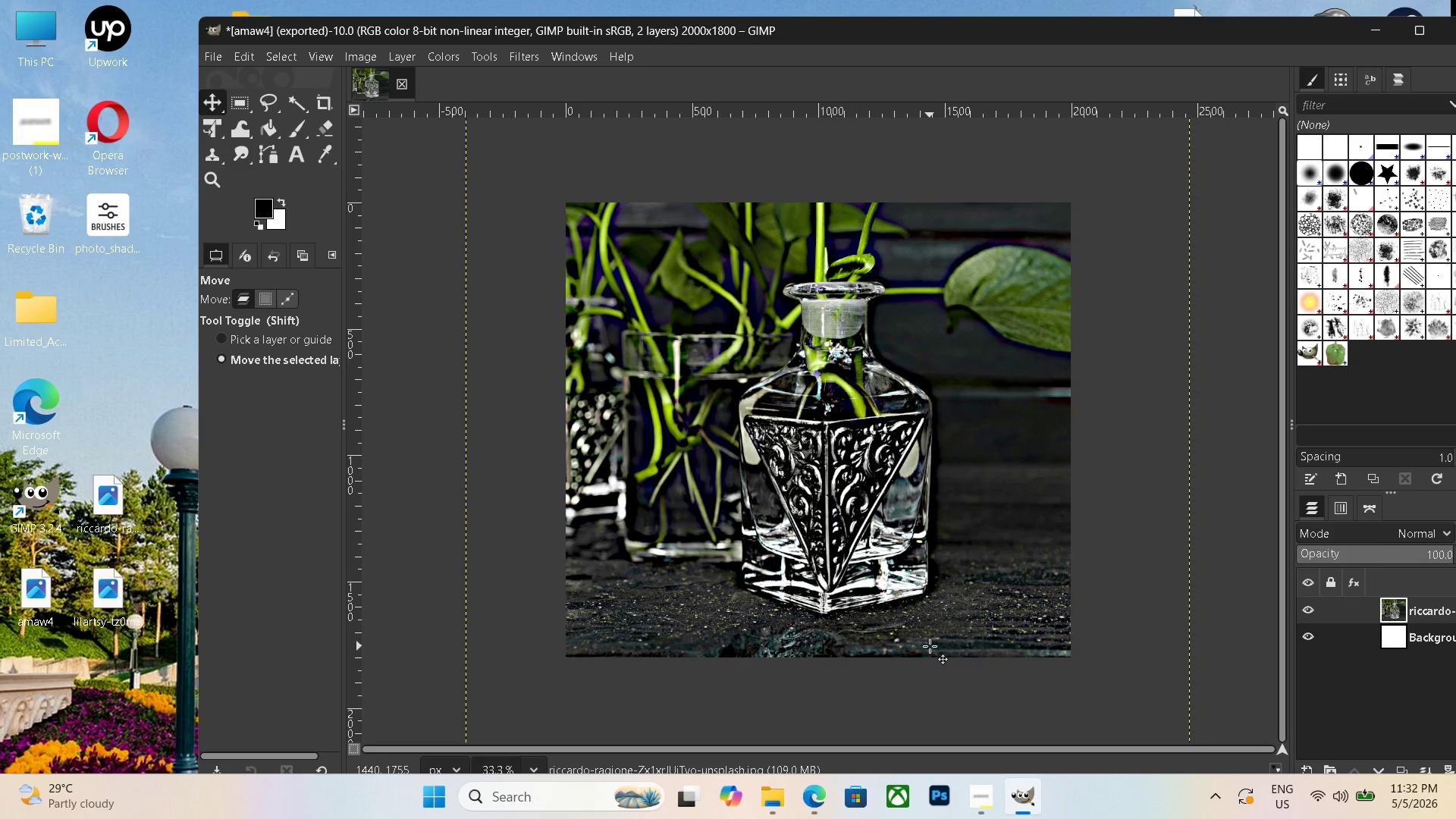 
key(Control+Shift+ShiftLeft)
 